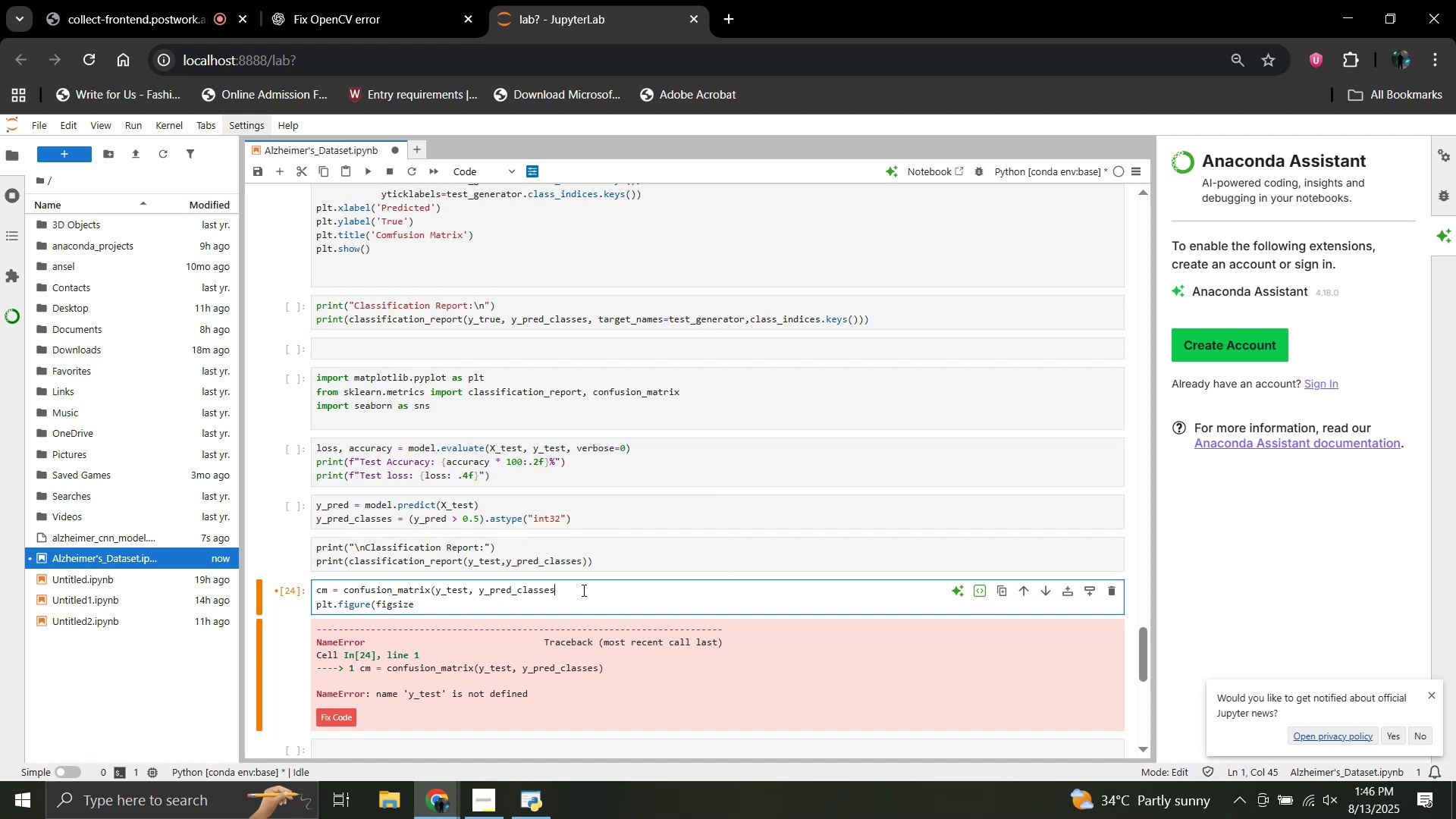 
key(Shift+0)
 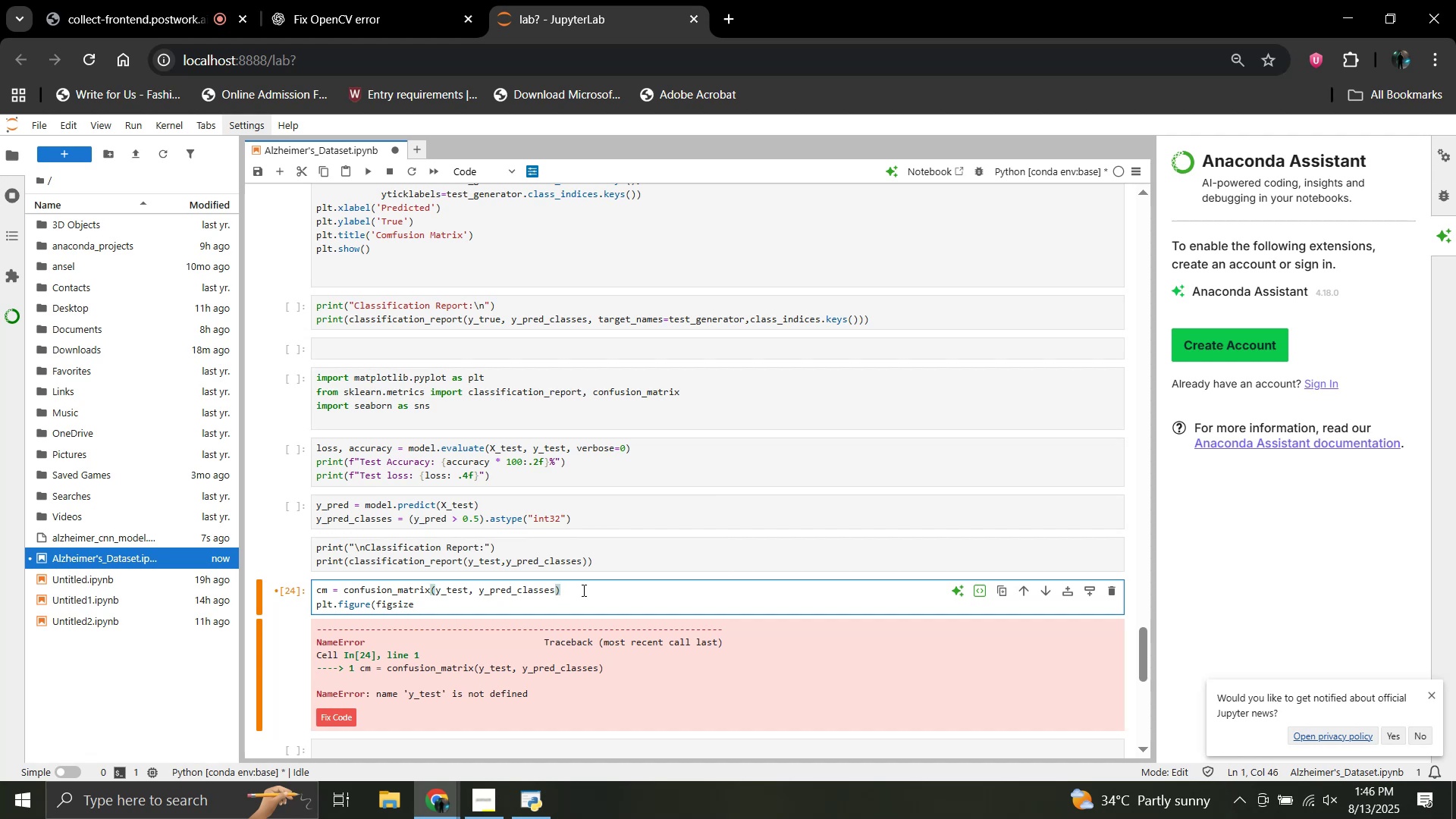 
key(ArrowDown)
 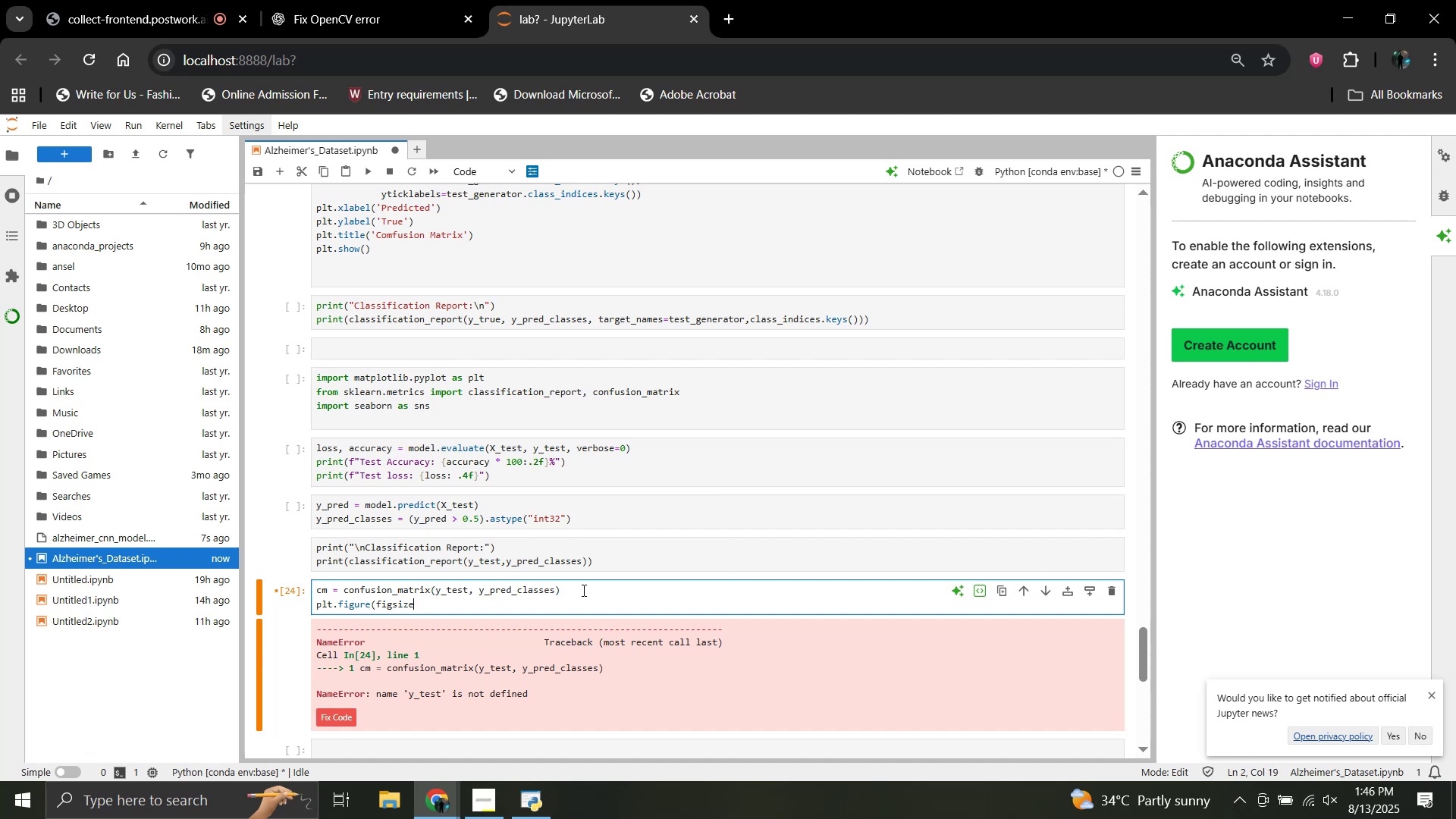 
wait(8.91)
 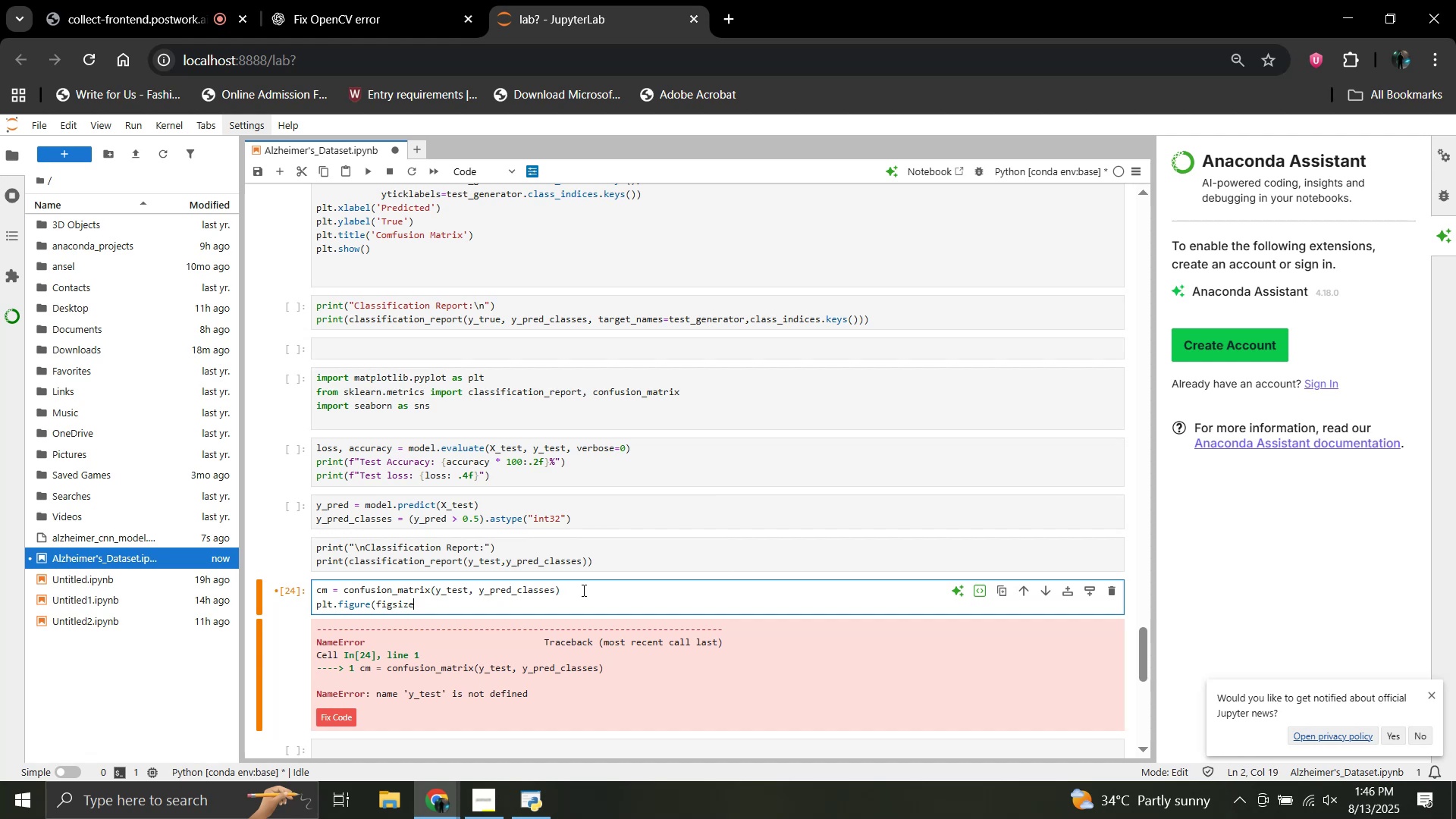 
type(=(5, 4)))
 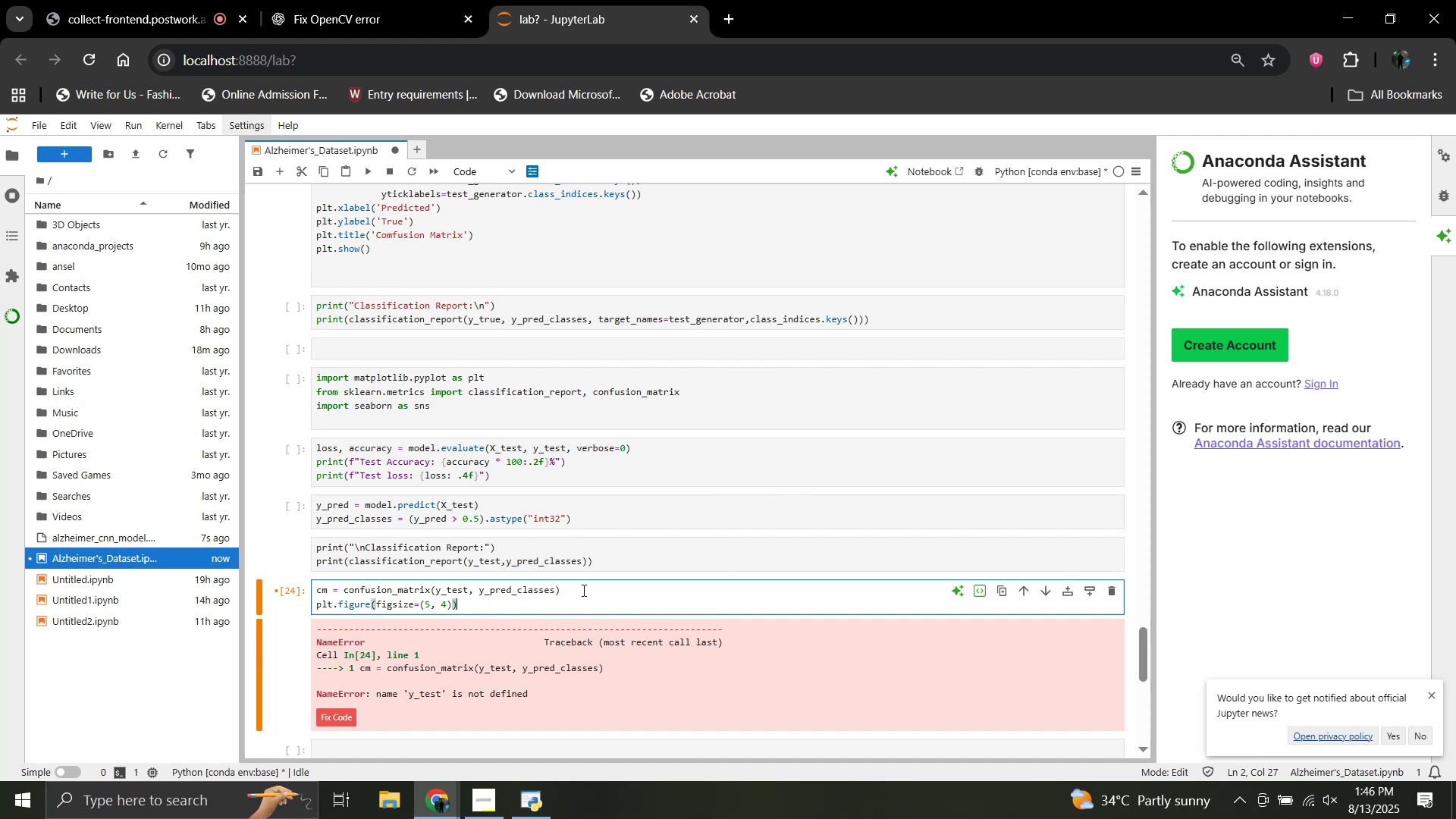 
key(Enter)
 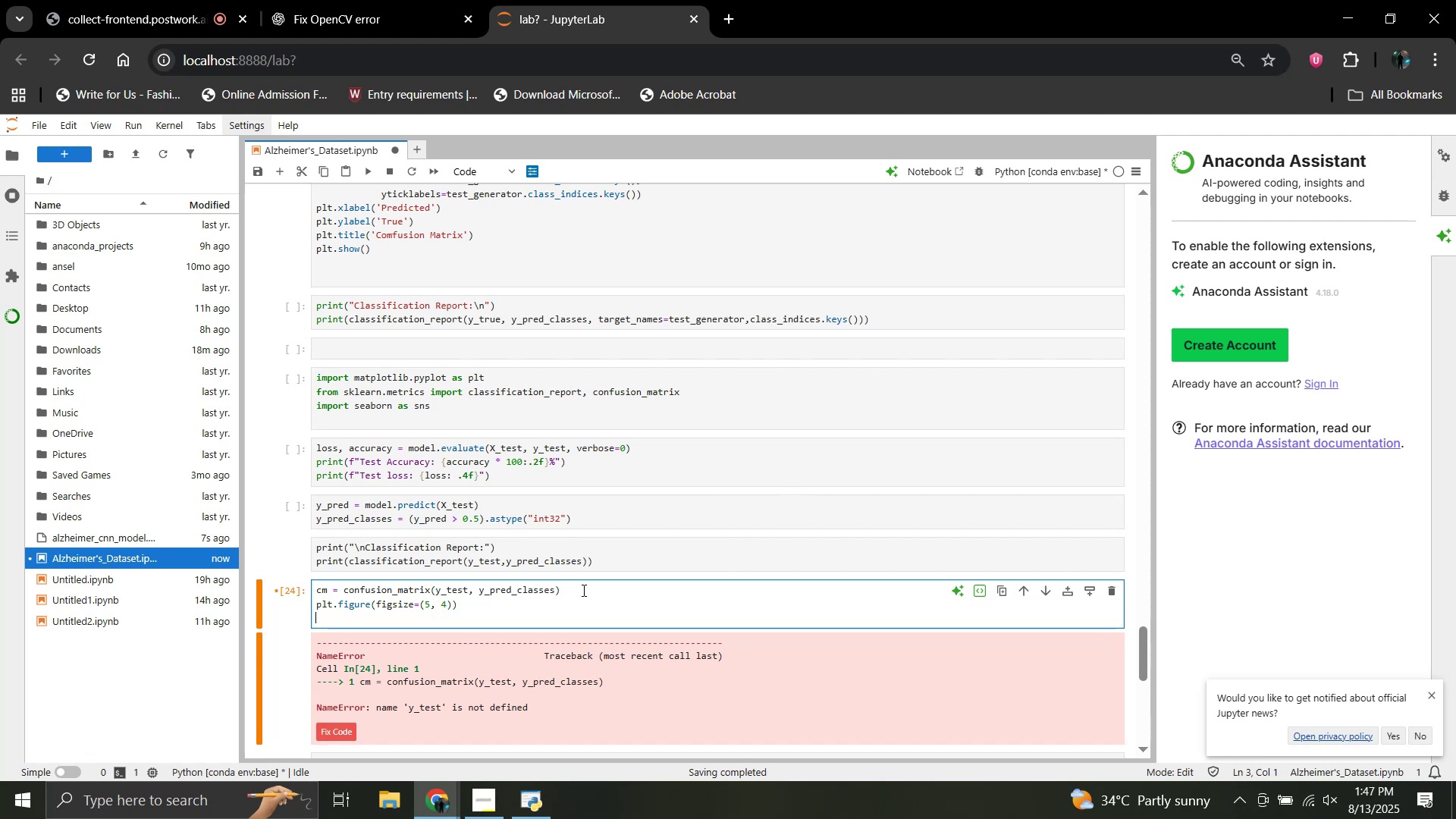 
type(sns.heatmap(cm, annot=True, fmt="d", cmap="Blues"))
 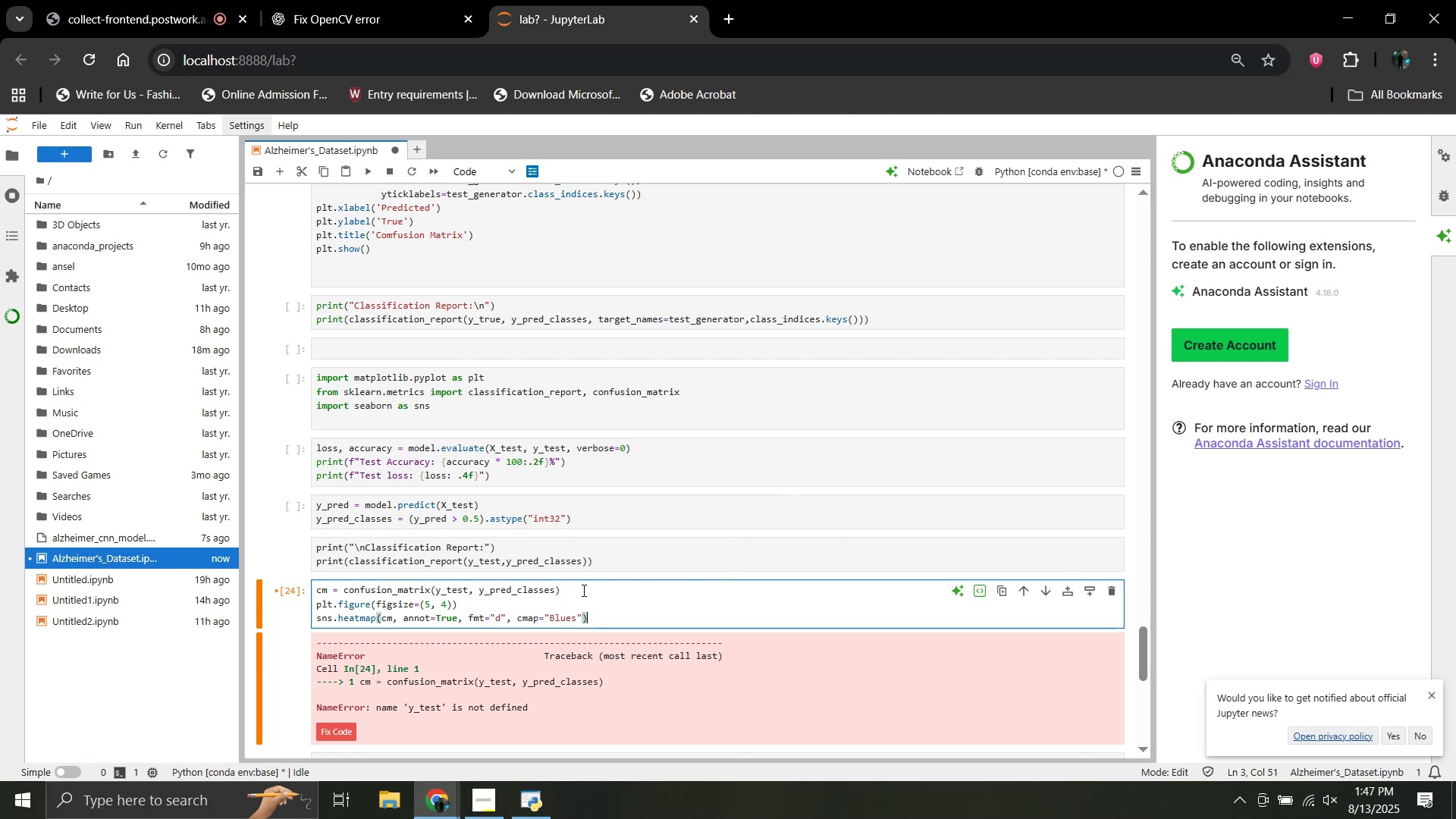 
key(Enter)
 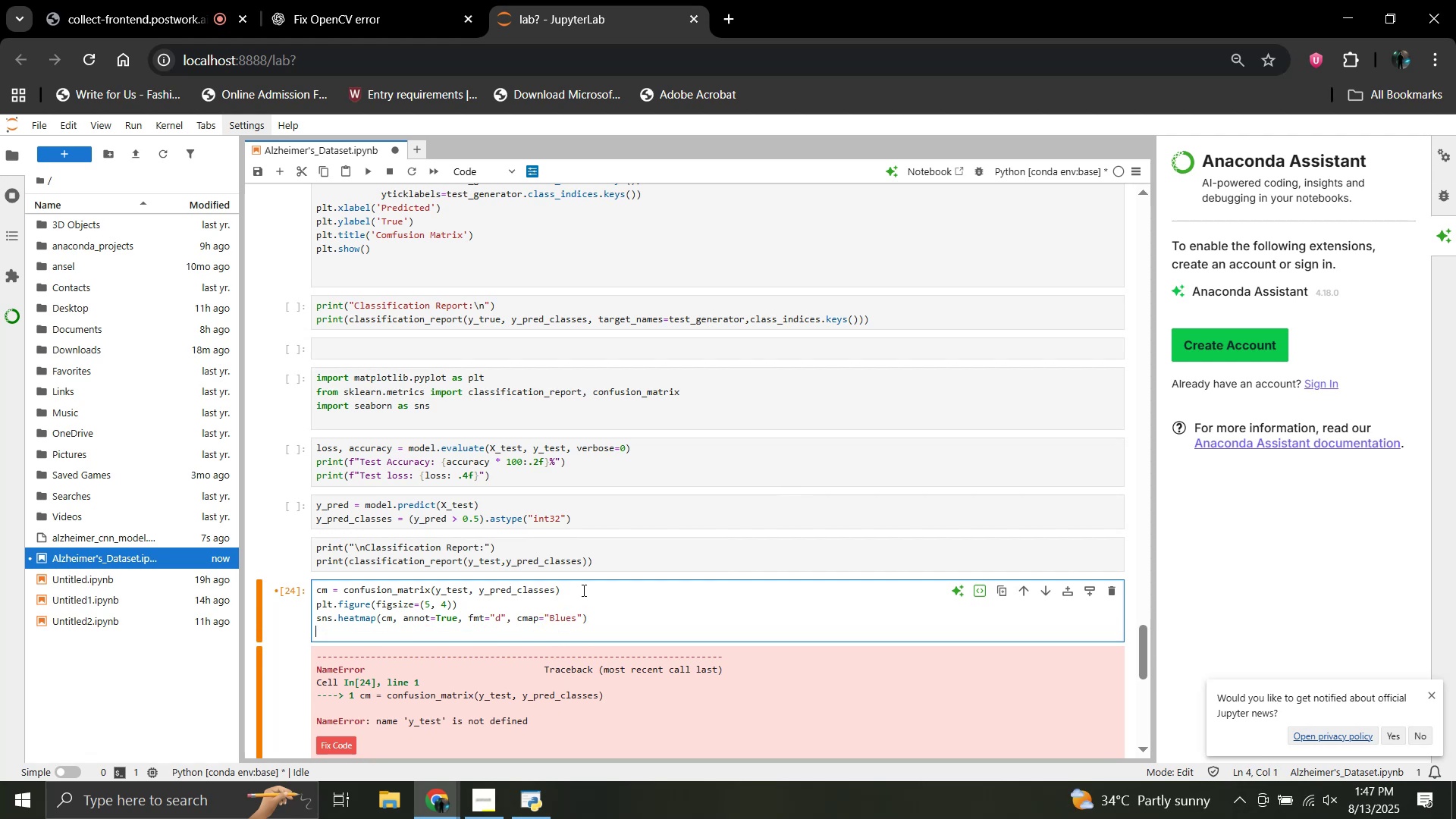 
type(plt.title("c)
key(Backspace)
type(Confusion Matrix"))
 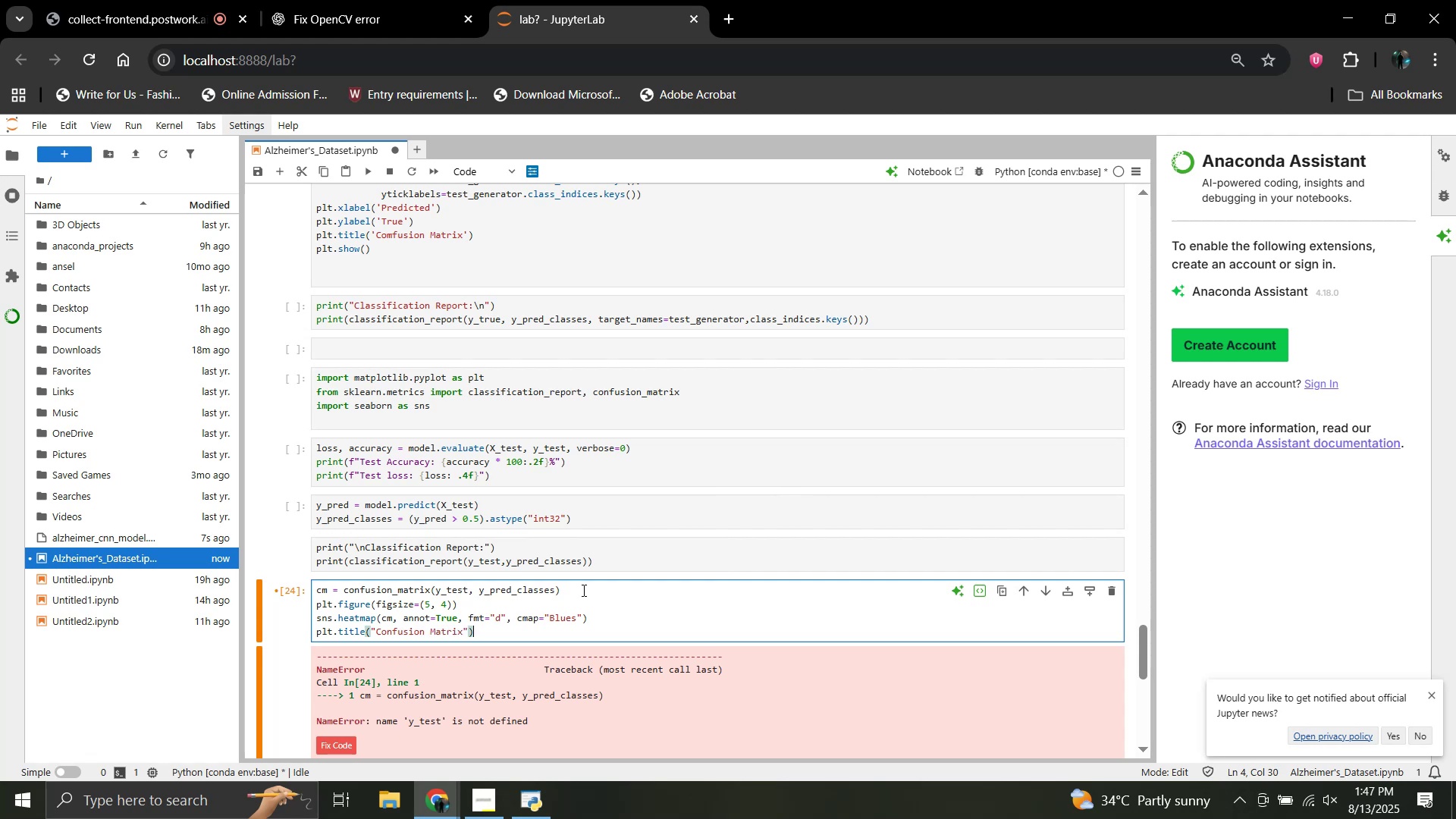 
key(Enter)
 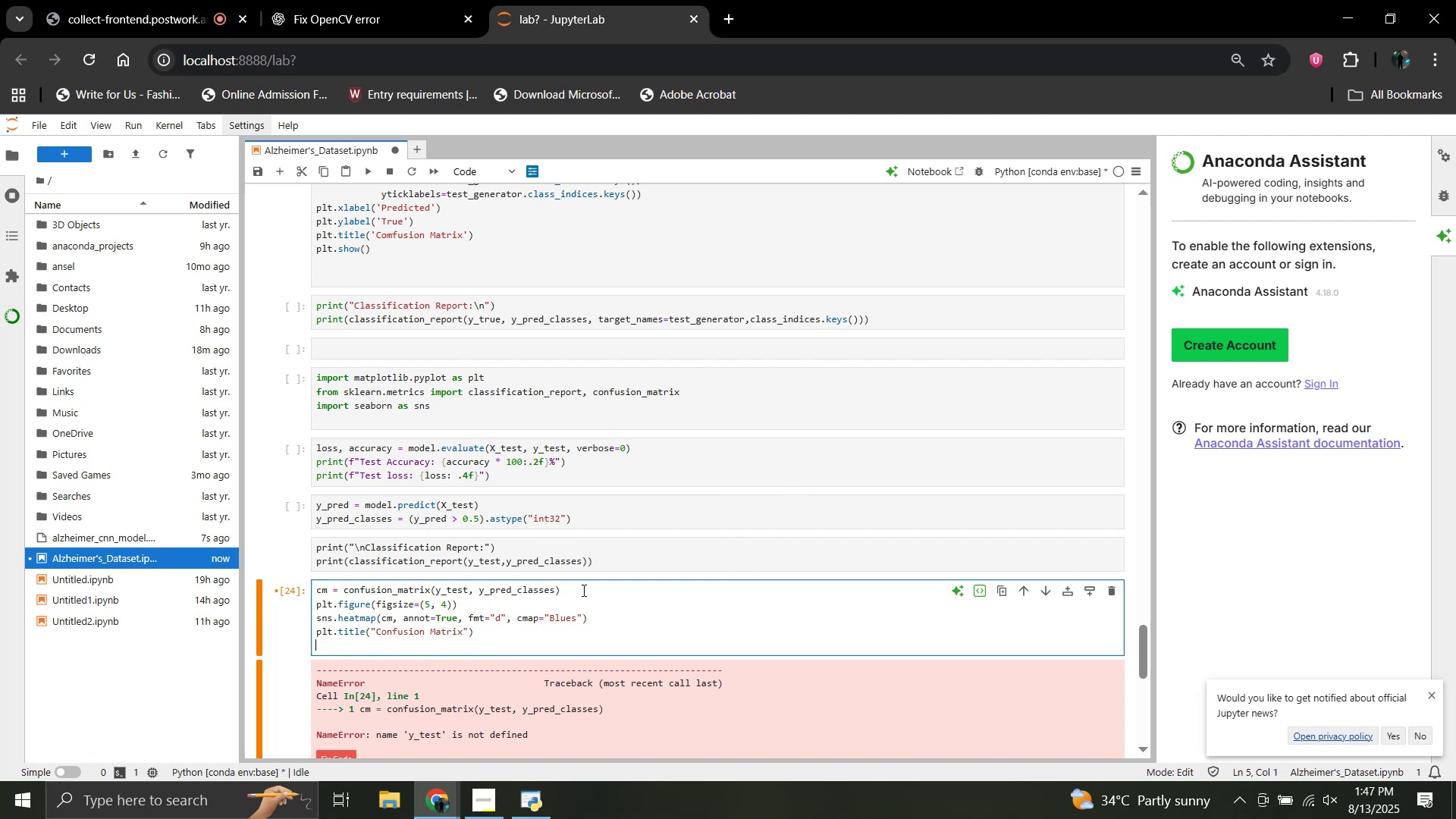 
type(plt.xlabel)
 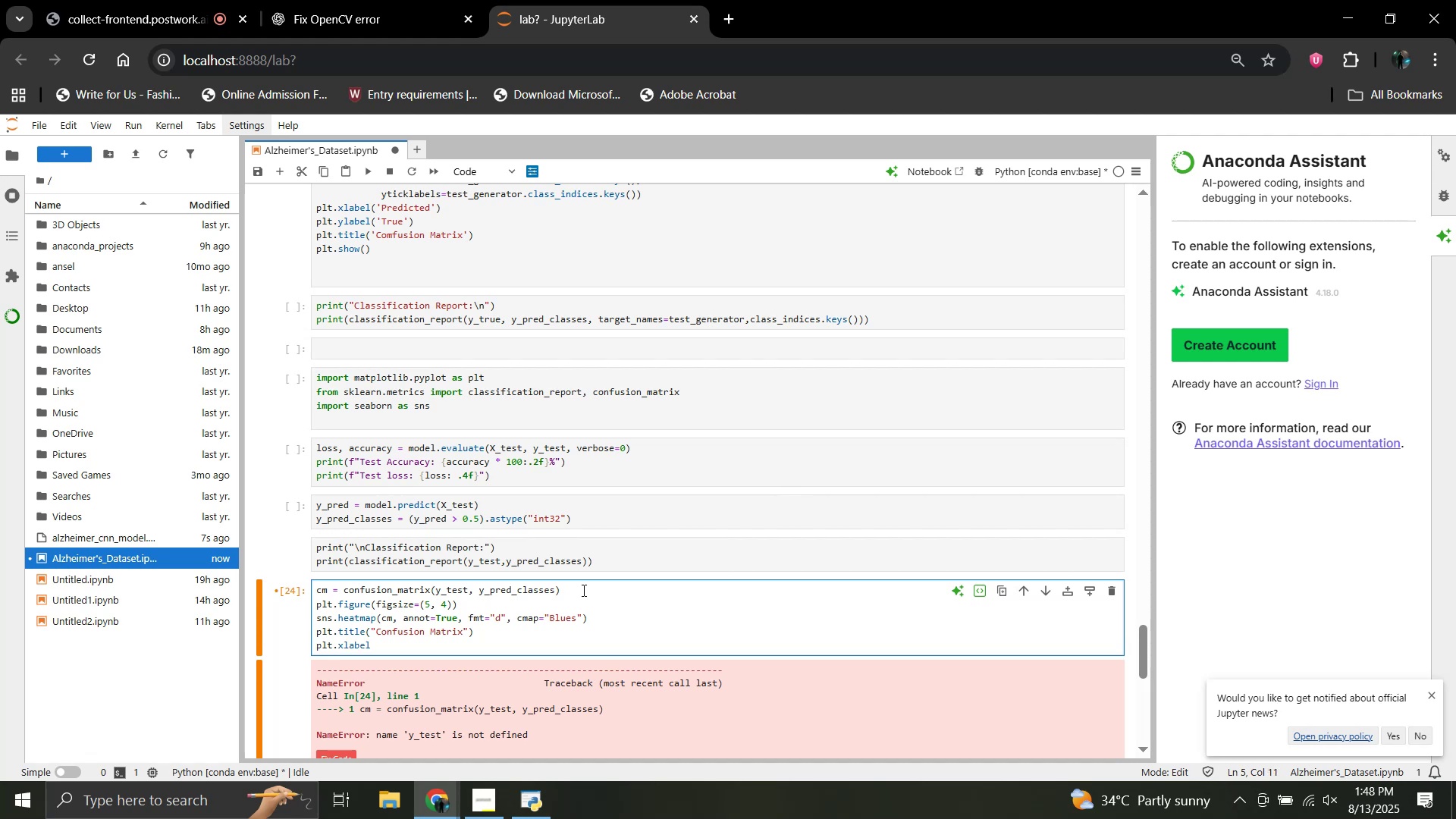 
key(Shift+9)
 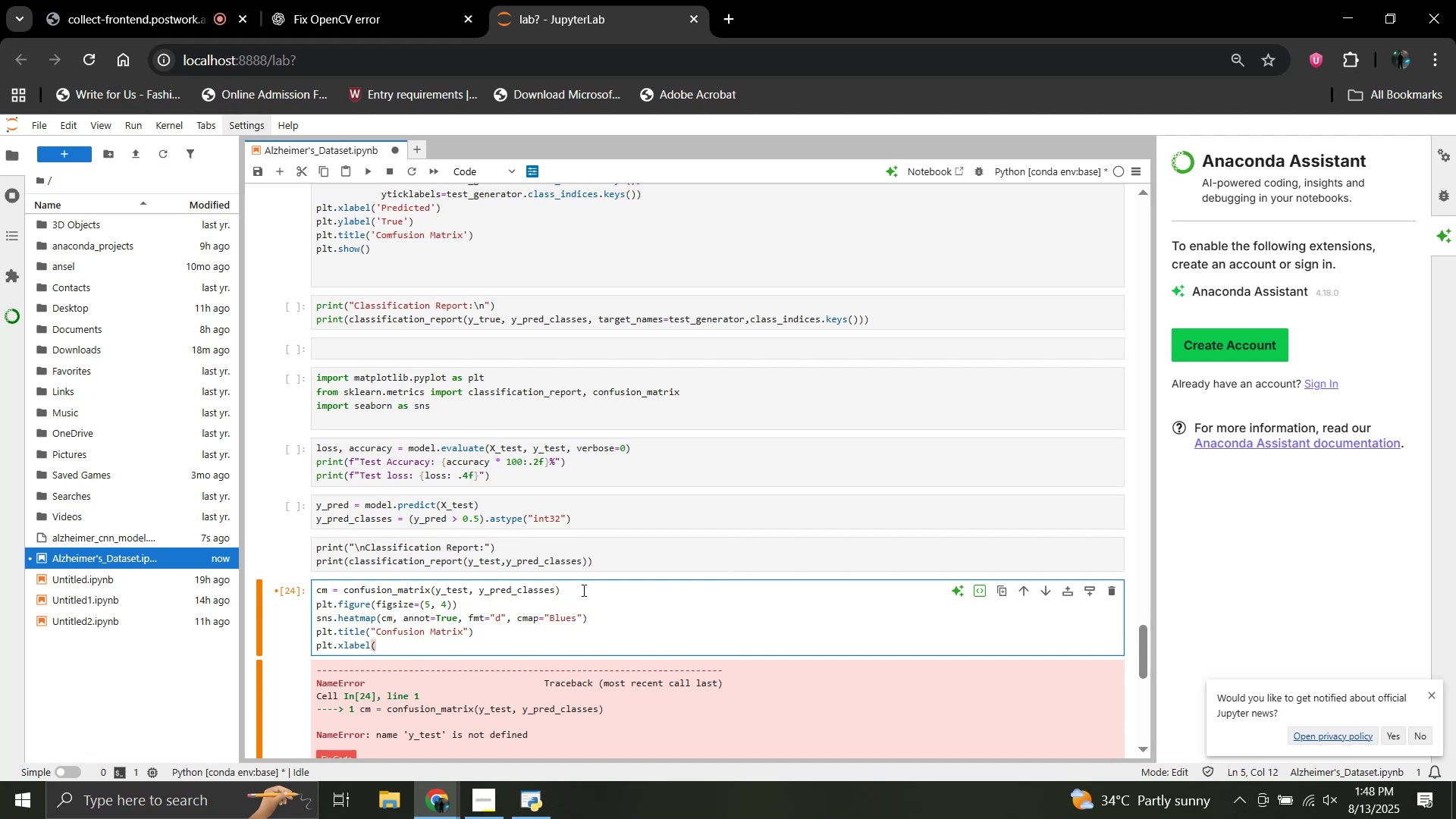 
wait(7.83)
 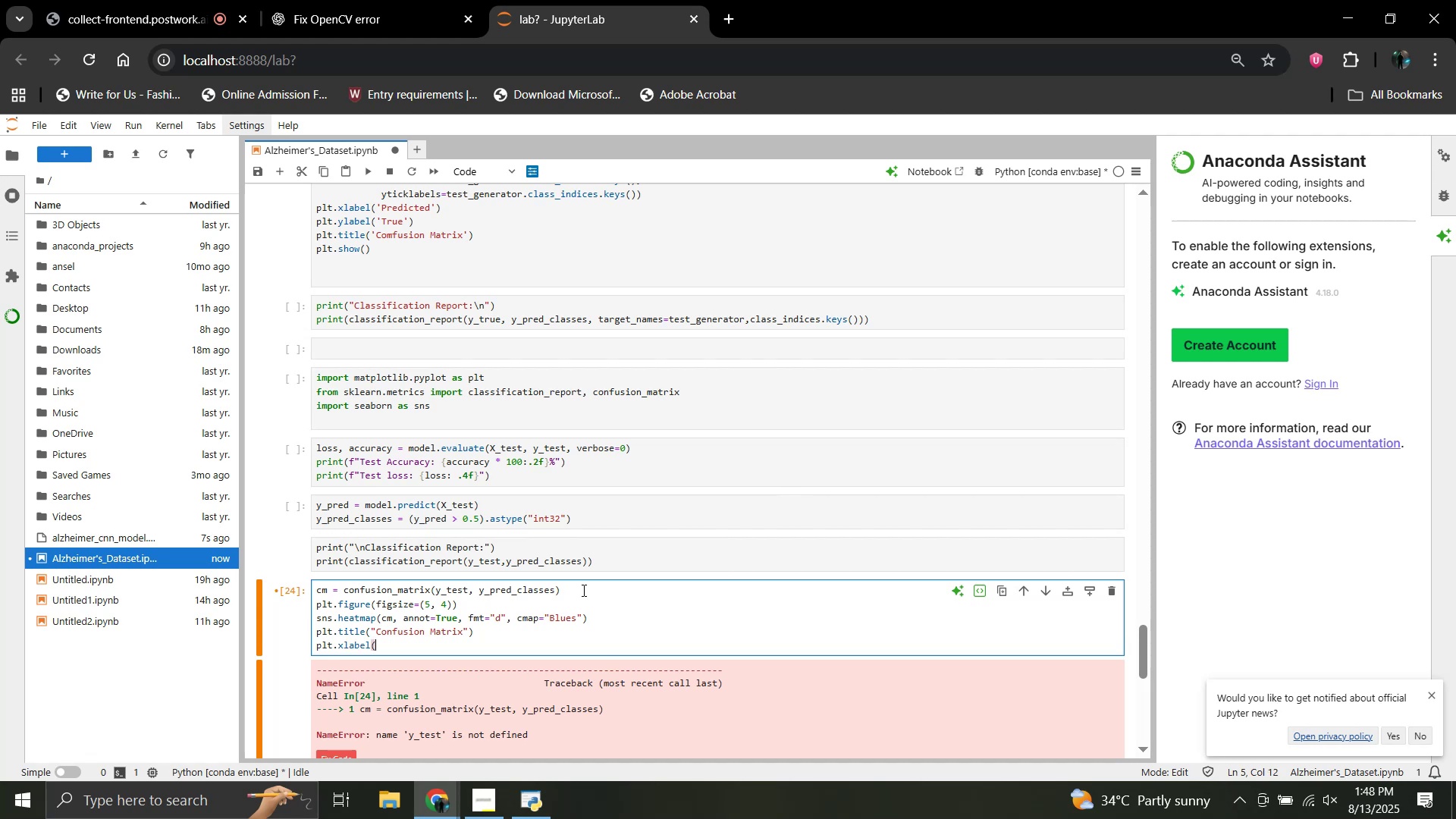 
type("Predicted"))
 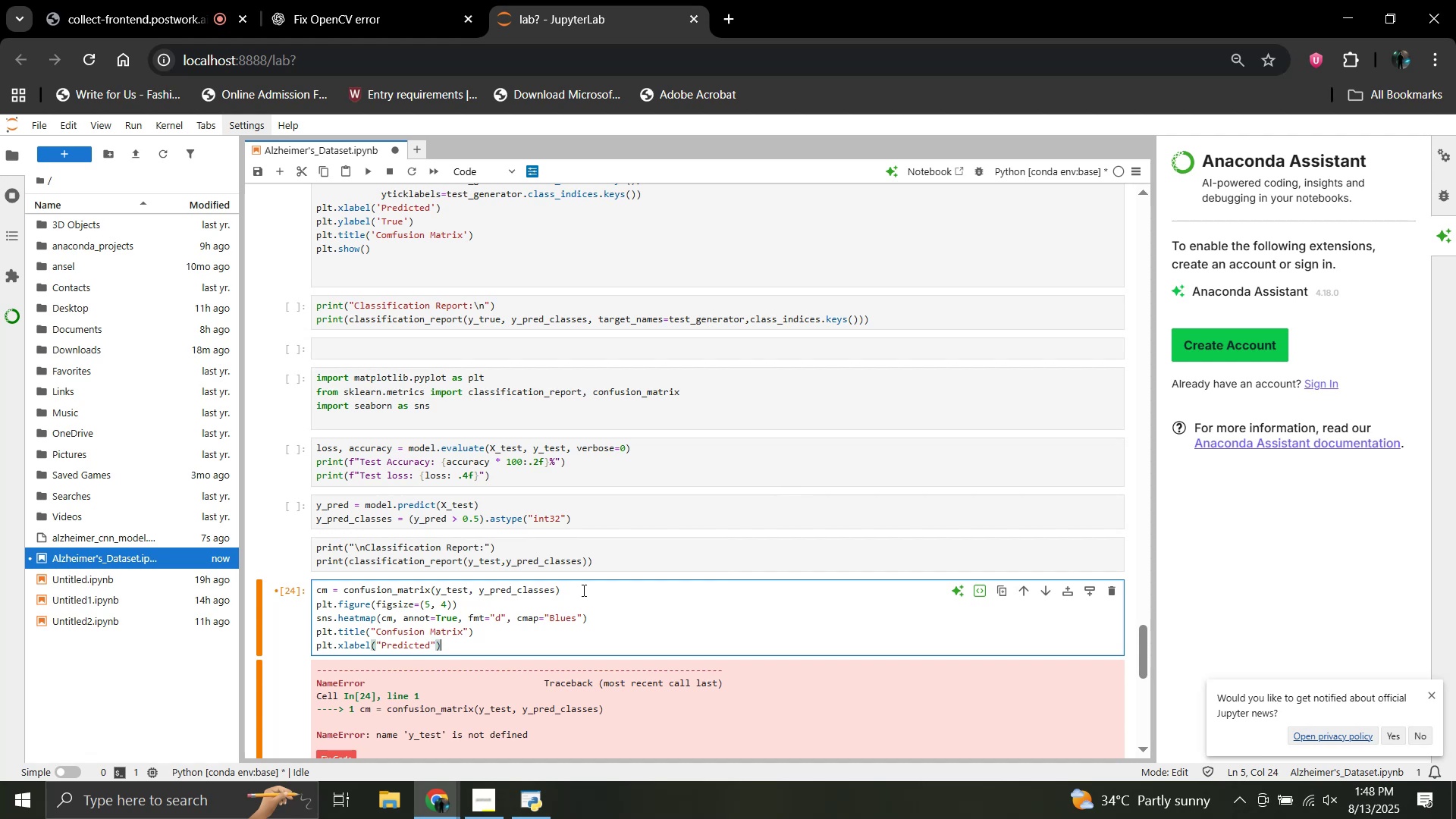 
key(Enter)
 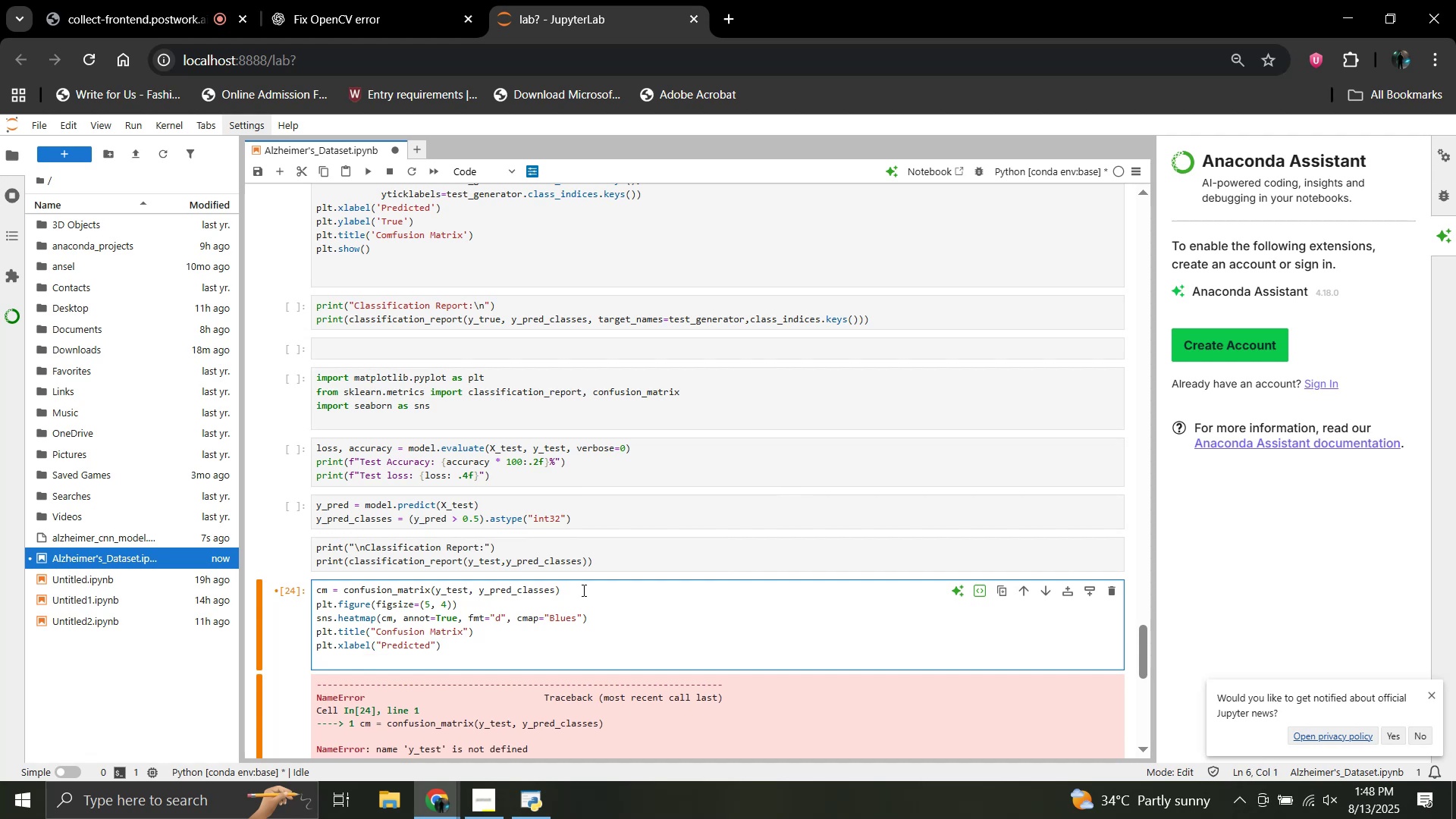 
type(plt.ylabel)
 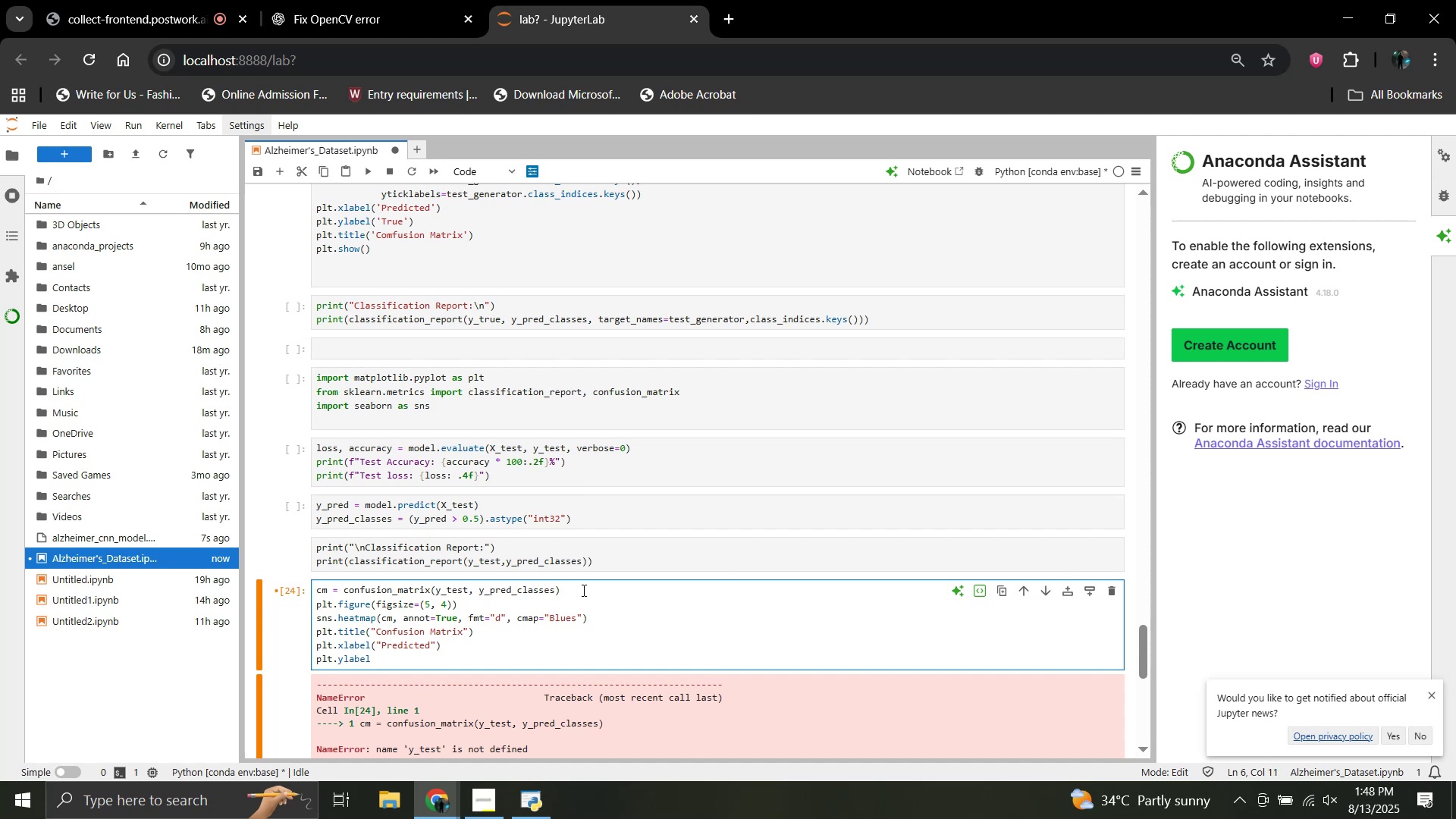 
hold_key(key=ShiftLeft, duration=1.52)
 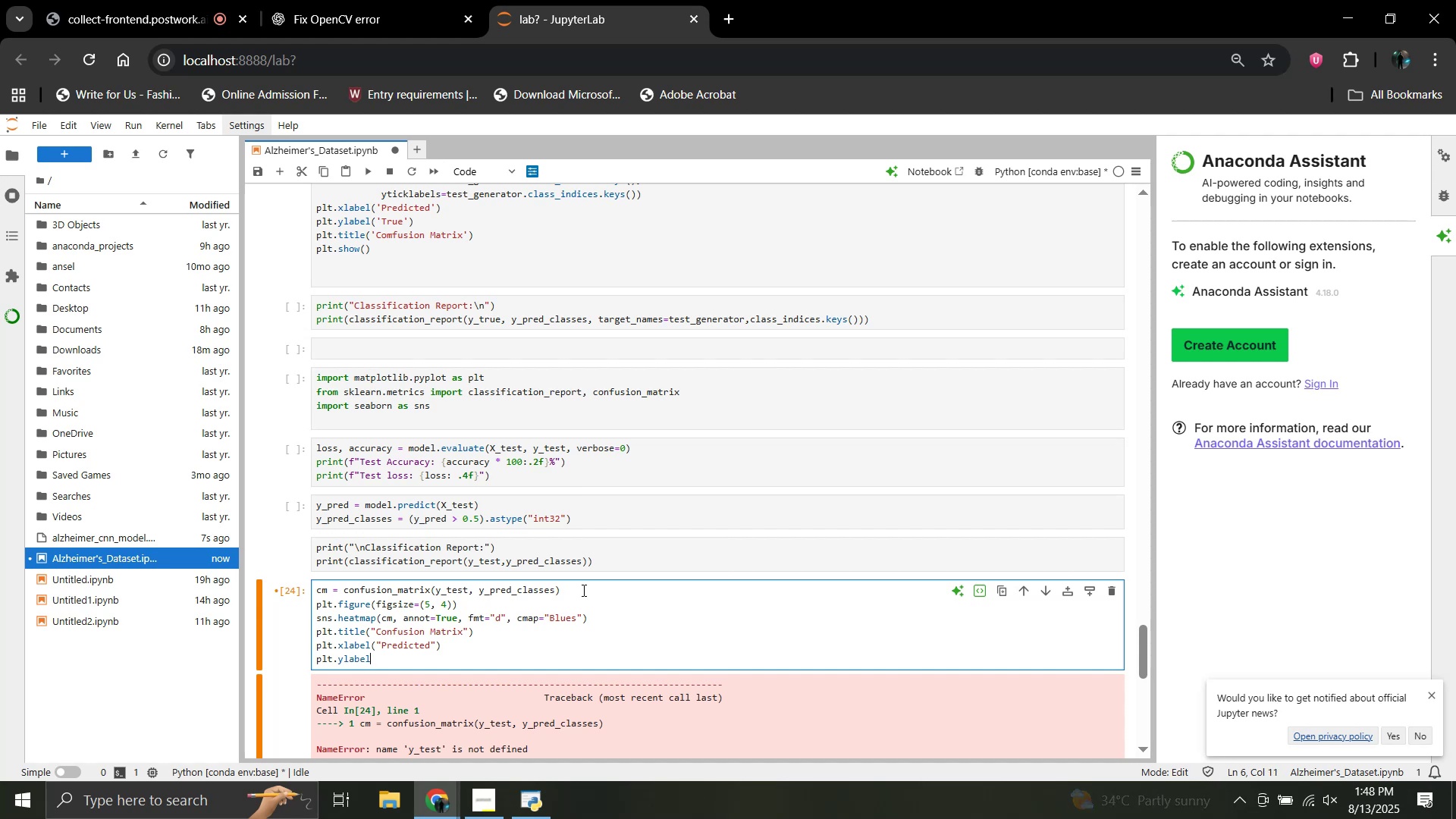 
type(("Actual"))
 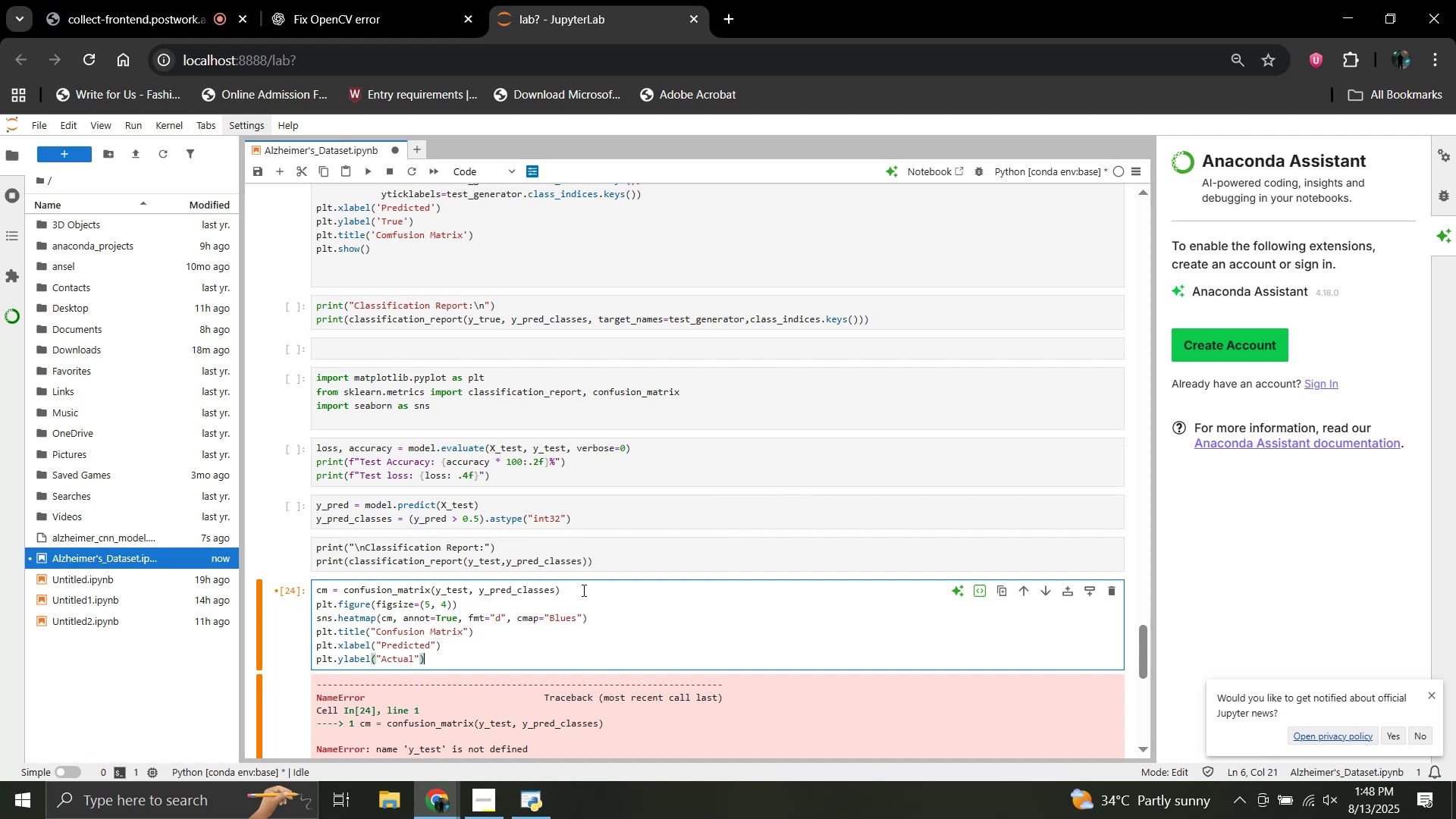 
key(Enter)
 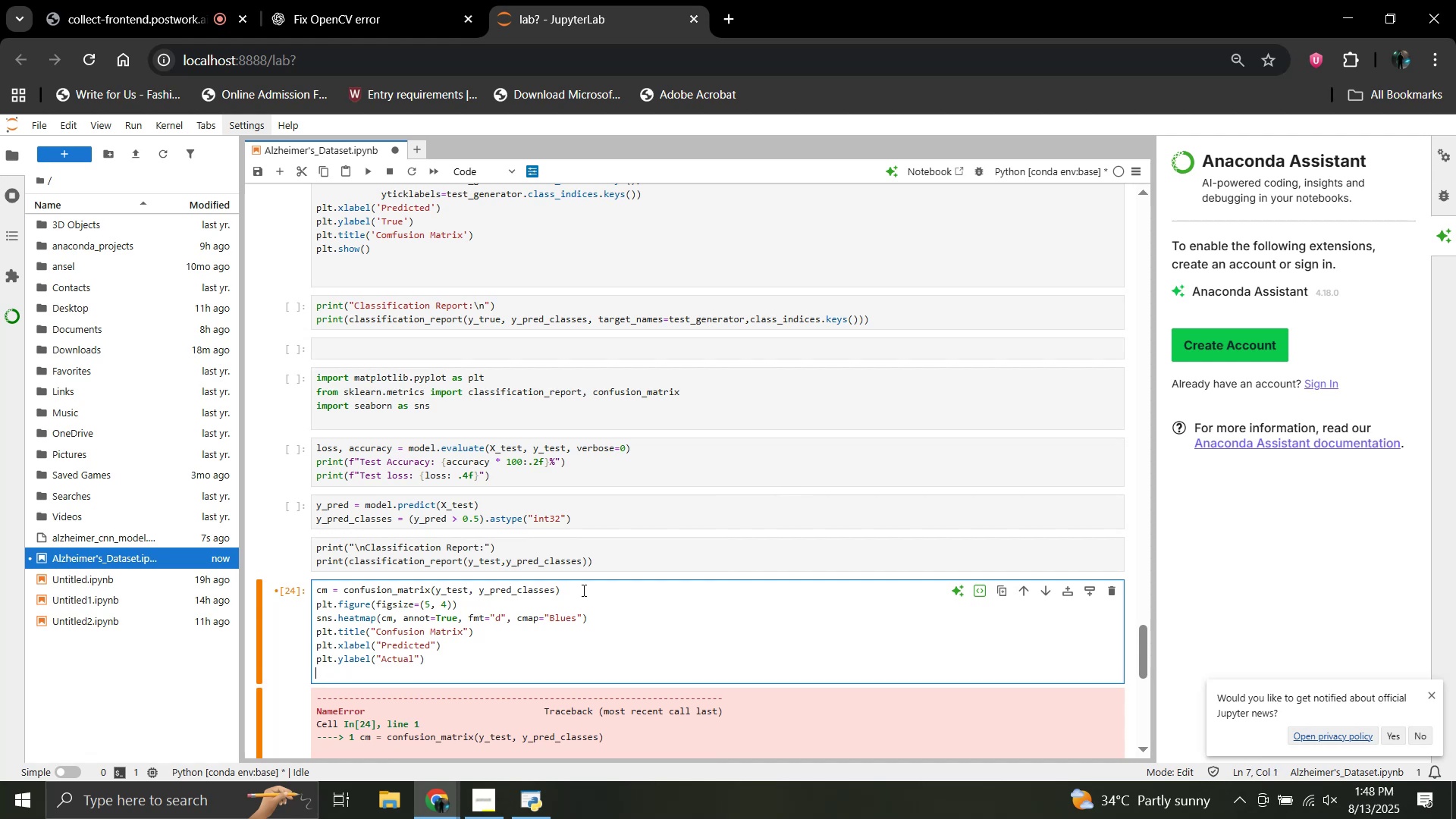 
type(plt.show())
 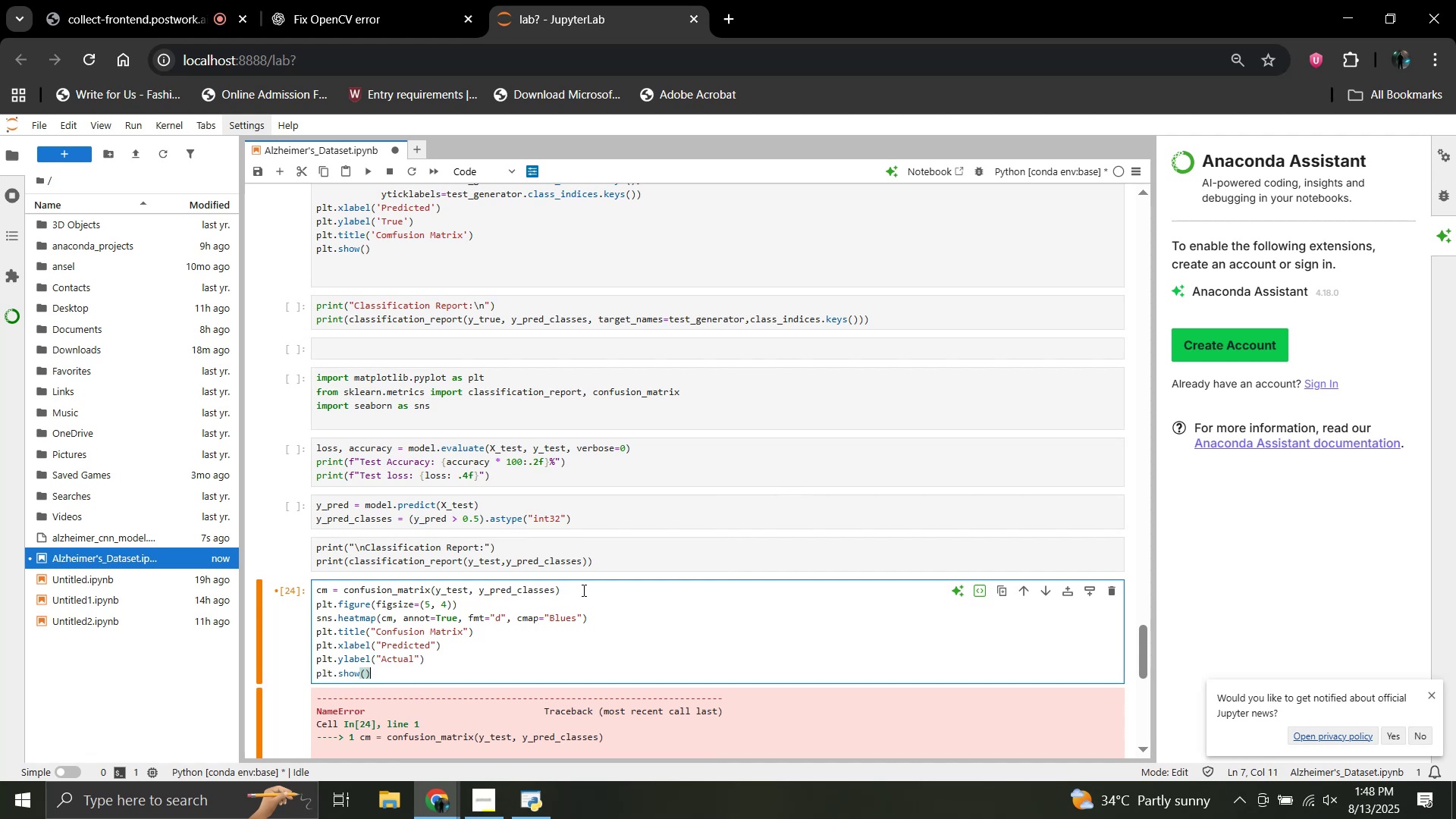 
hold_key(key=ShiftRight, duration=1.06)
 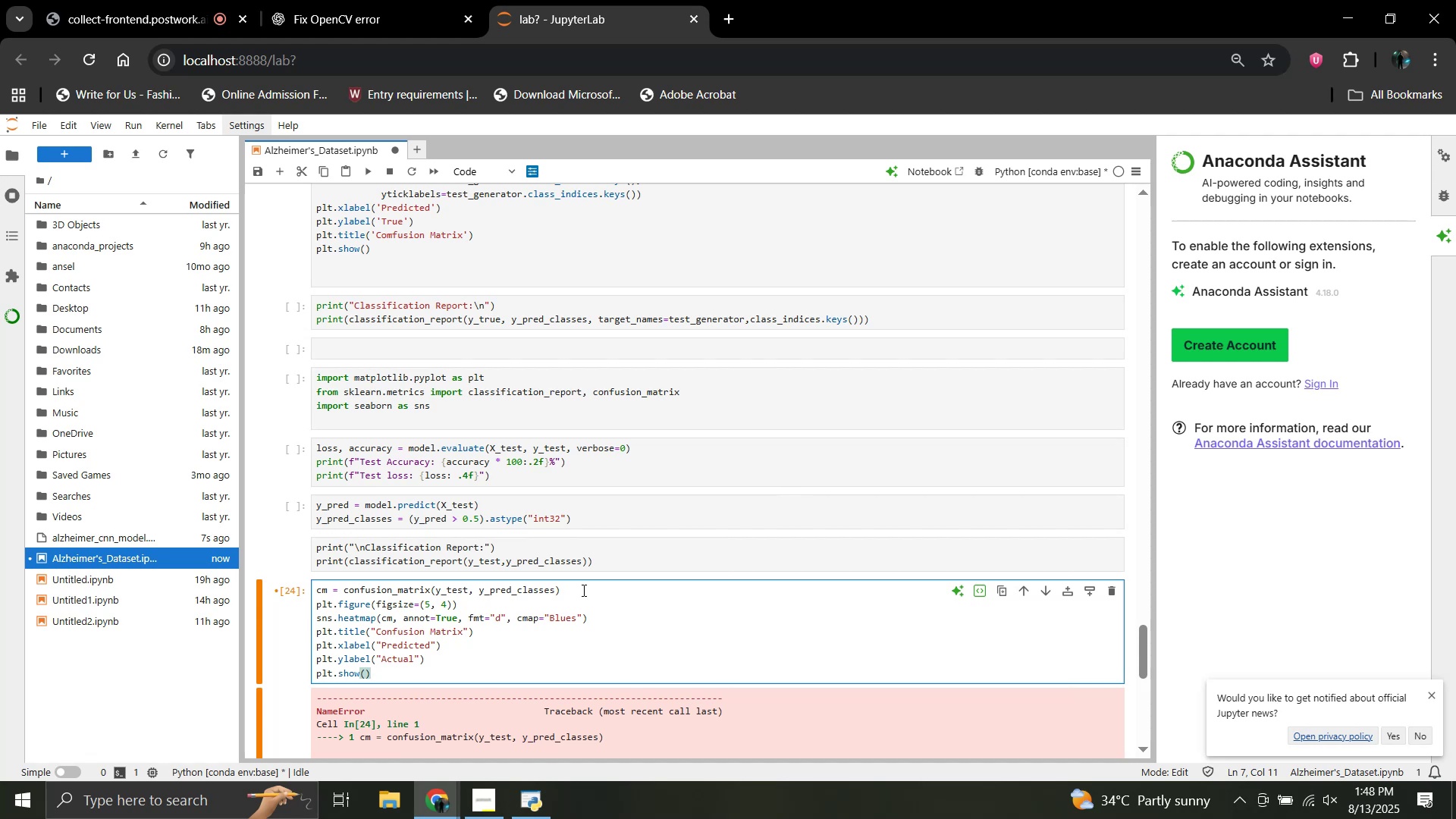 
key(Shift+Enter)
 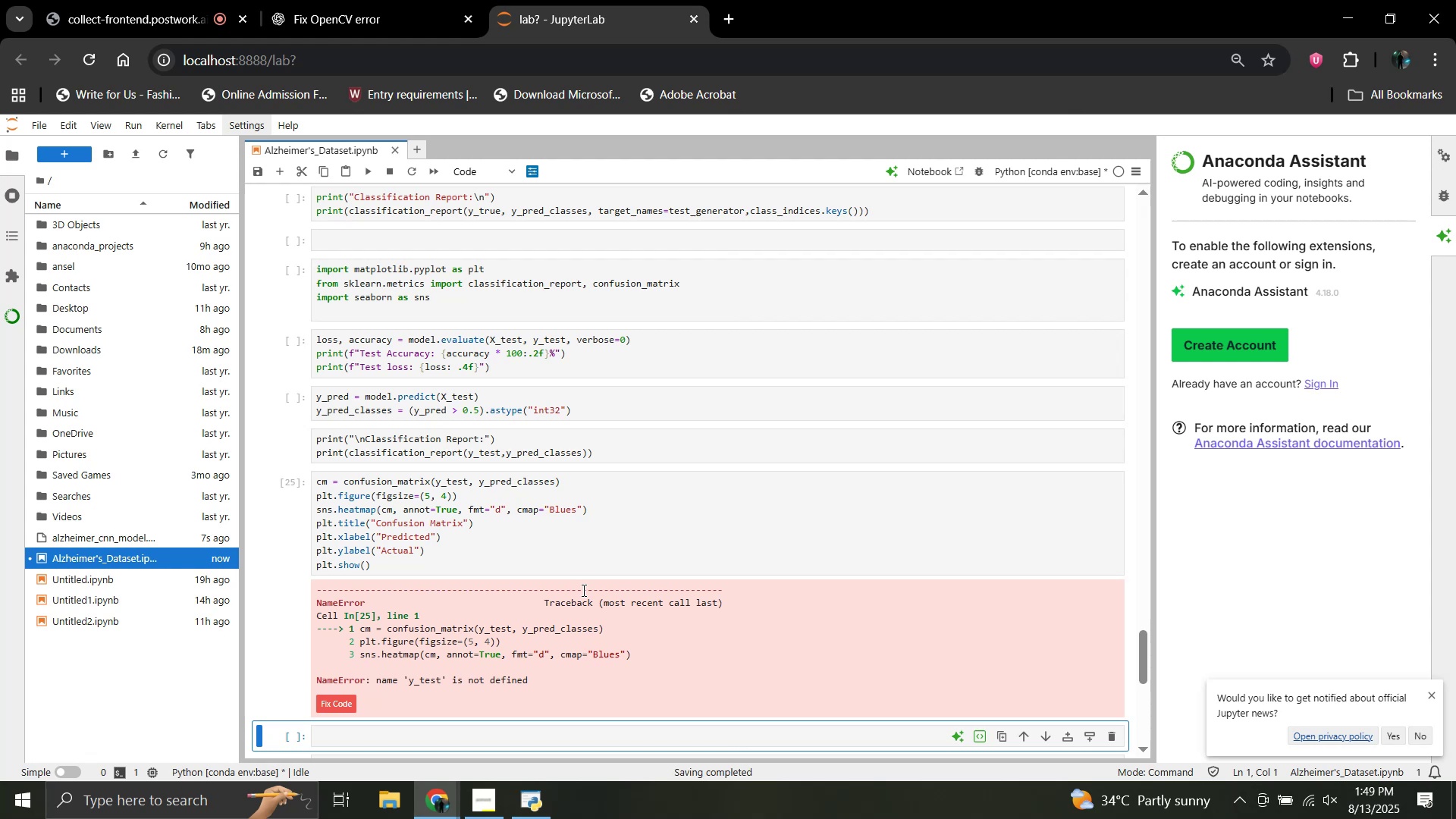 
wait(5.33)
 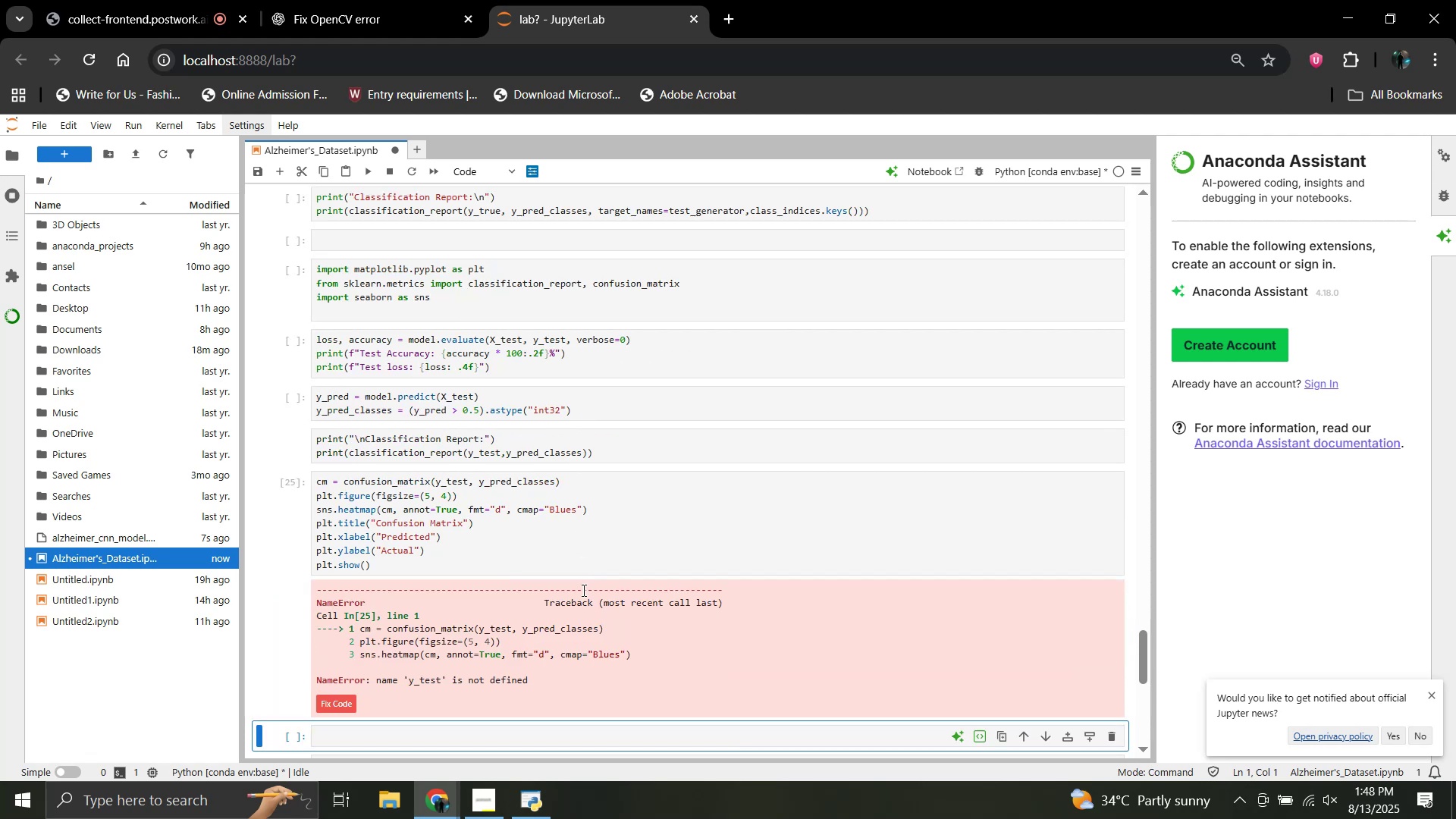 
left_click_drag(start_coordinate=[535, 677], to_coordinate=[319, 603])
 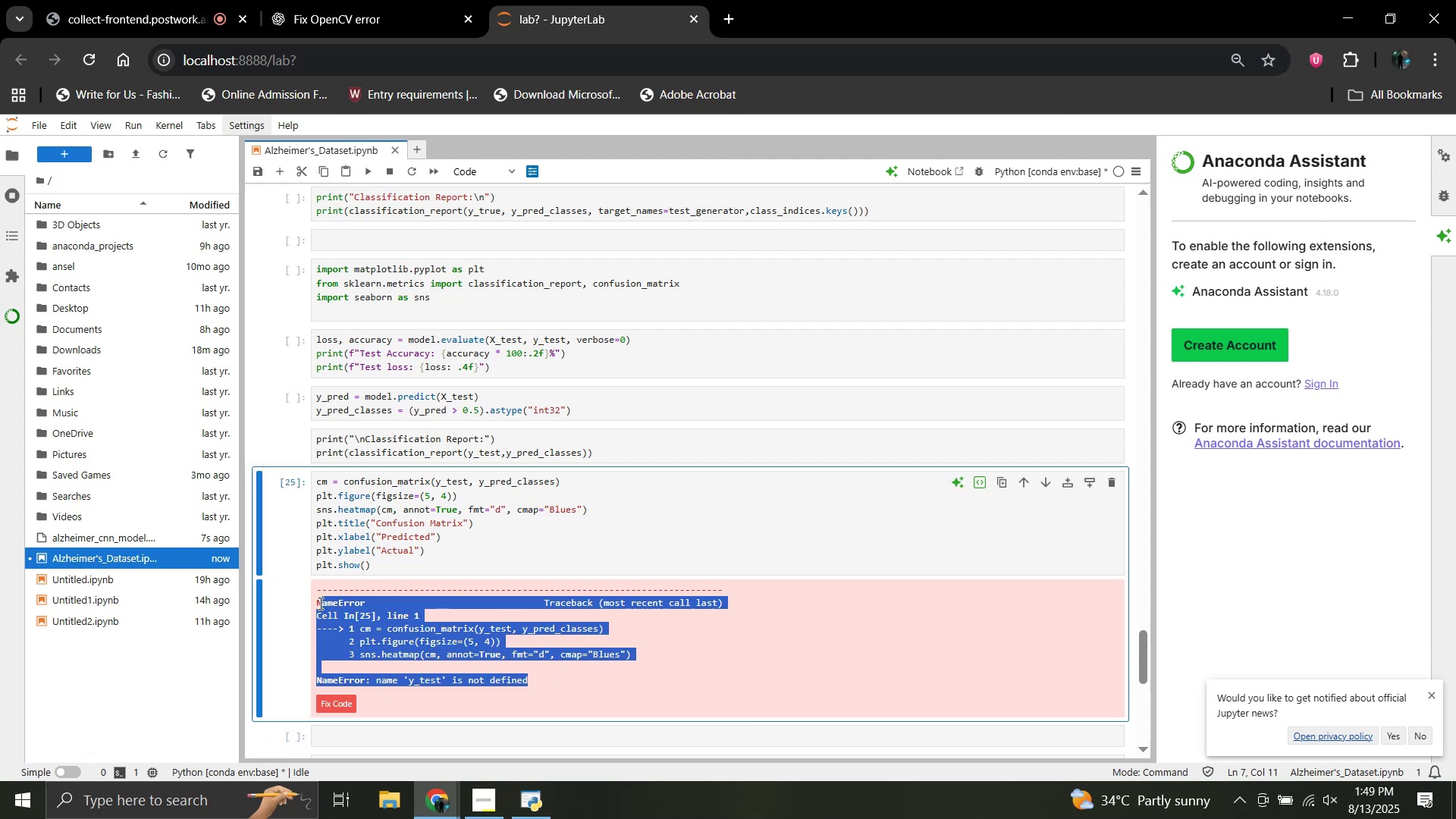 
left_click([319, 603])
 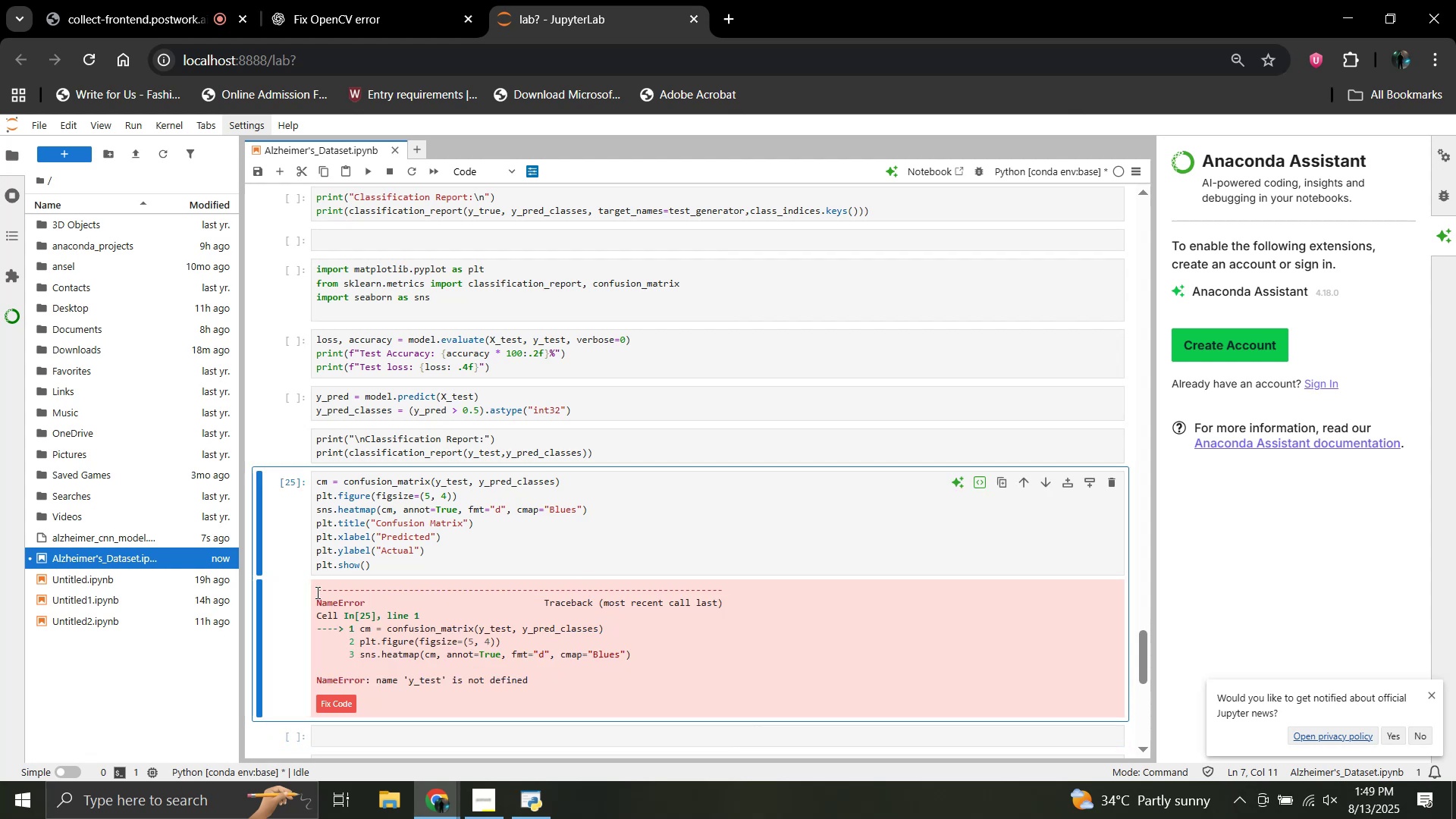 
left_click_drag(start_coordinate=[316, 592], to_coordinate=[535, 686])
 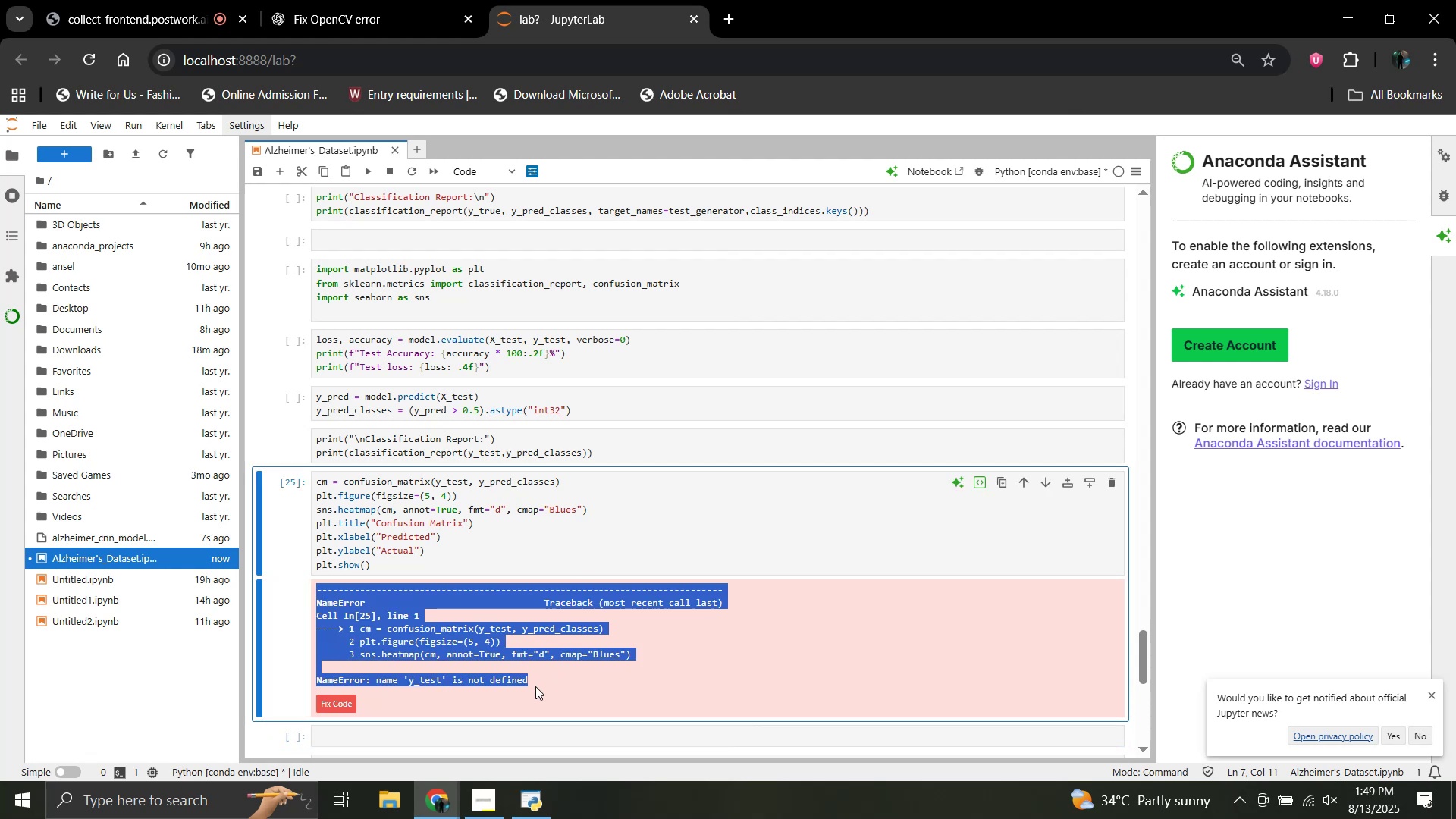 
key(Control+C)
 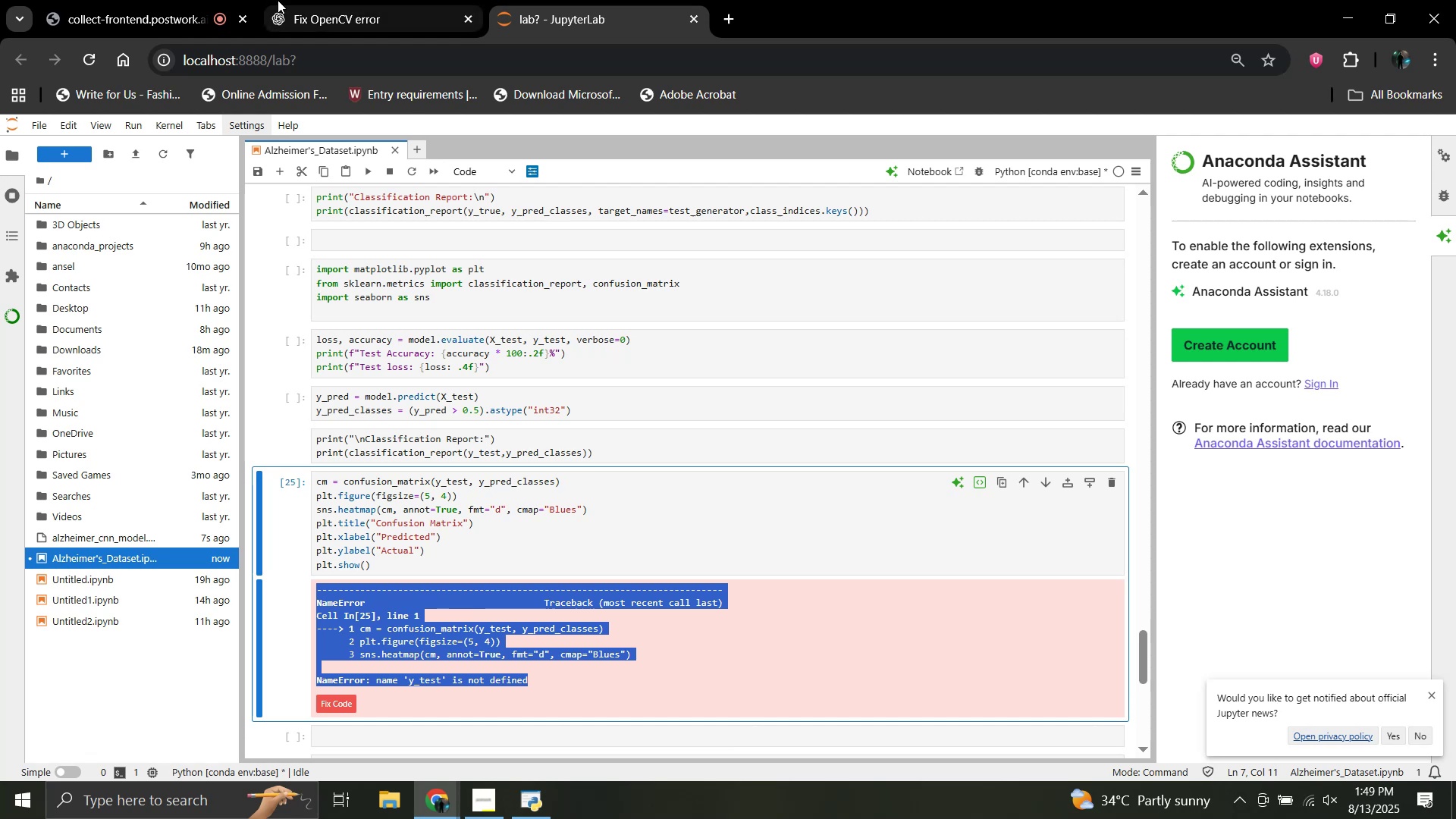 
left_click([357, 0])
 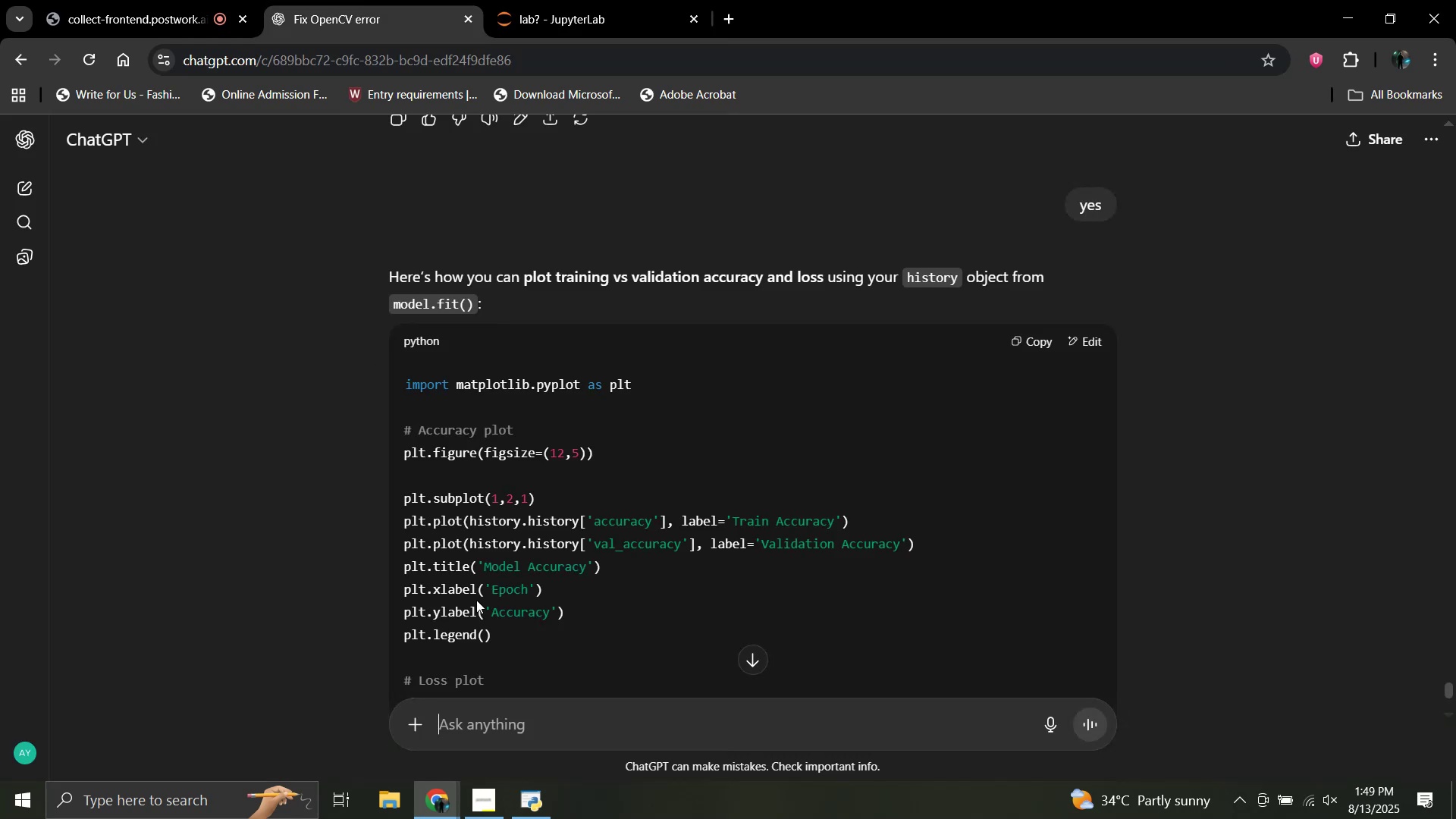 
scroll: coordinate [494, 588], scroll_direction: down, amount: 14.0
 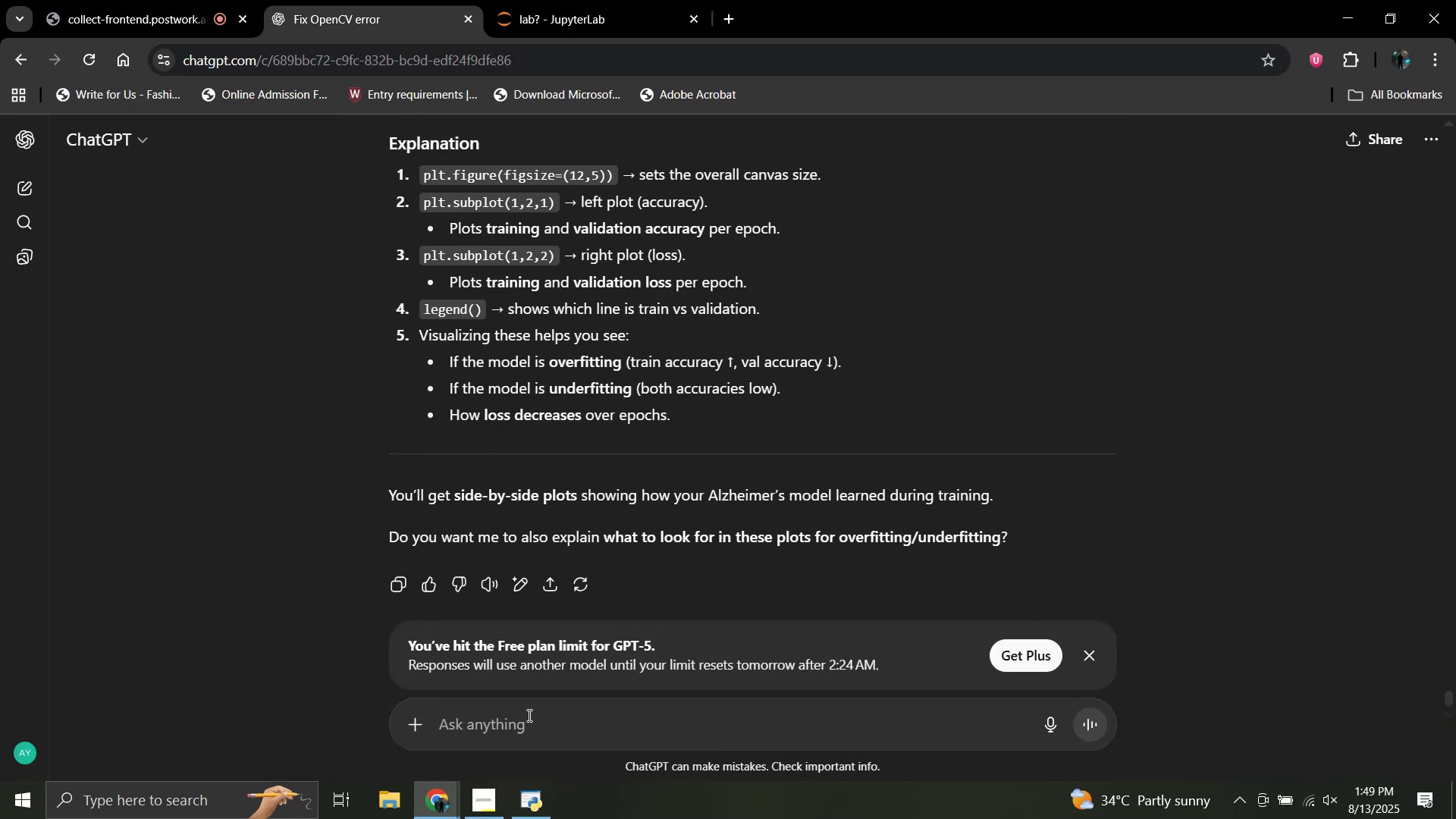 
key(Control+V)
 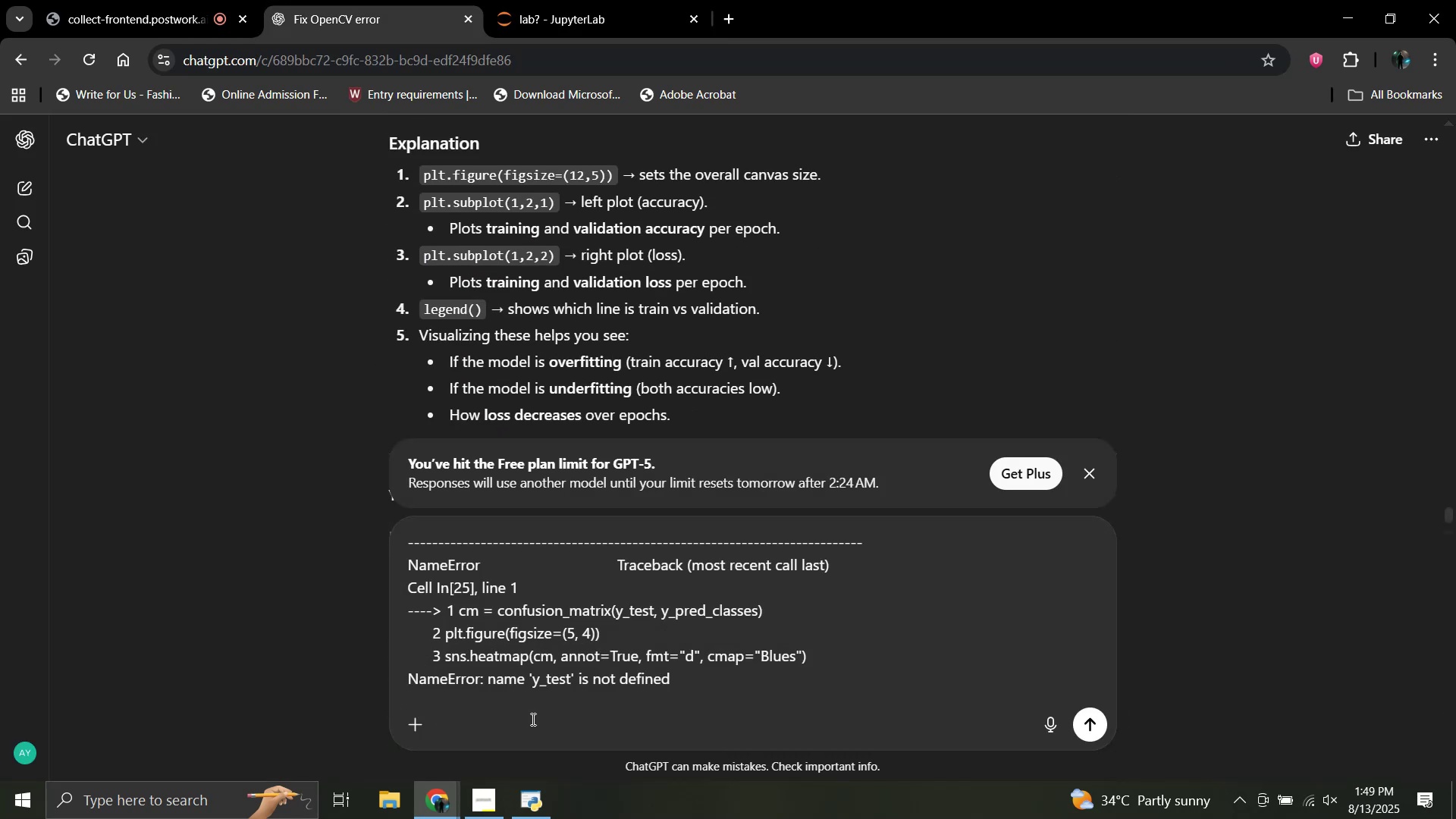 
key(Shift+Enter)
 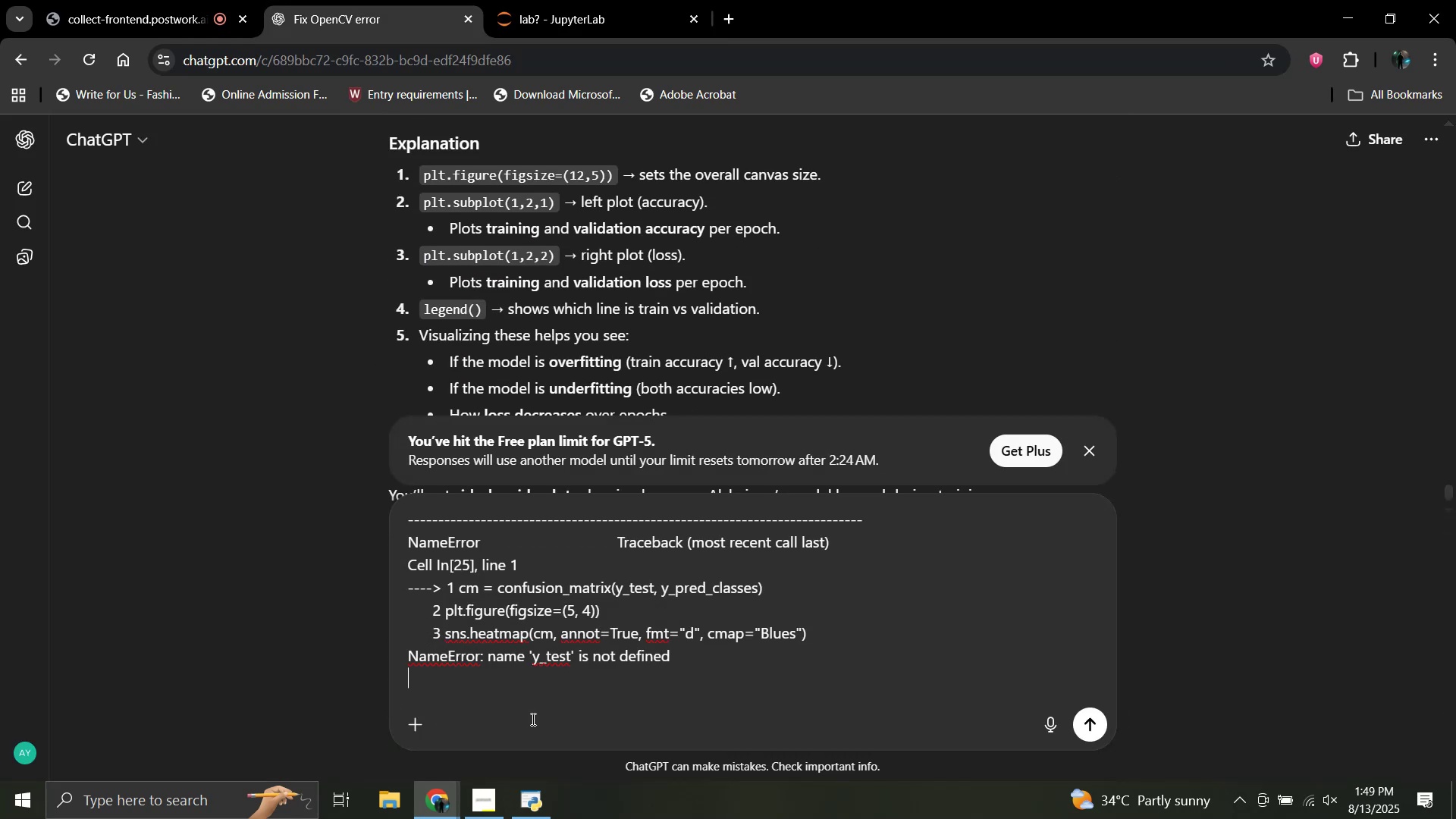 
key(Shift+Enter)
 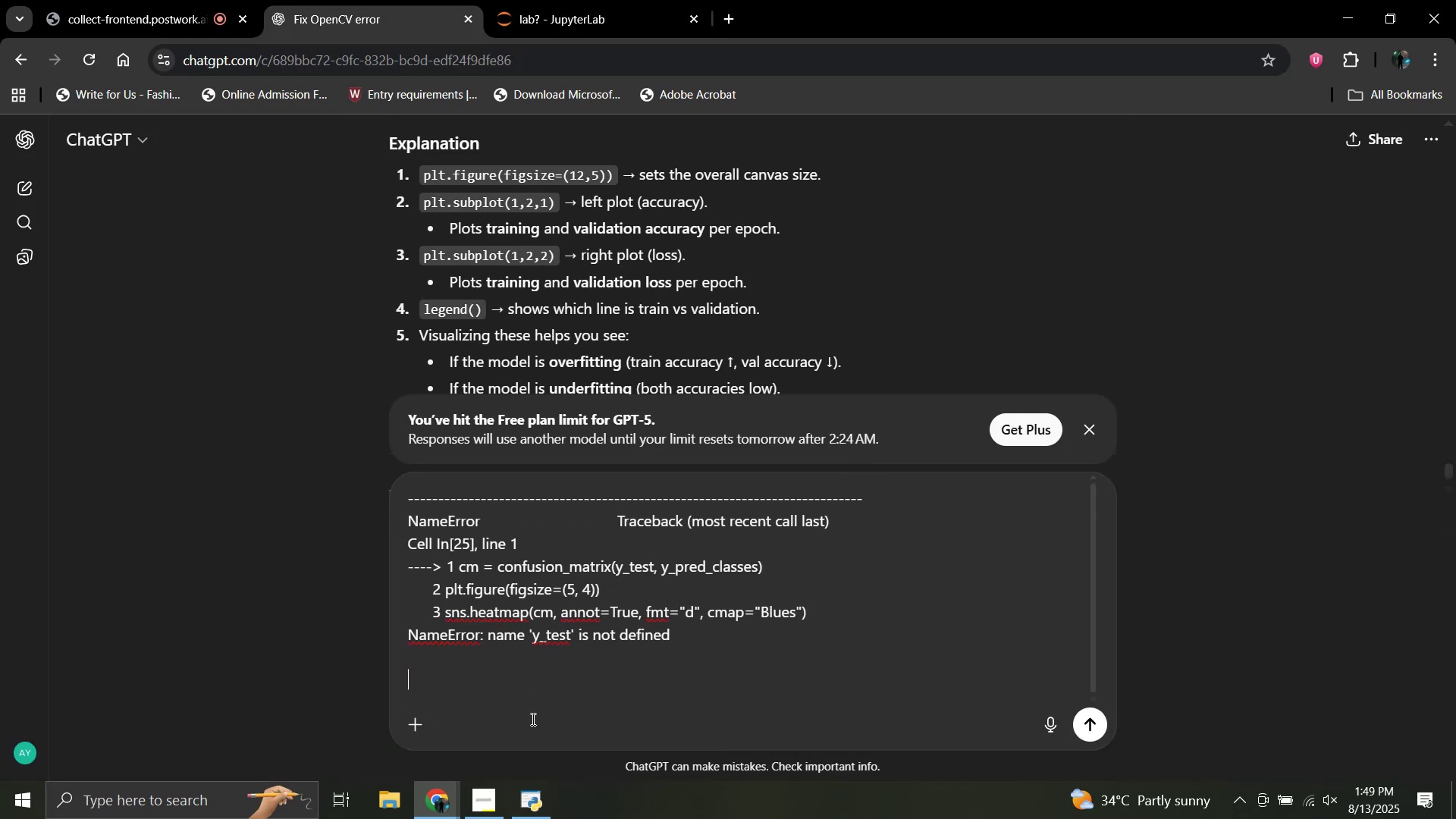 
type(in: )
 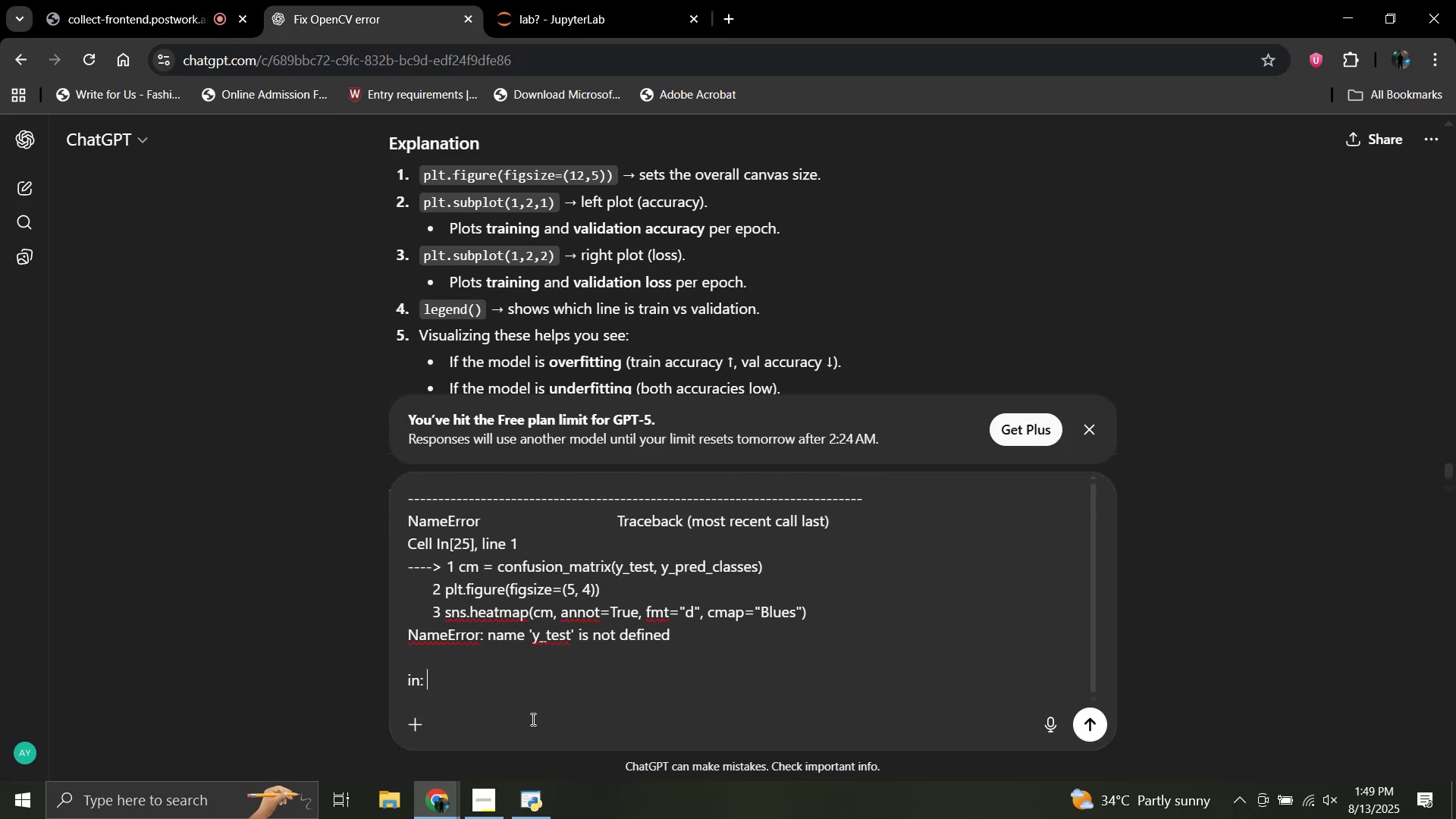 
left_click([577, 0])
 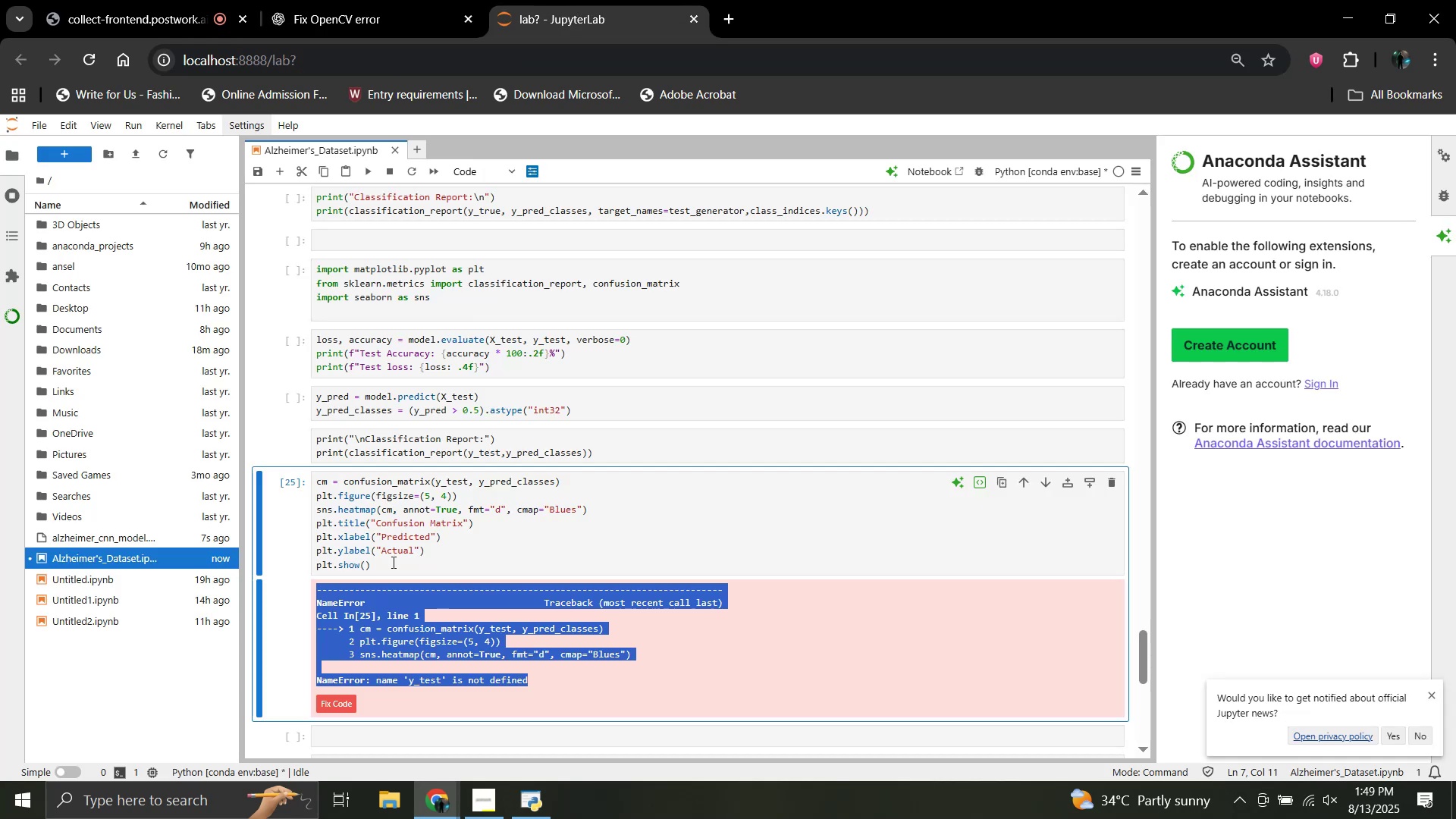 
left_click([385, 564])
 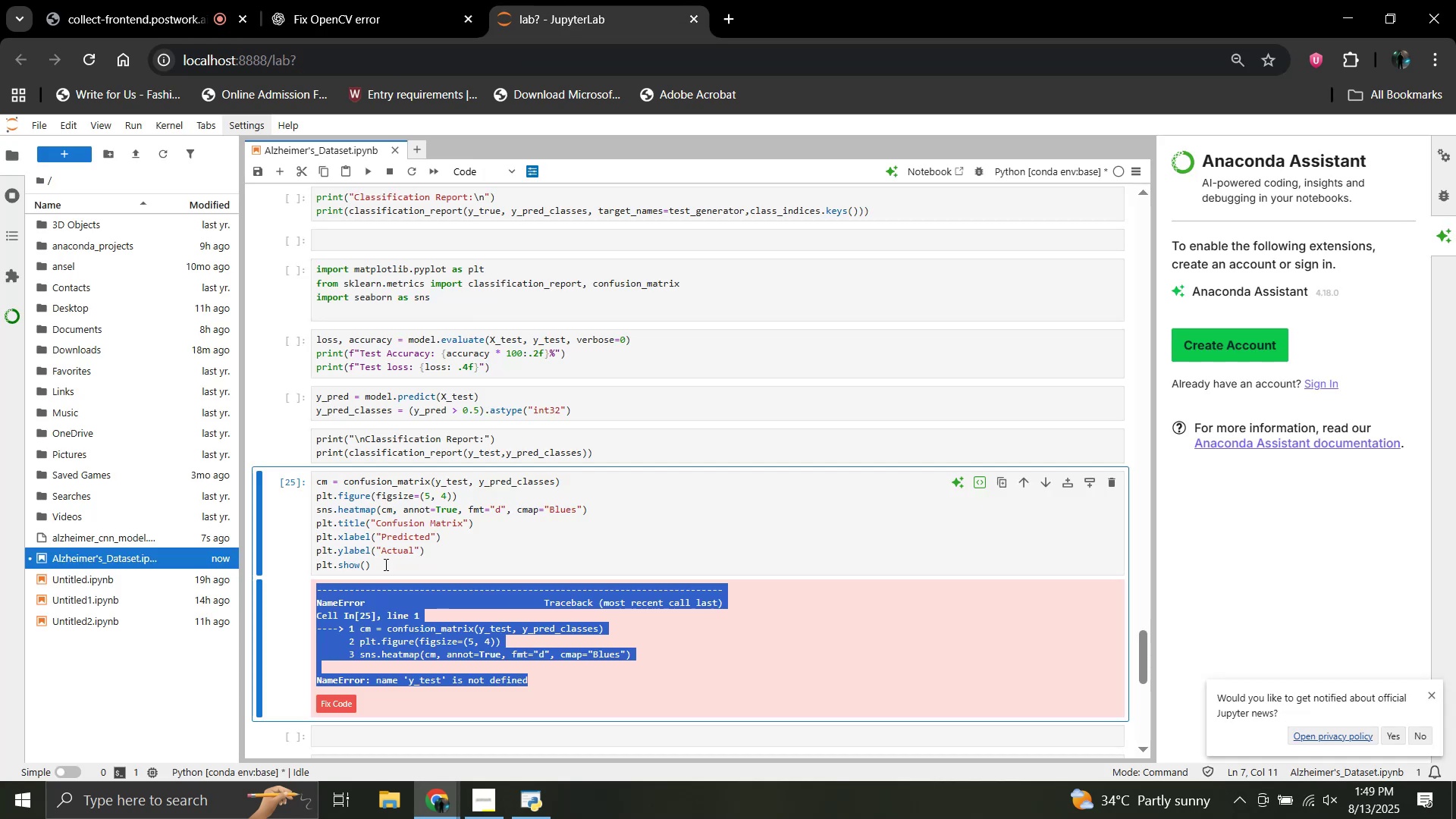 
left_click_drag(start_coordinate=[384, 564], to_coordinate=[318, 483])
 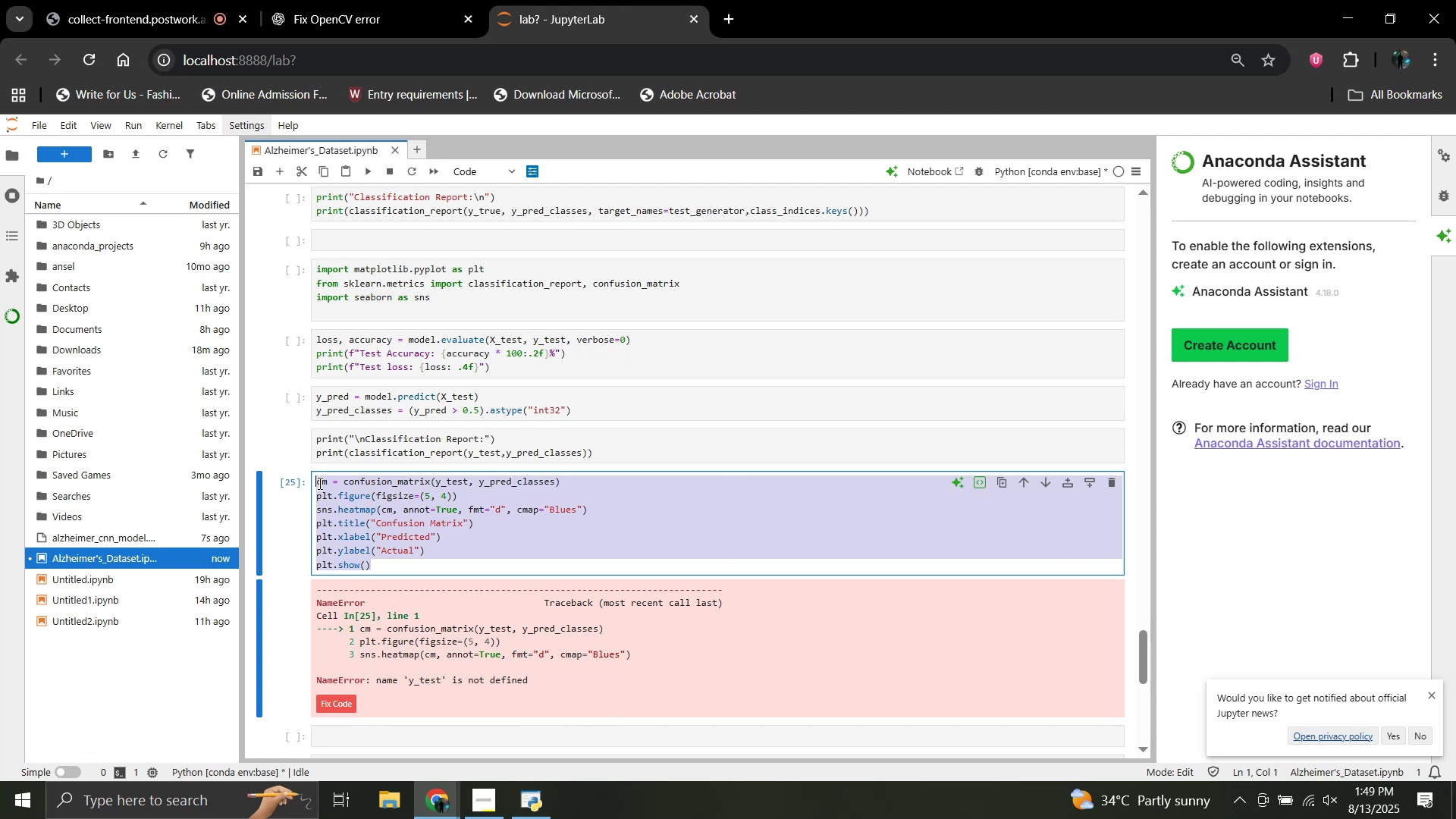 
key(Control+C)
 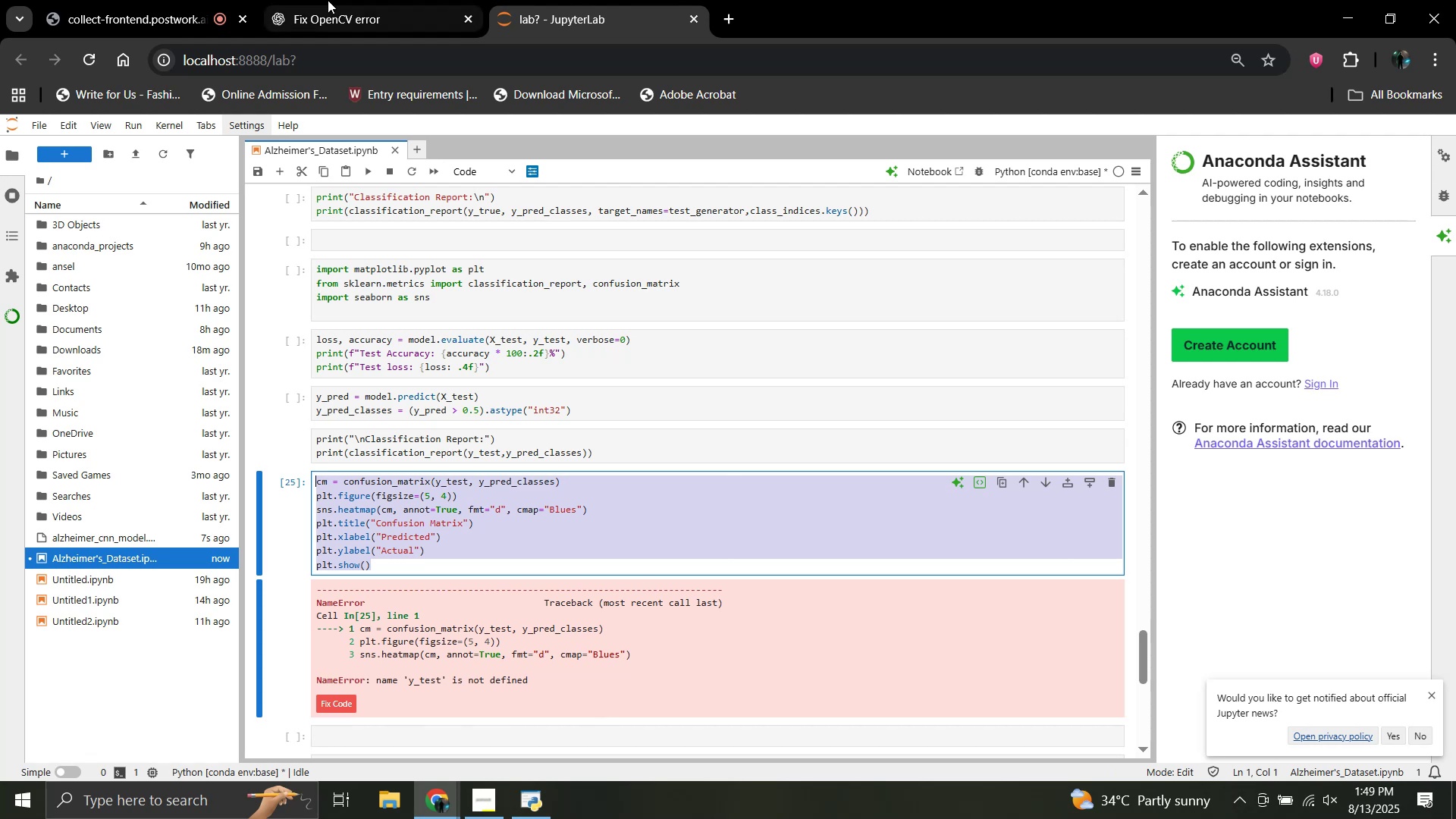 
left_click([336, 0])
 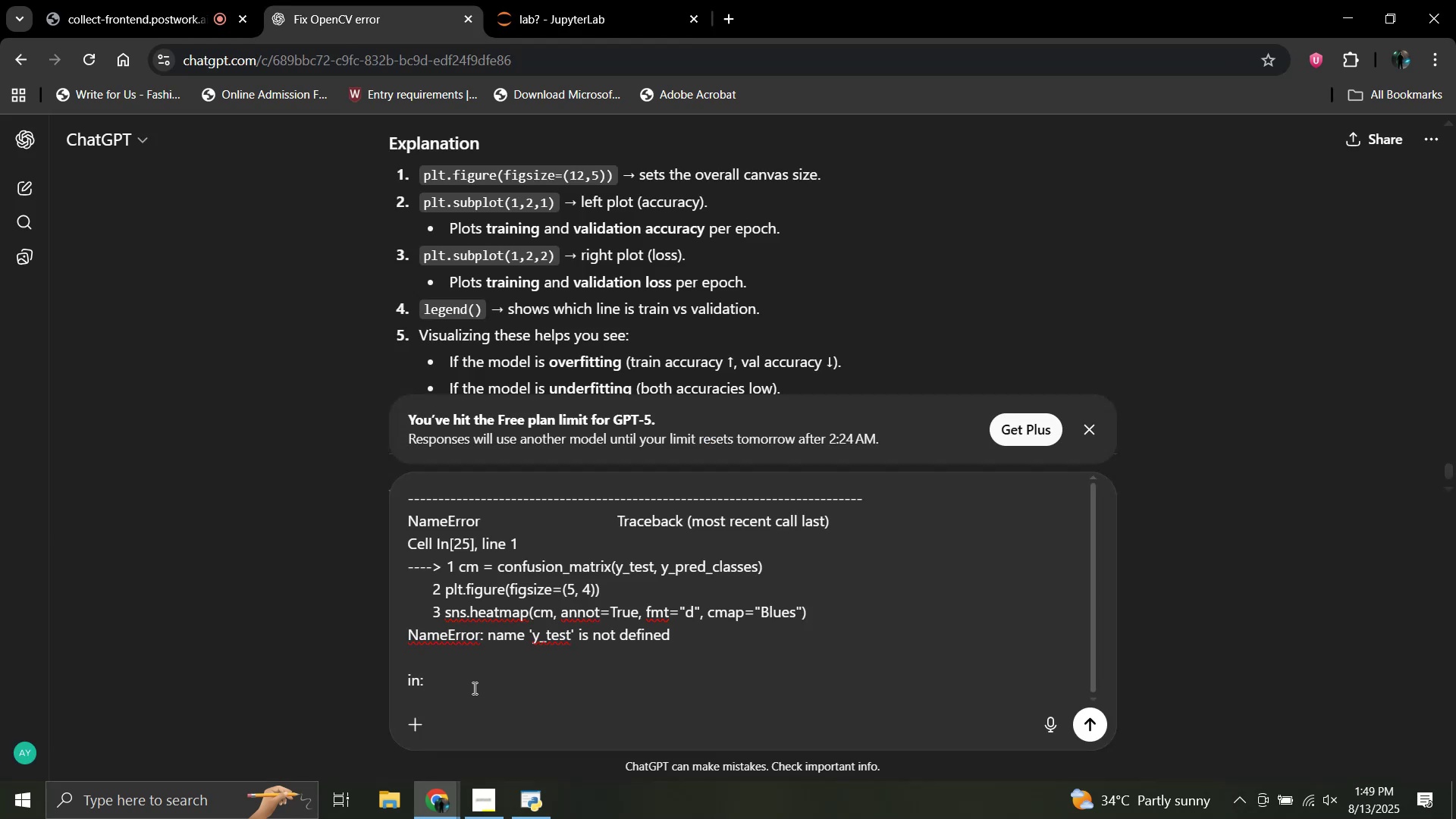 
key(Control+V)
 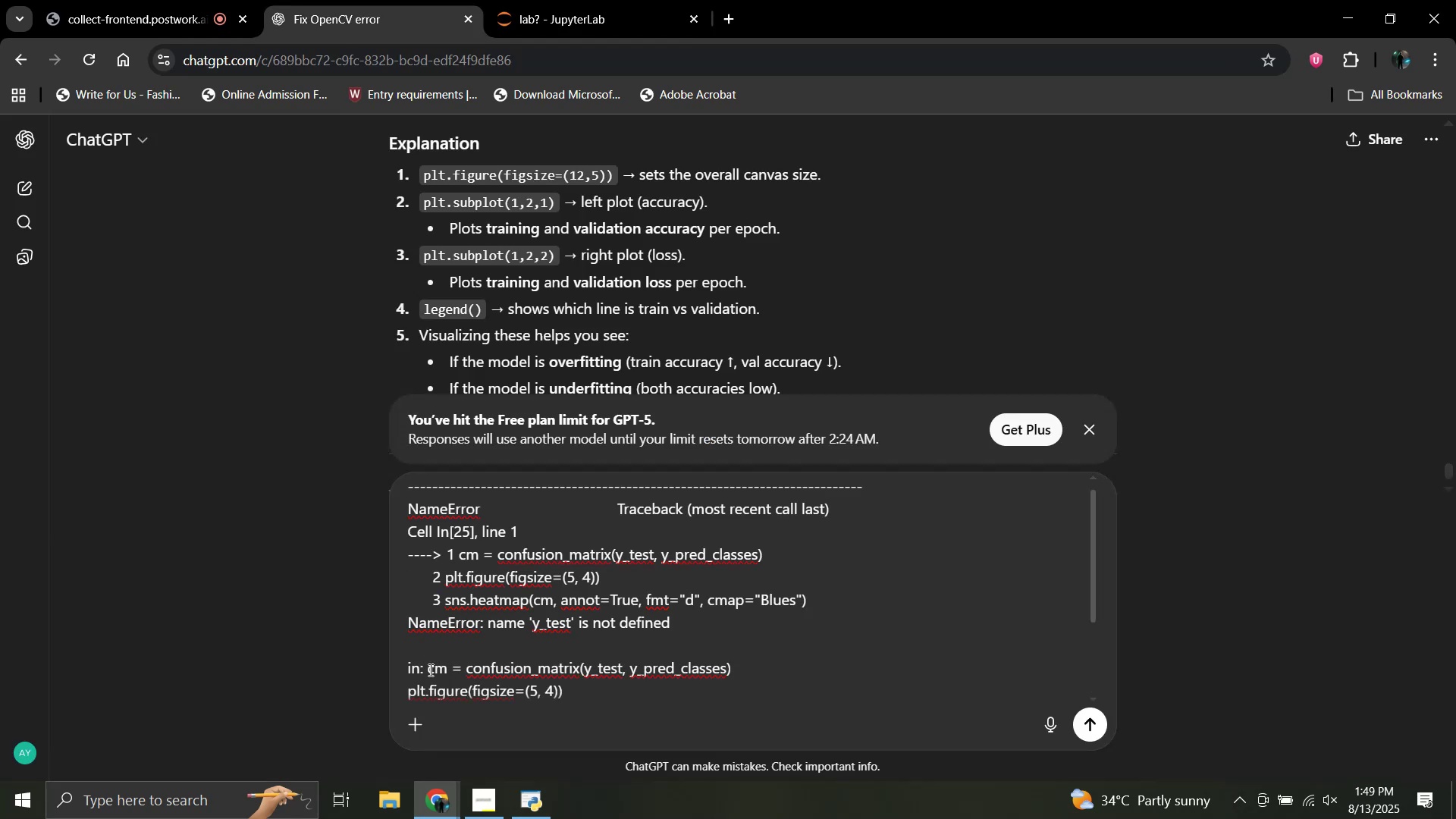 
left_click([427, 669])
 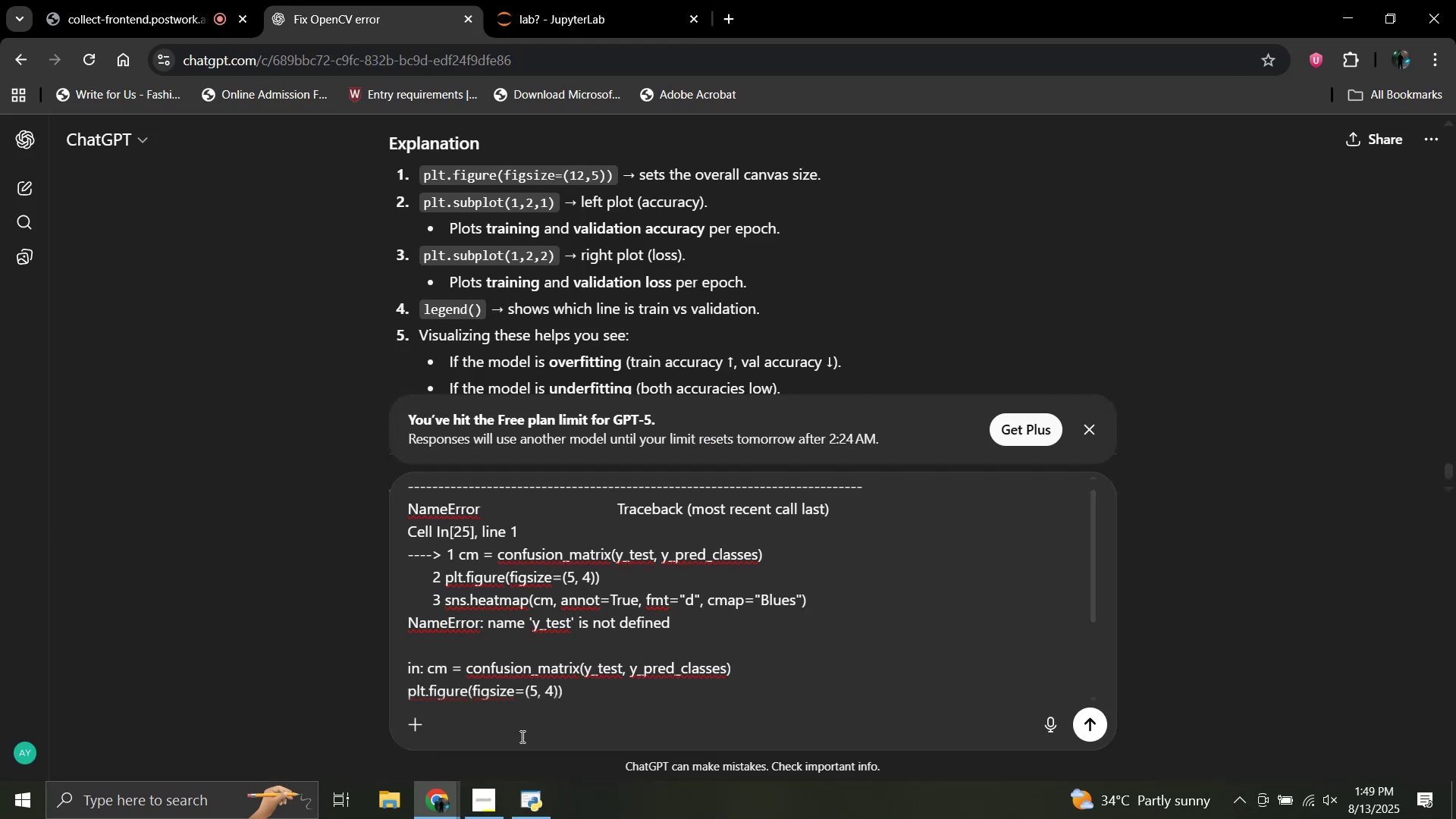 
key(Shift+Enter)
 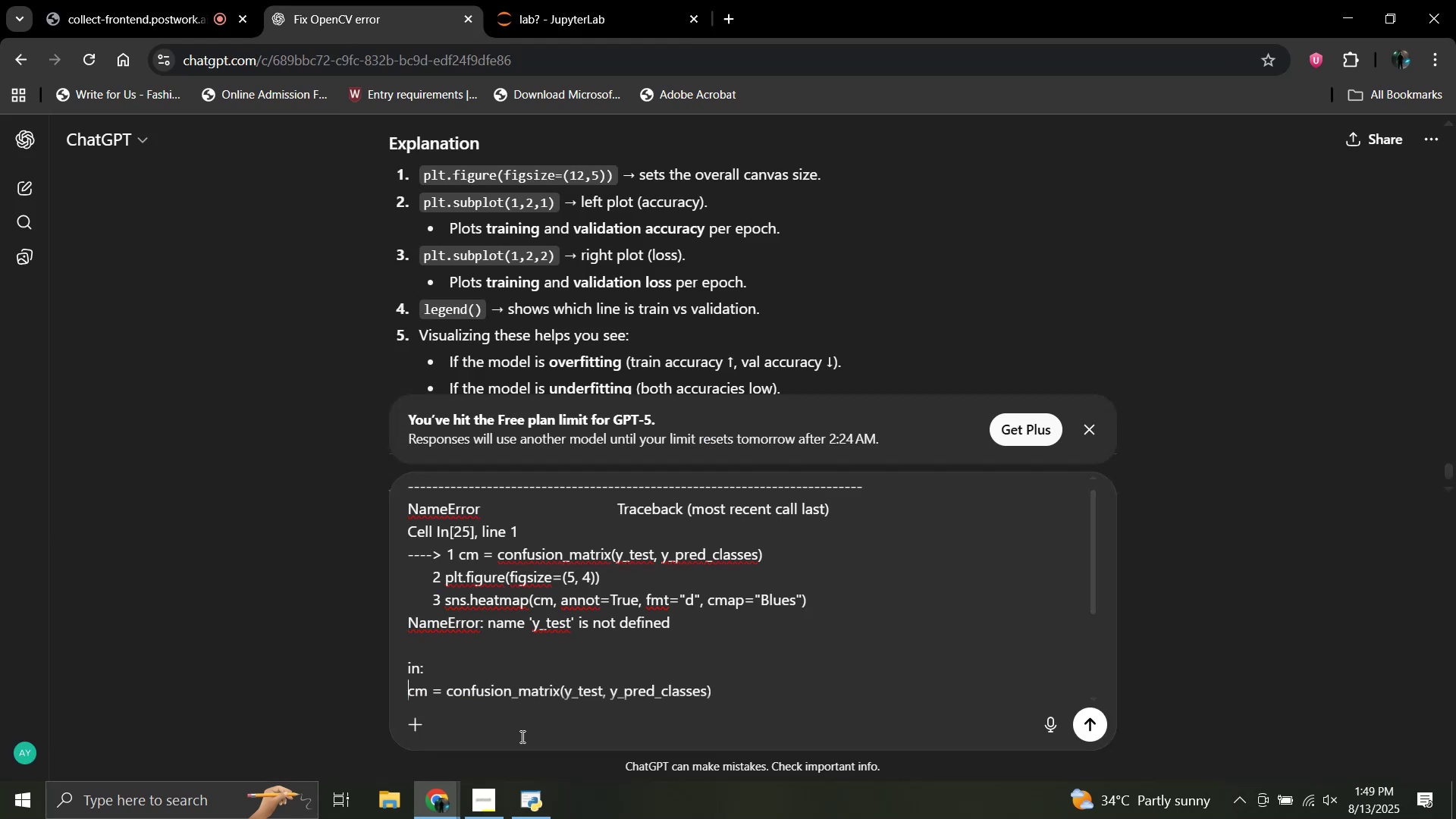 
key(Enter)
 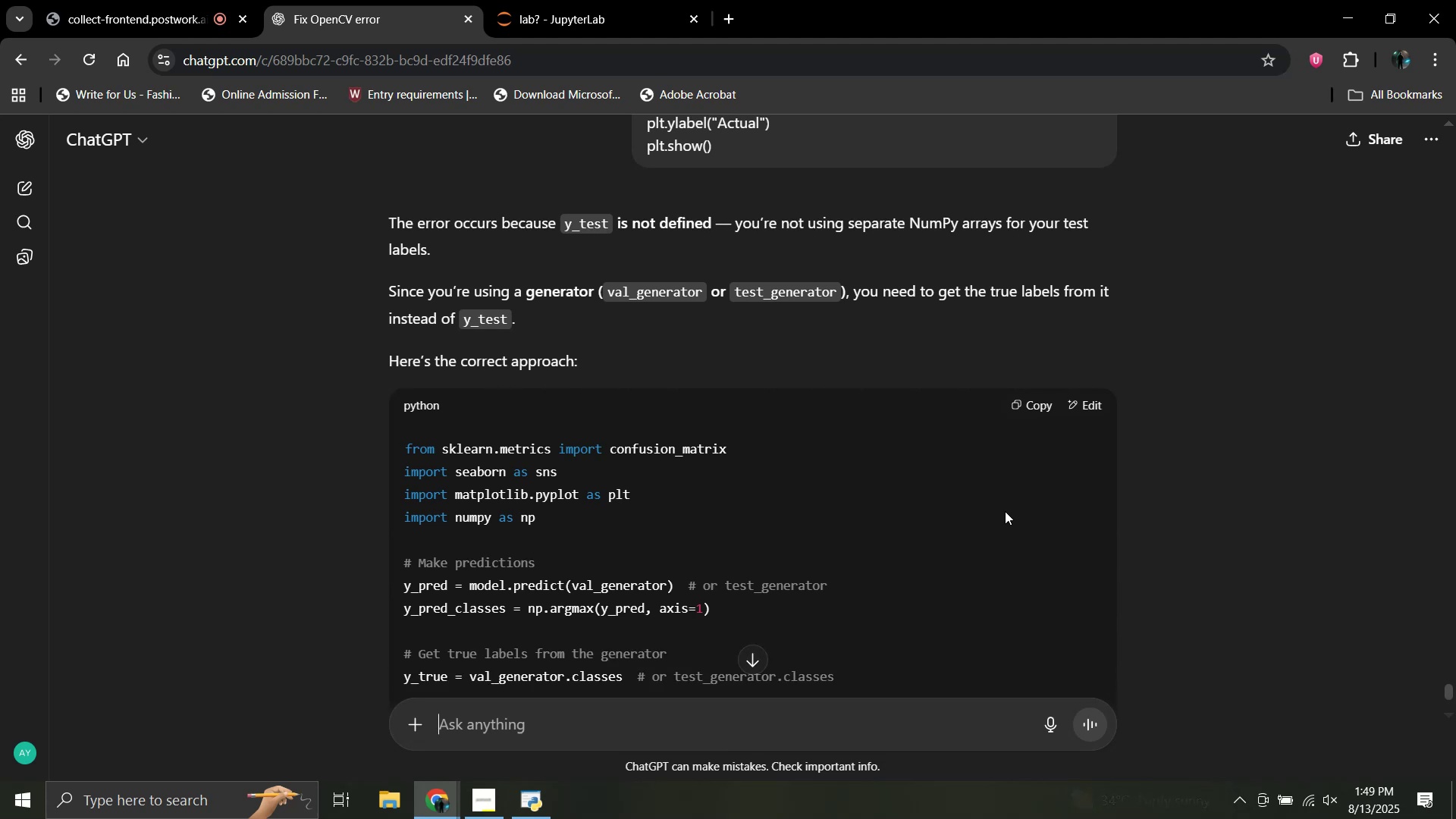 
wait(17.13)
 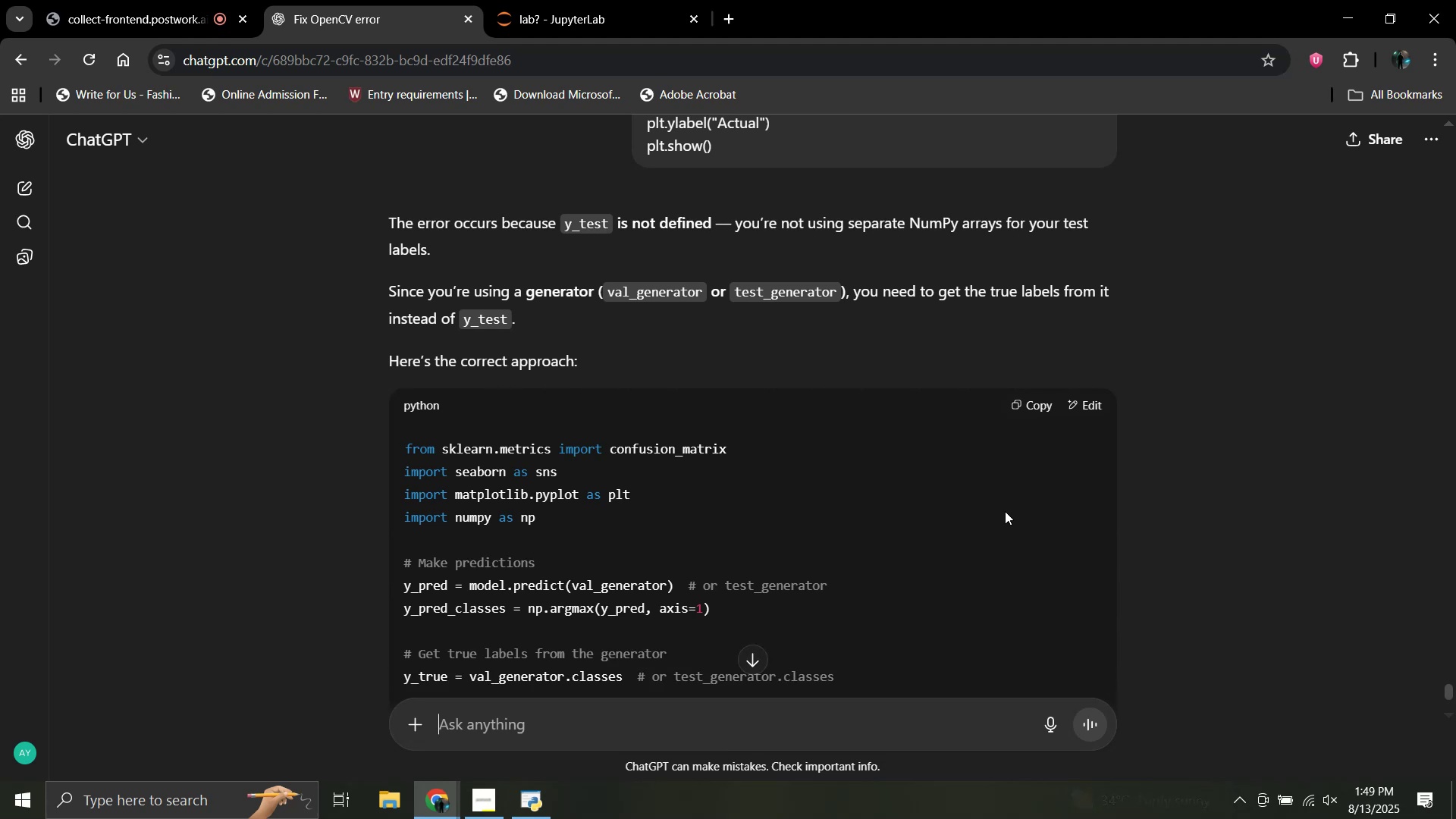 
scroll: coordinate [667, 430], scroll_direction: down, amount: 1.0
 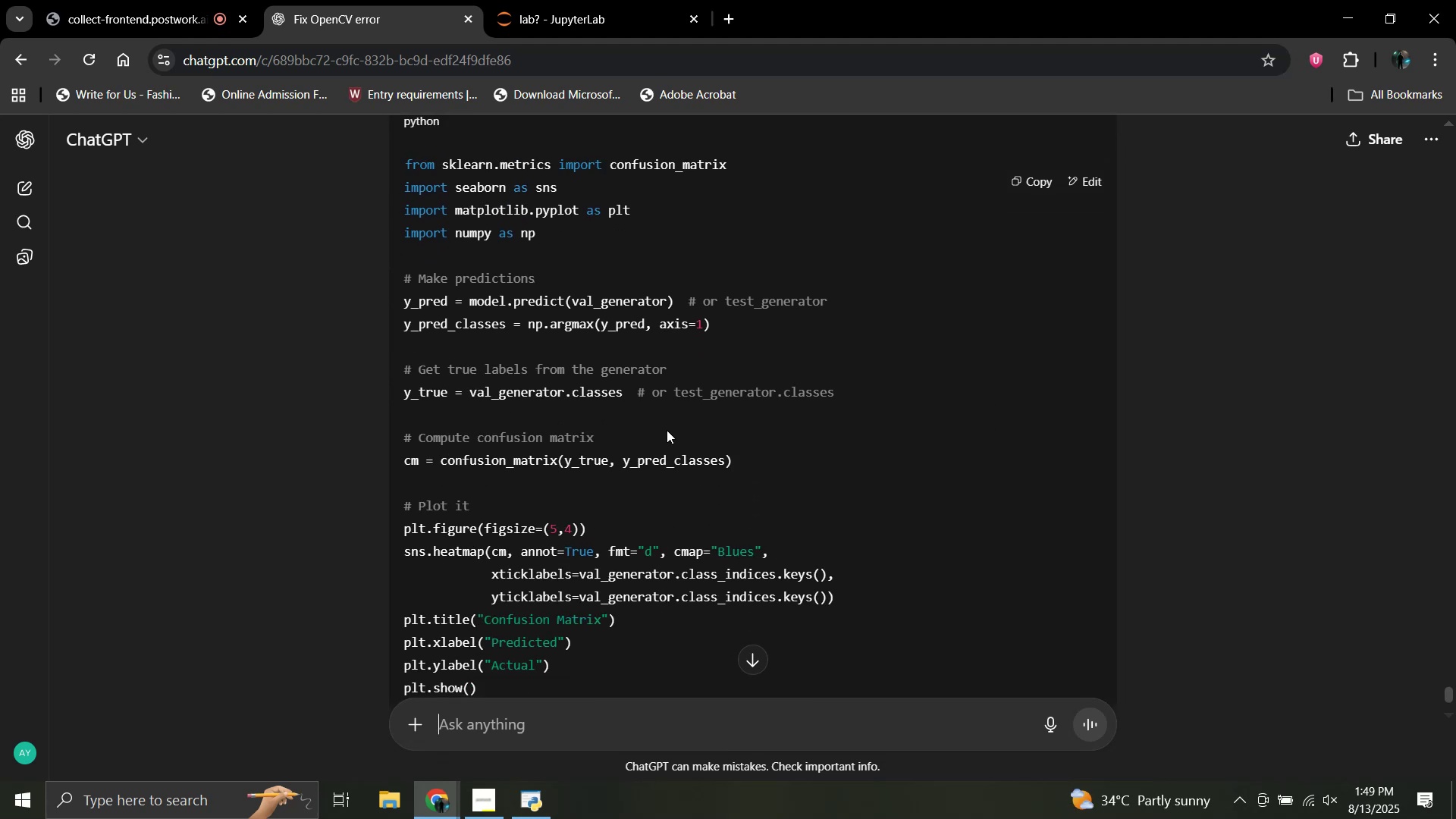 
scroll: coordinate [667, 430], scroll_direction: up, amount: 2.0
 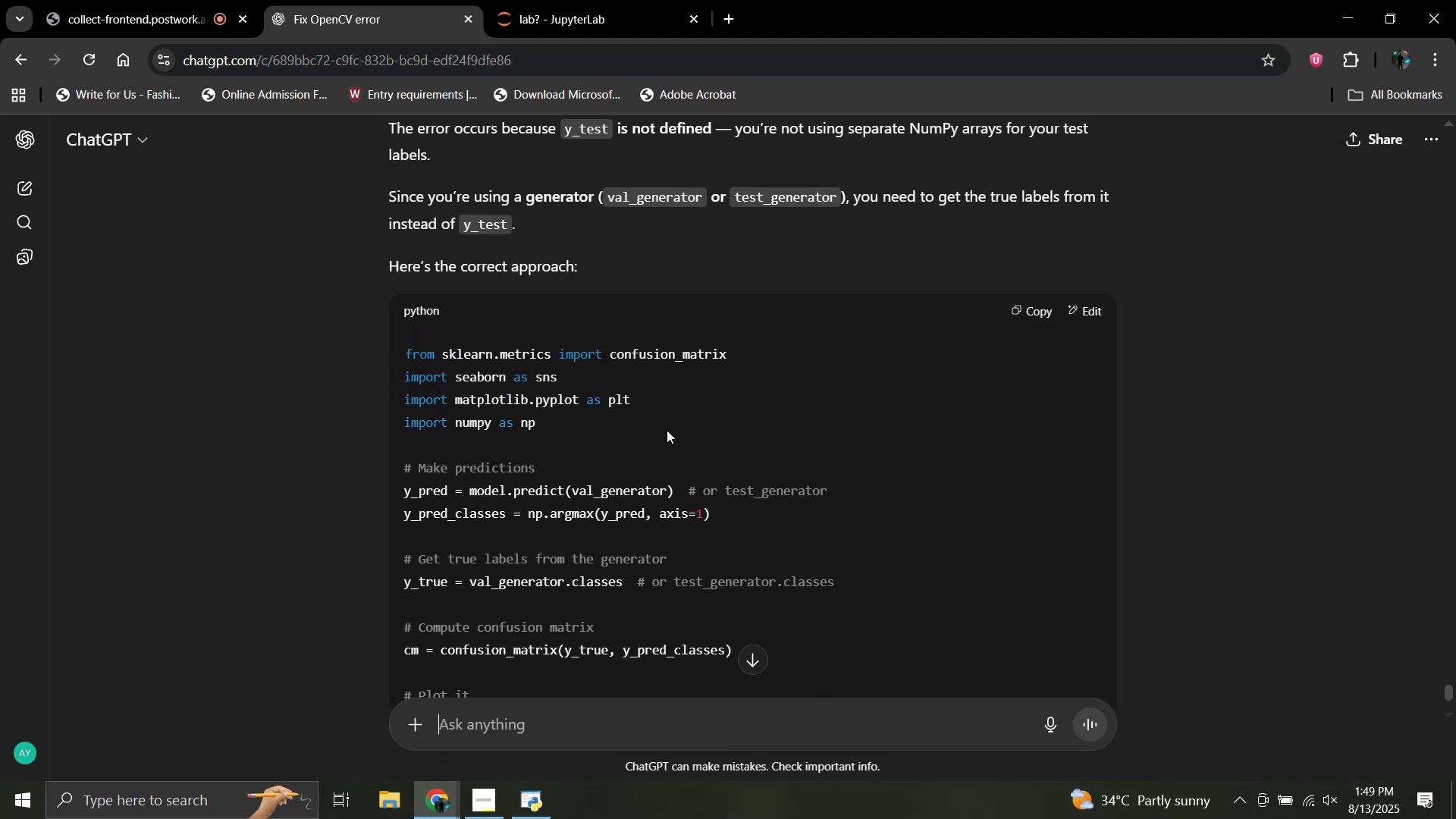 
scroll: coordinate [667, 430], scroll_direction: down, amount: 1.0
 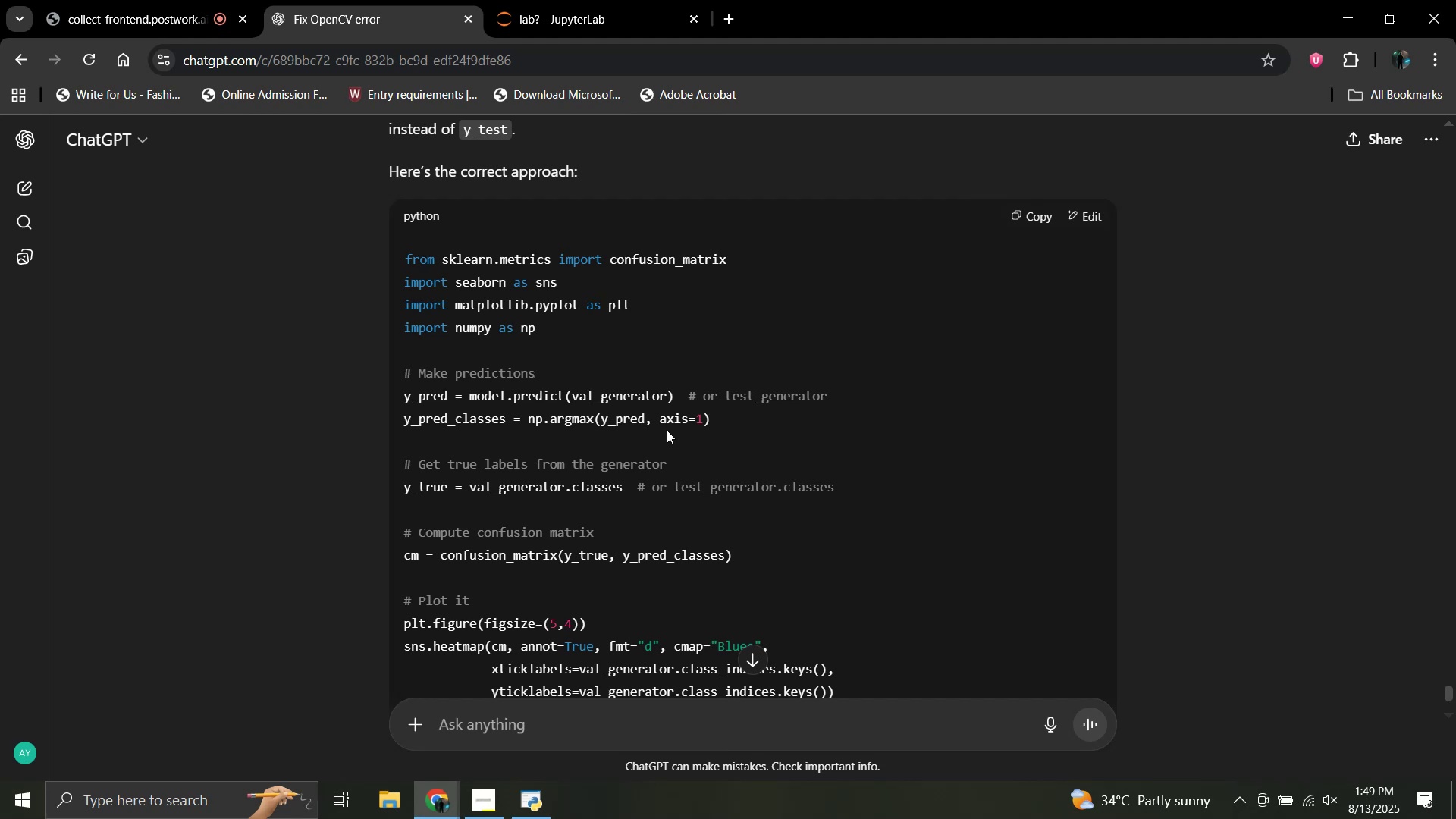 
wait(10.52)
 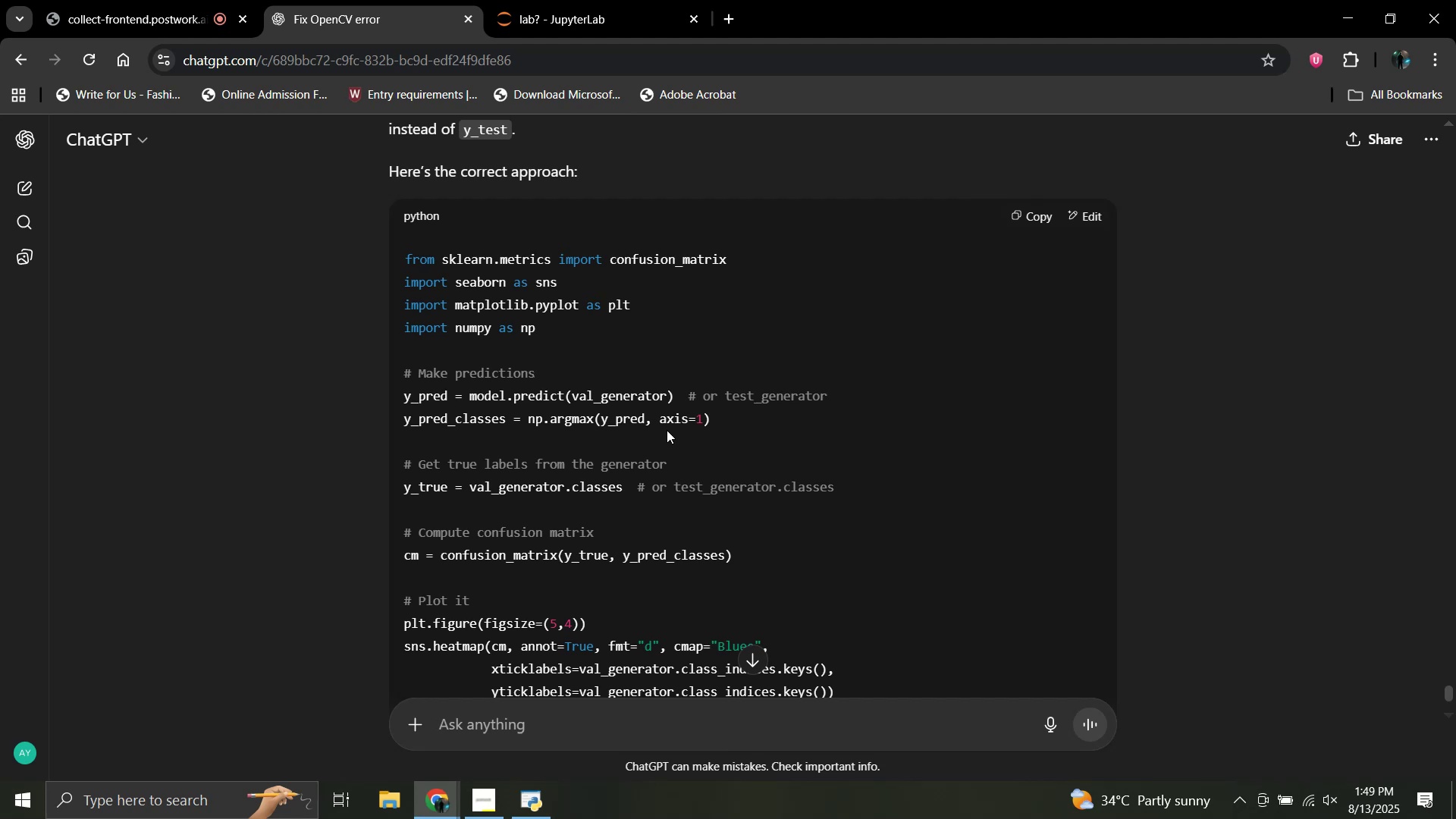 
scroll: coordinate [667, 430], scroll_direction: down, amount: 3.0
 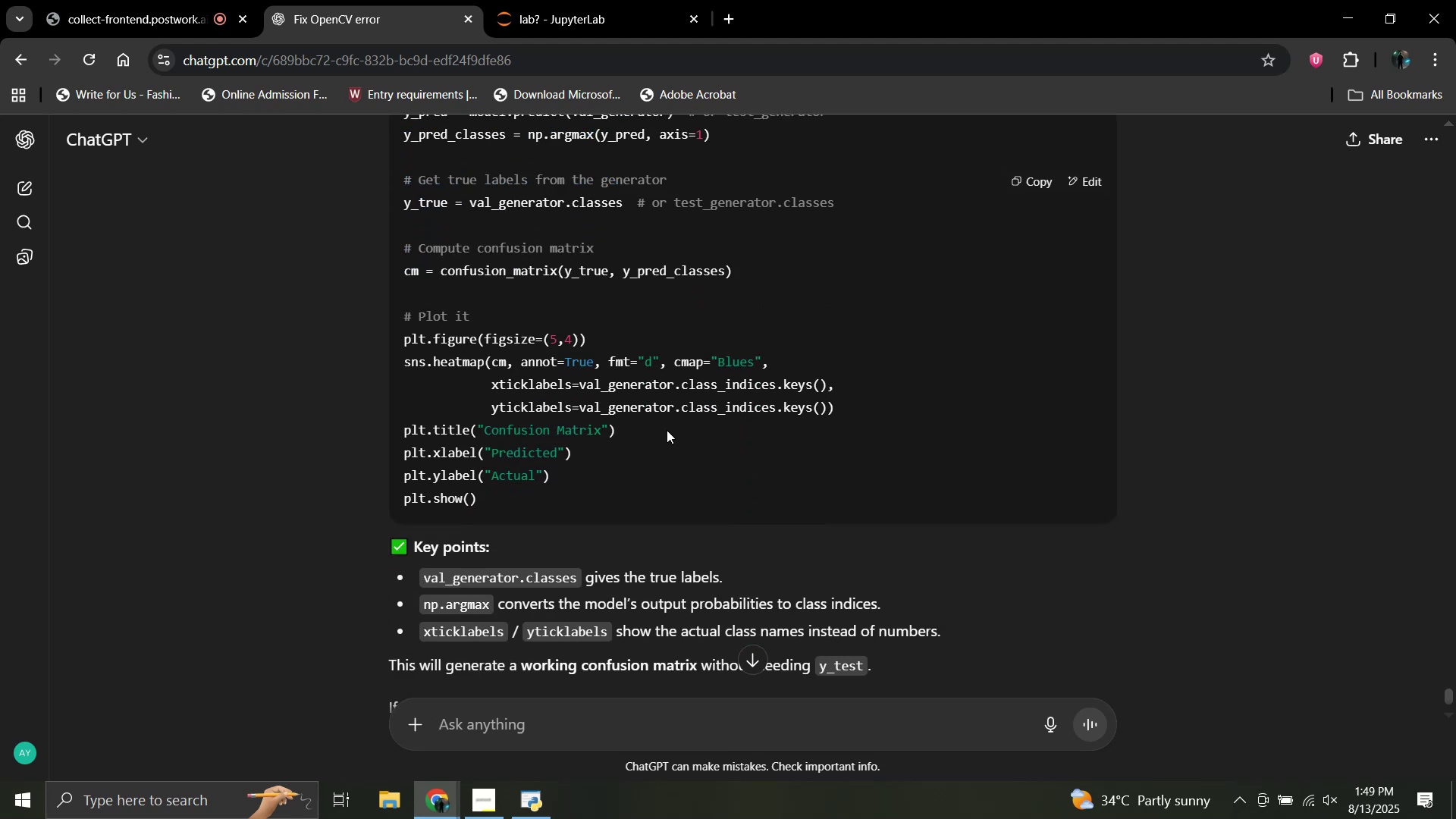 
scroll: coordinate [667, 430], scroll_direction: up, amount: 1.0
 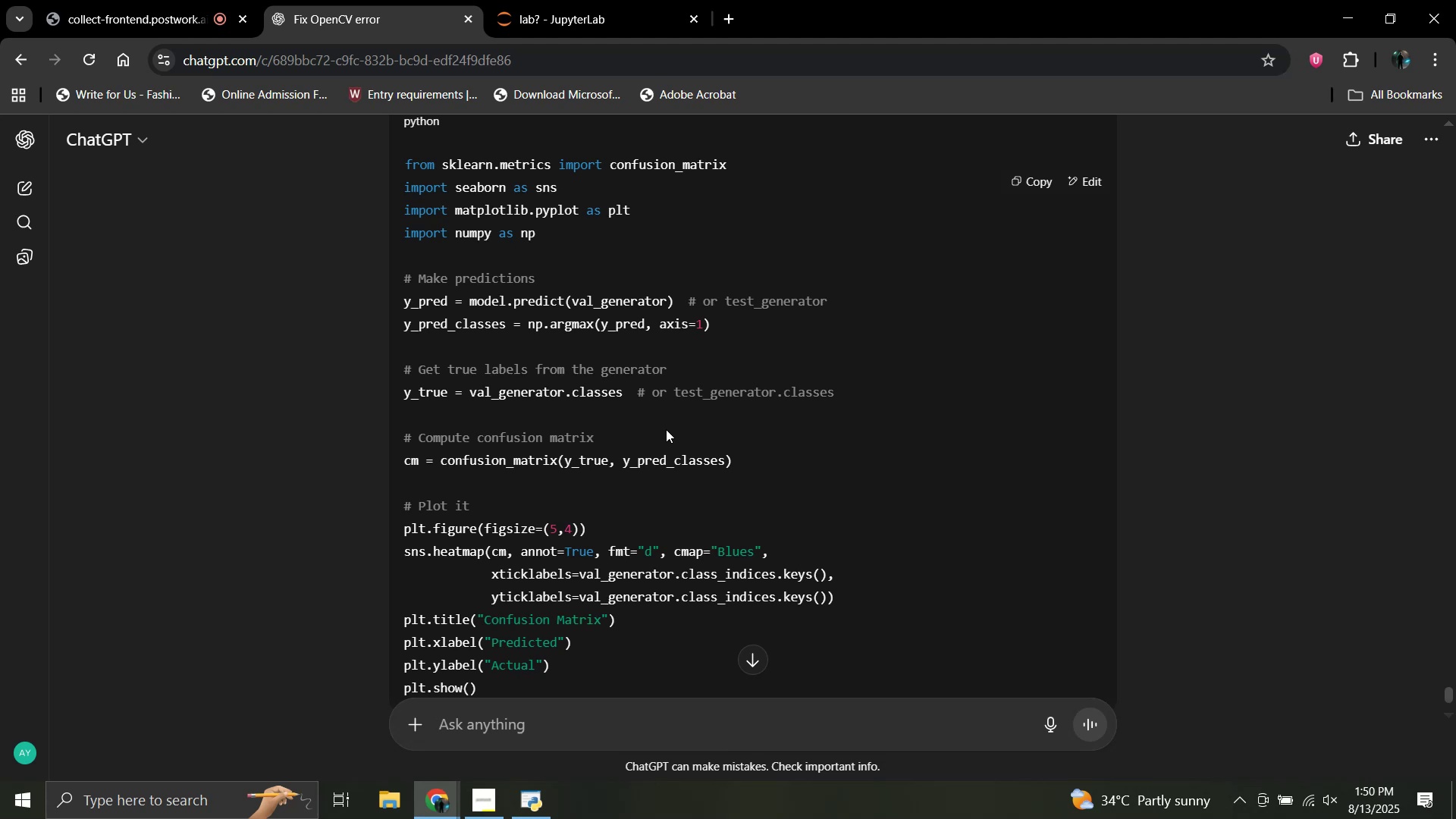 
wait(8.3)
 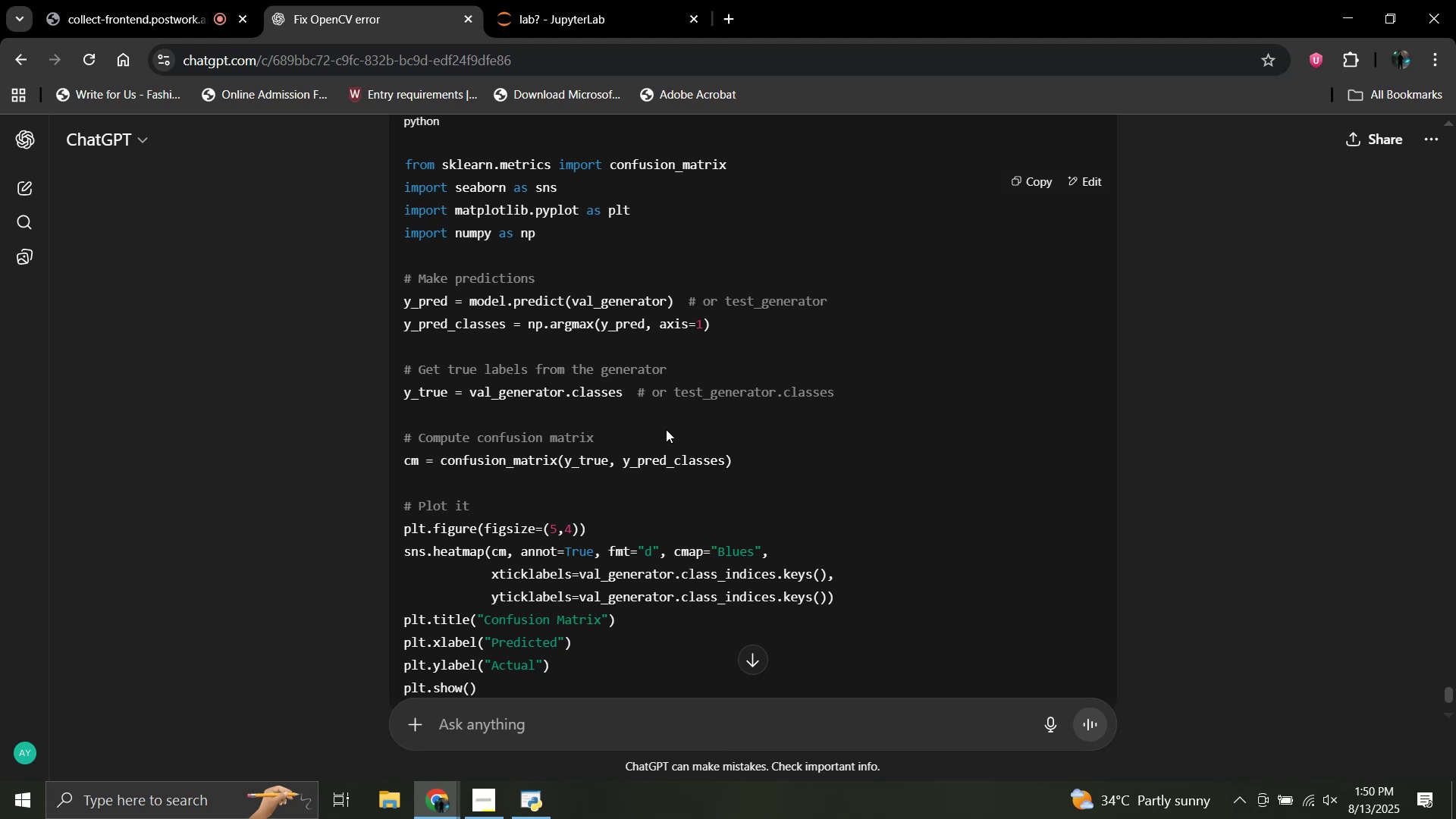 
scroll: coordinate [666, 429], scroll_direction: down, amount: 1.0
 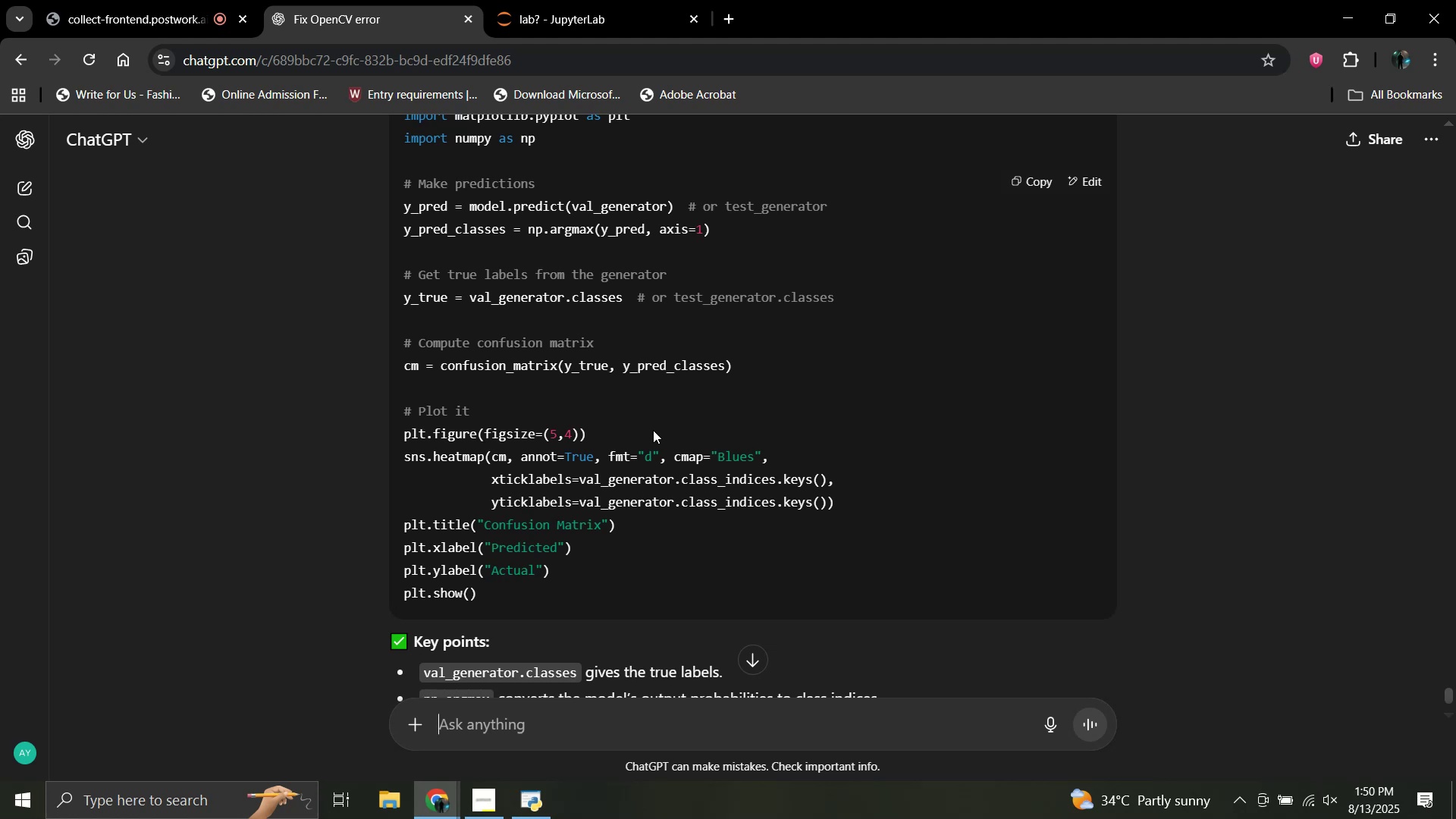 
wait(9.28)
 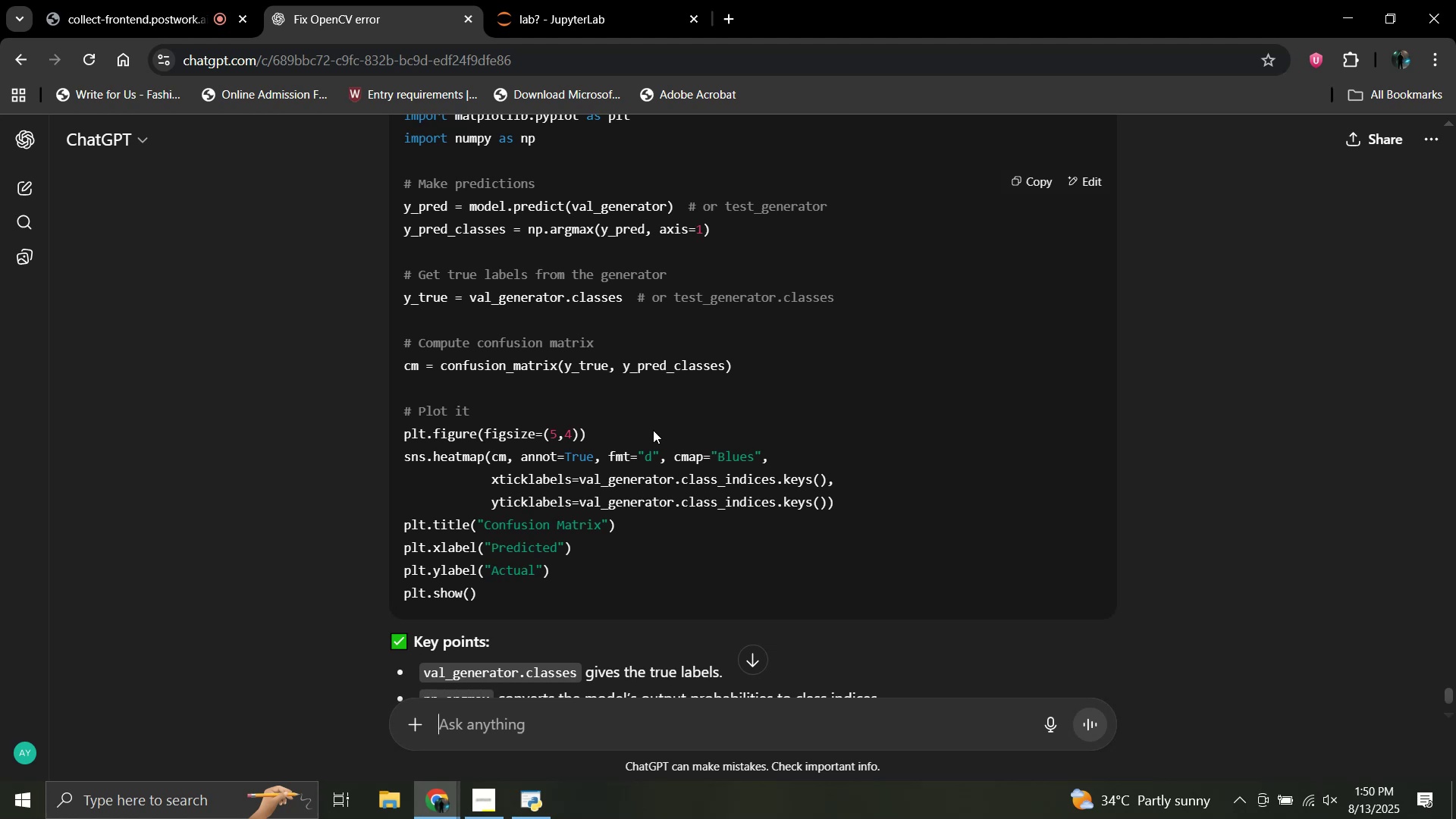 
scroll: coordinate [653, 430], scroll_direction: up, amount: 1.0
 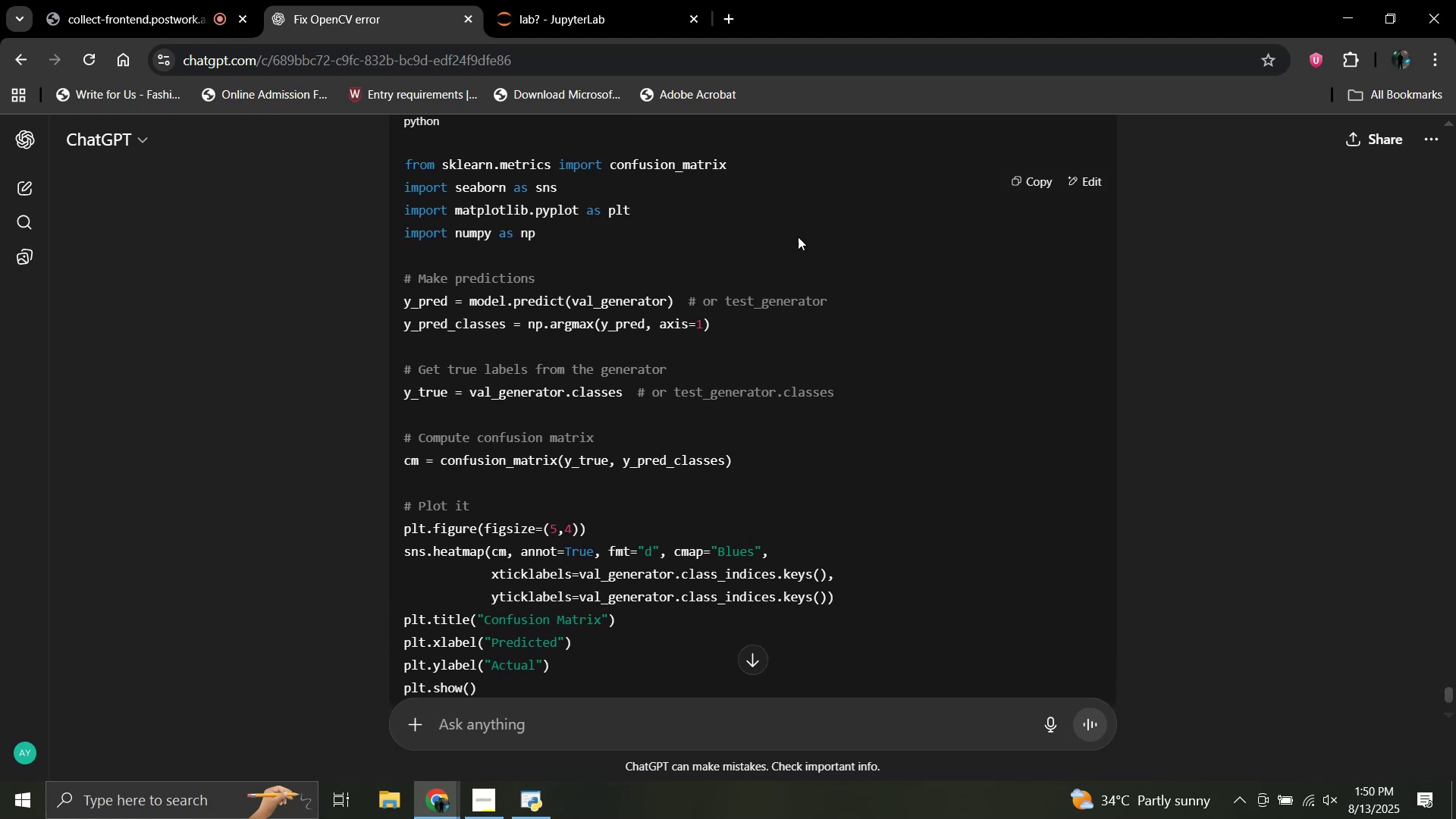 
left_click([1038, 176])
 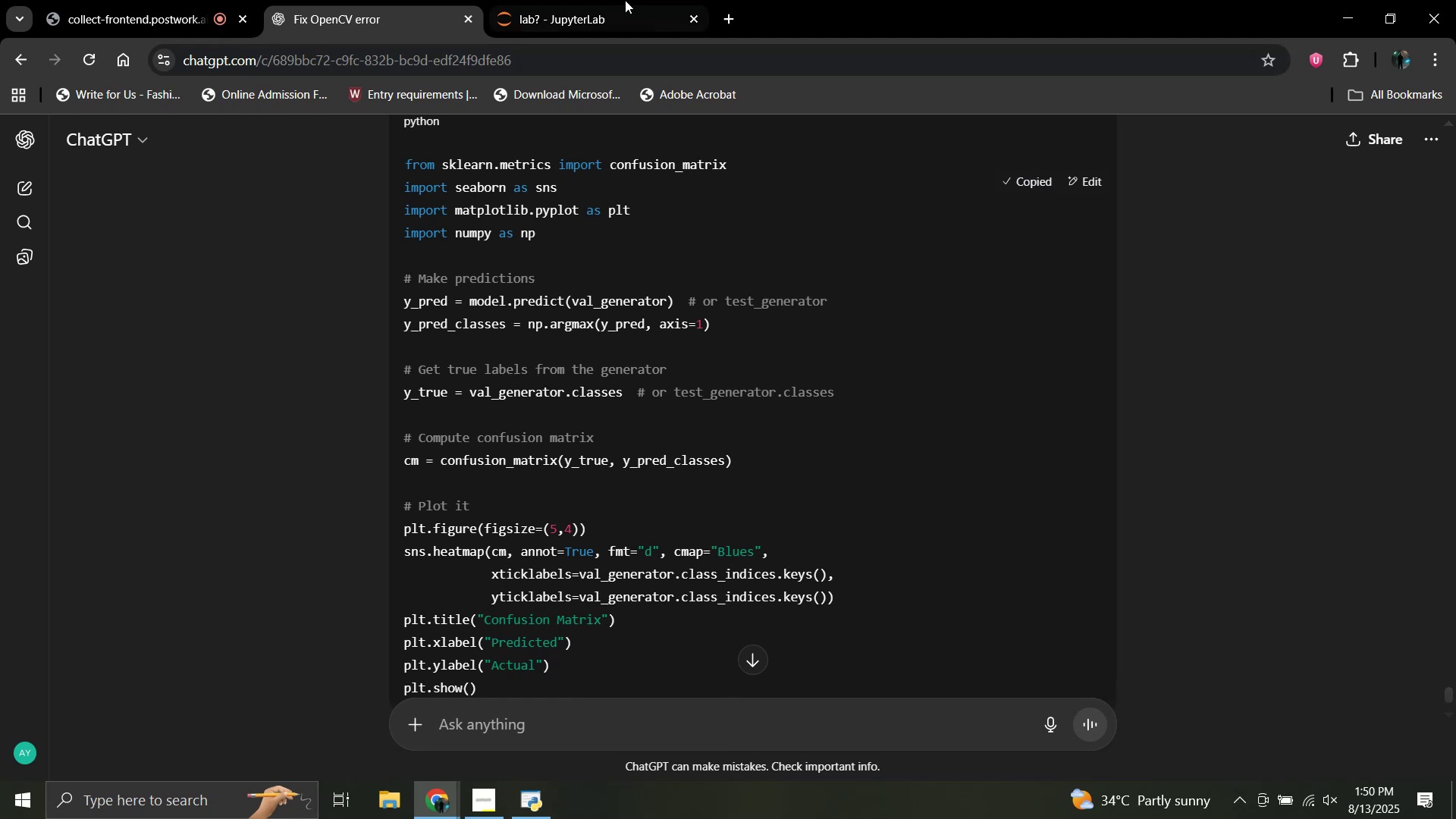 
left_click([608, 0])
 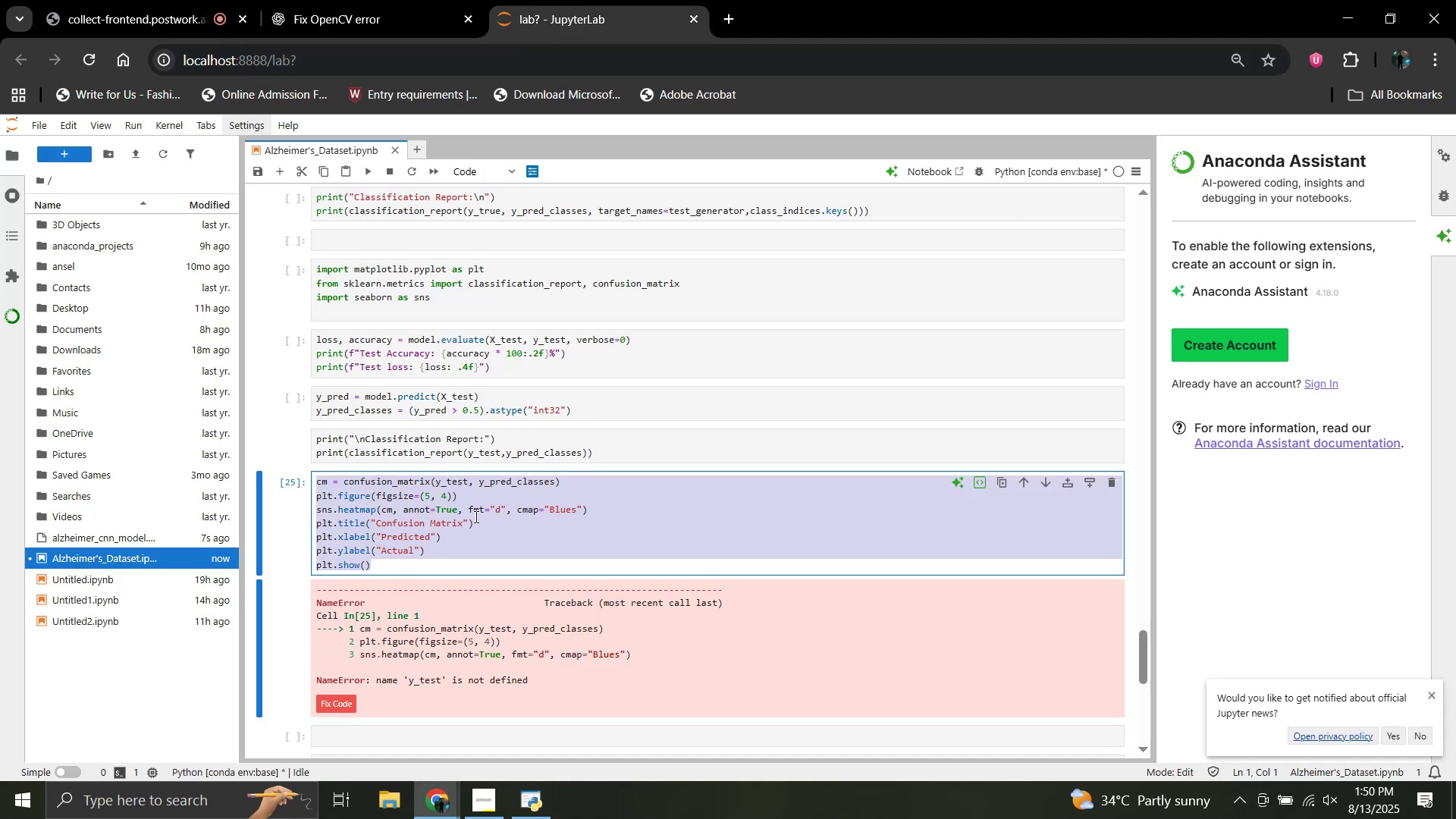 
key(Control+V)
 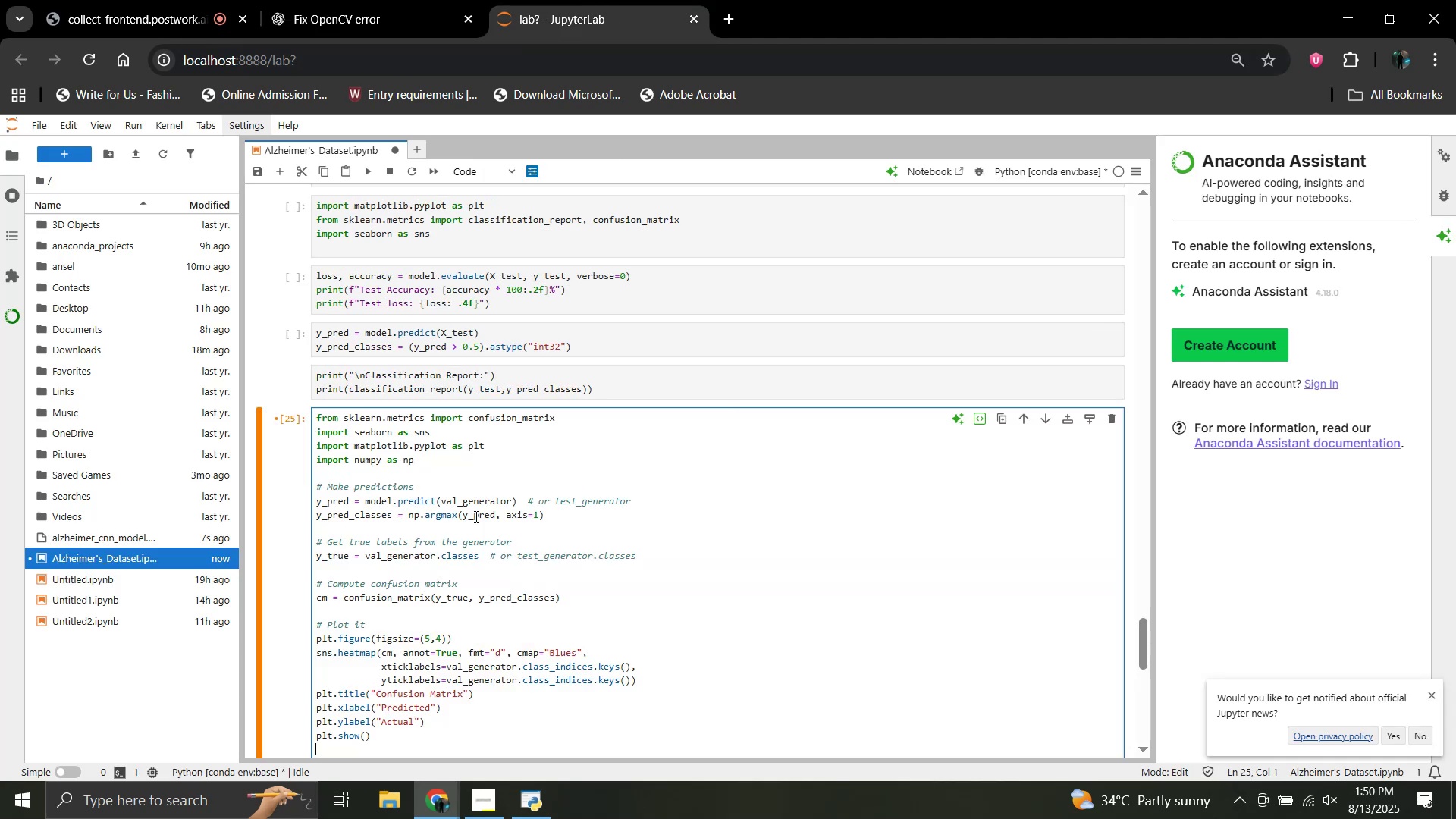 
scroll: coordinate [475, 516], scroll_direction: down, amount: 4.0
 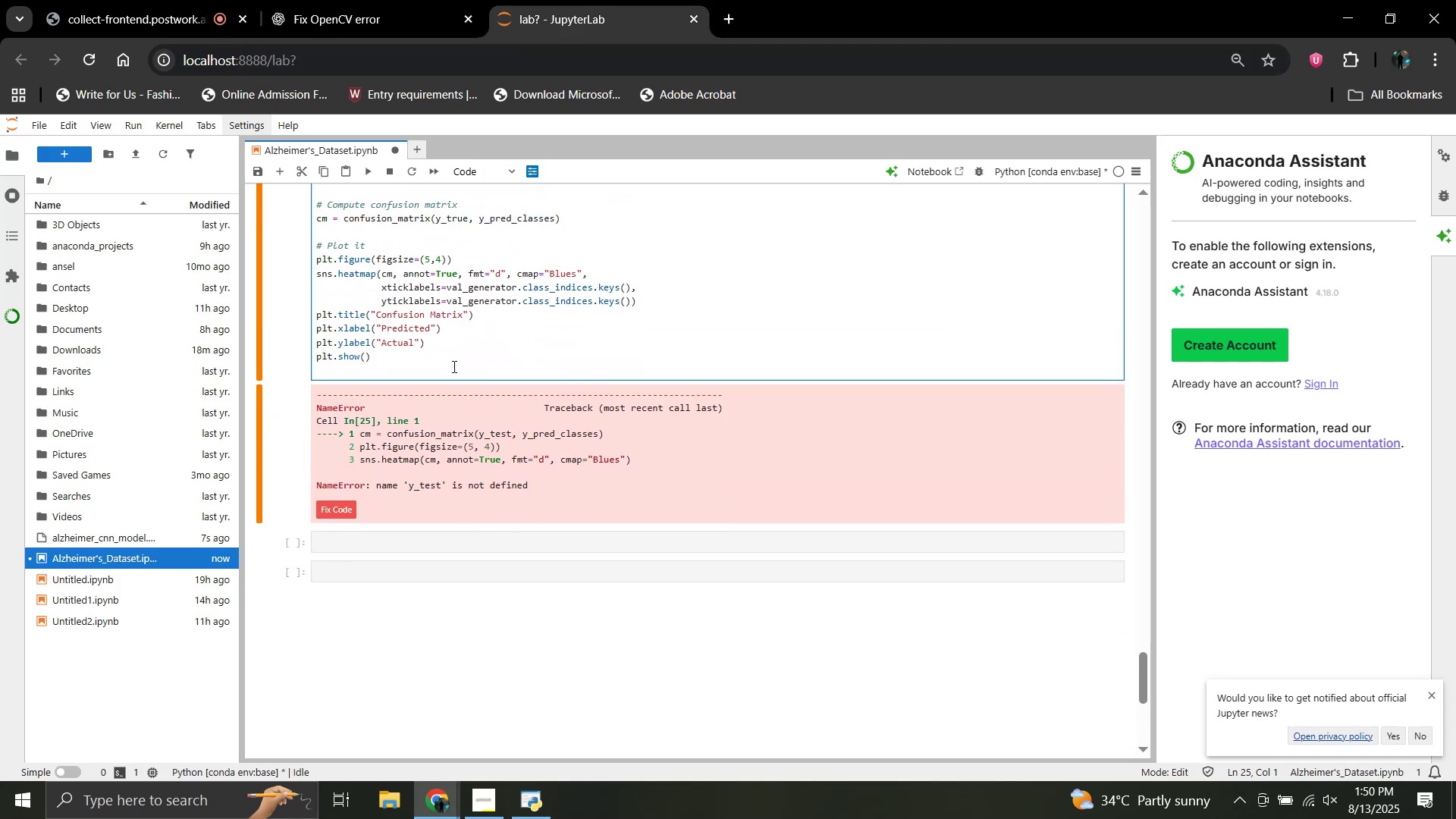 
key(Shift+Enter)
 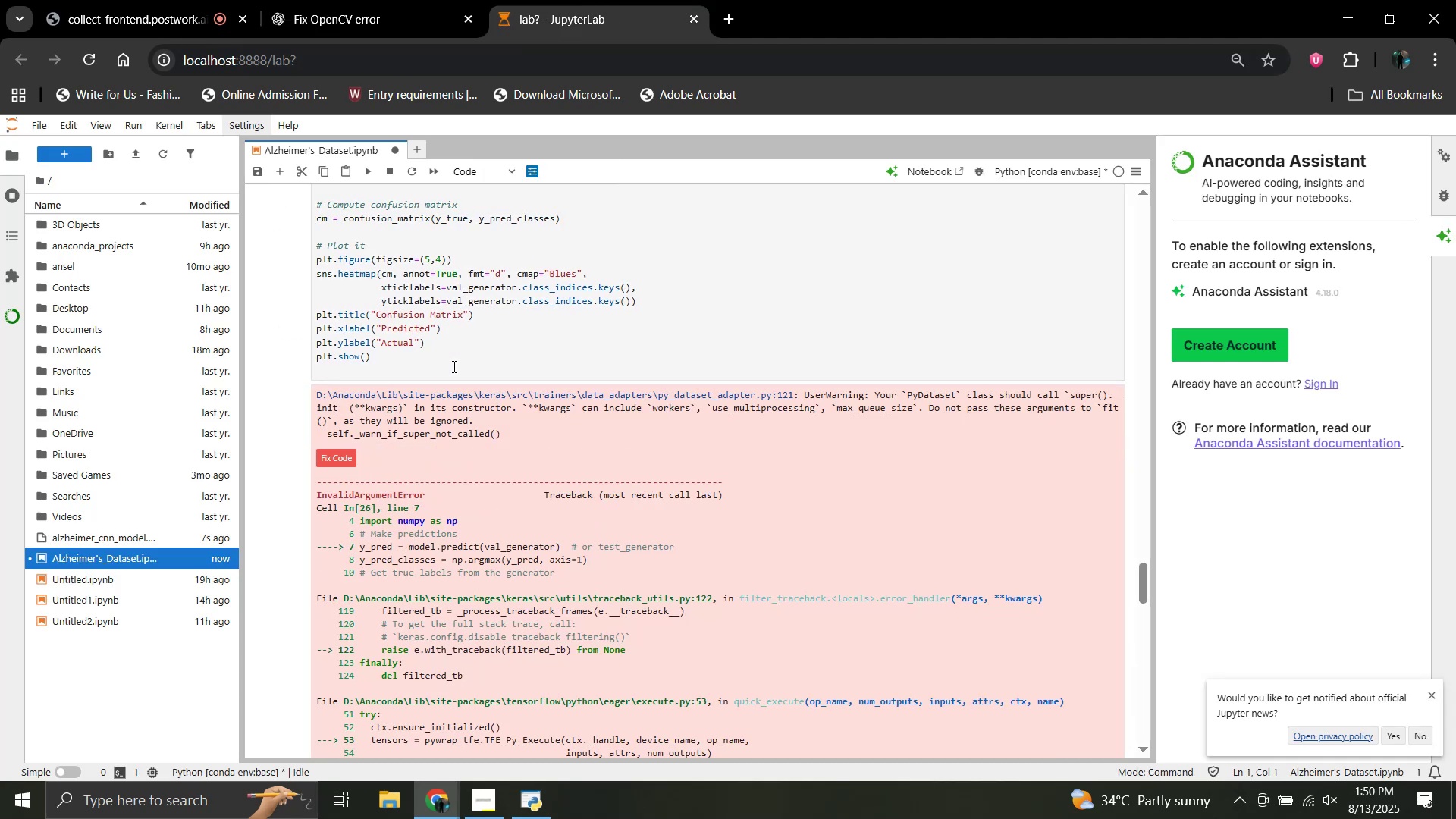 
scroll: coordinate [453, 366], scroll_direction: down, amount: 4.0
 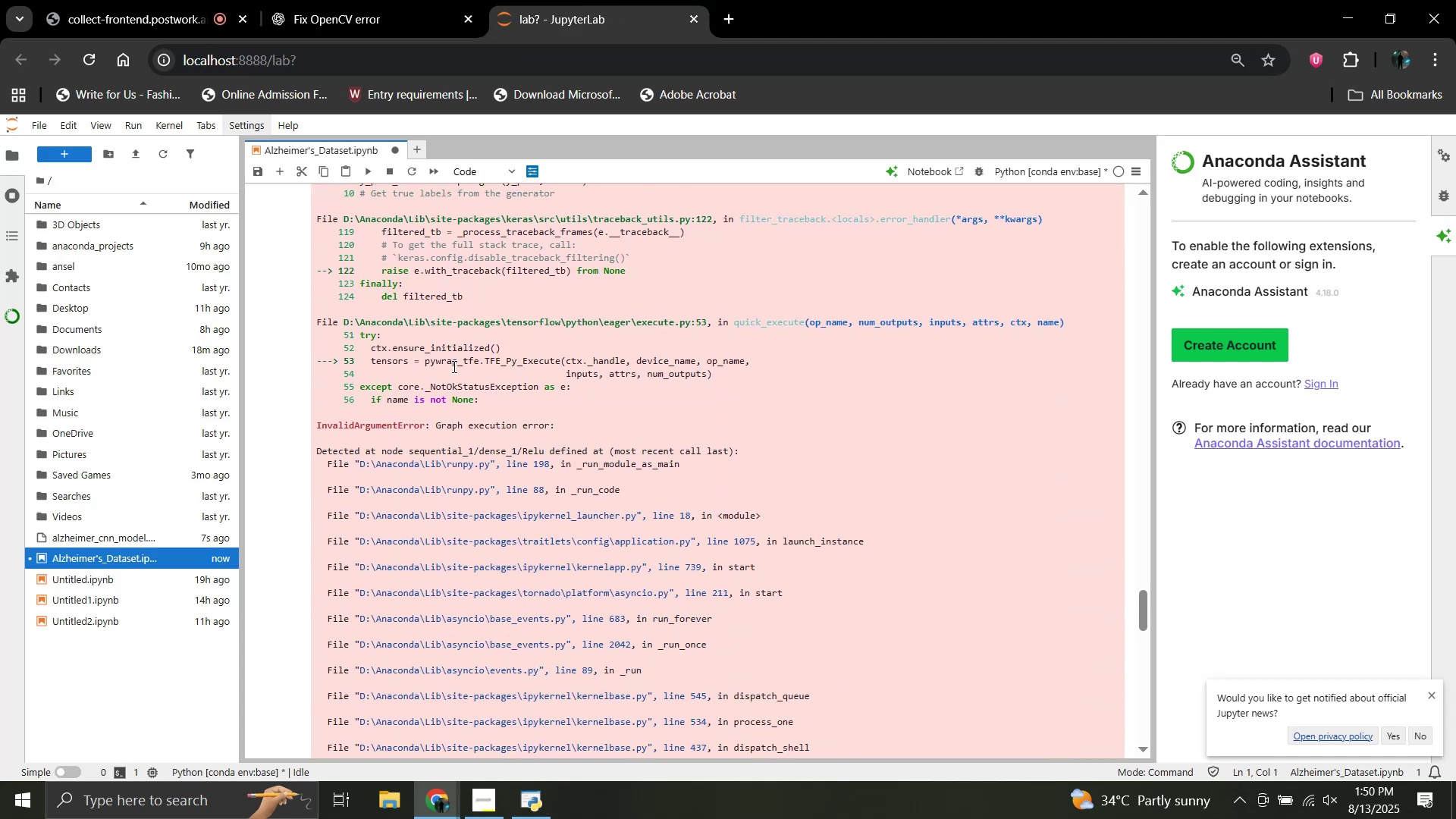 
scroll: coordinate [444, 426], scroll_direction: up, amount: 9.0
 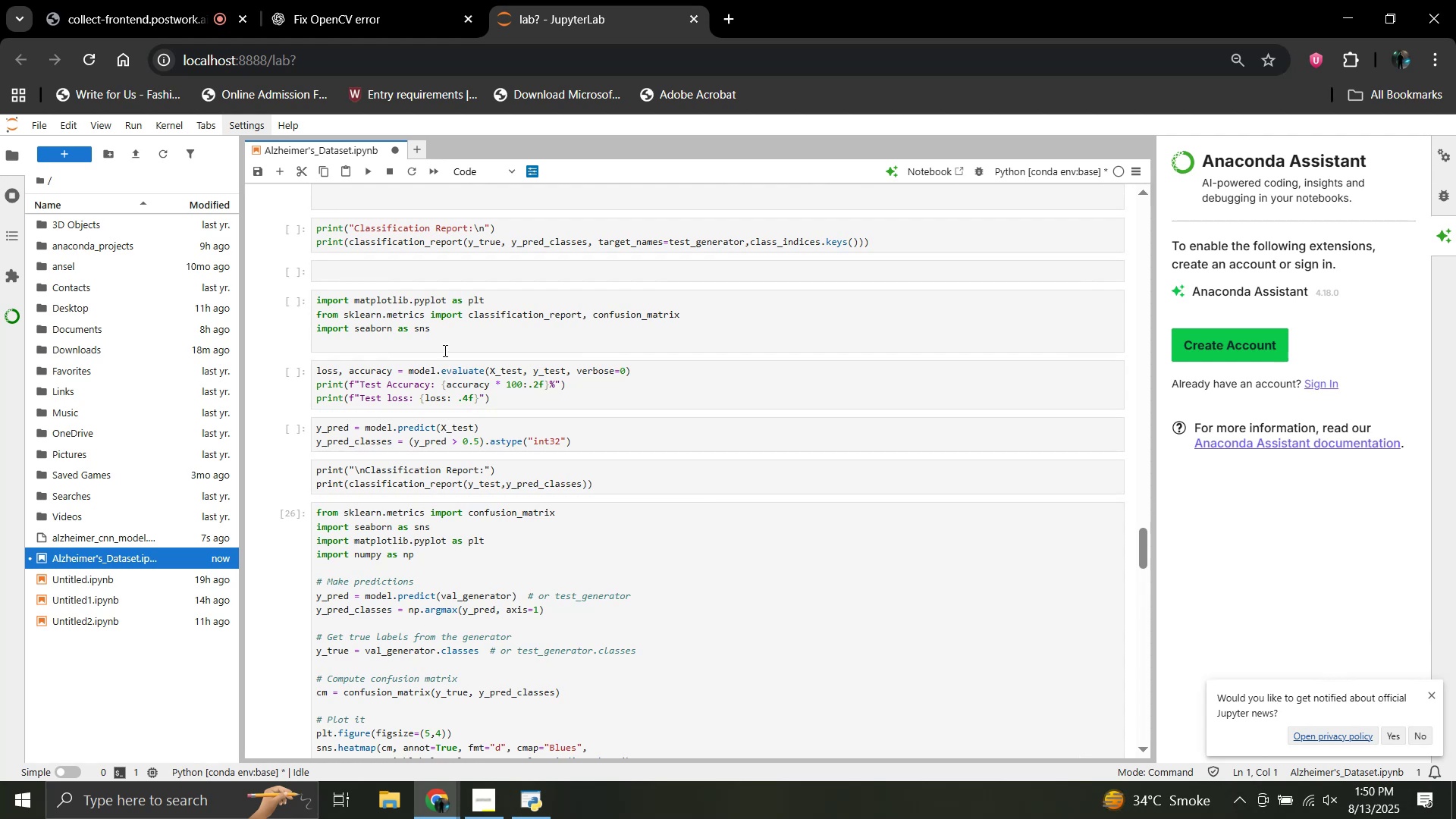 
left_click([444, 341])
 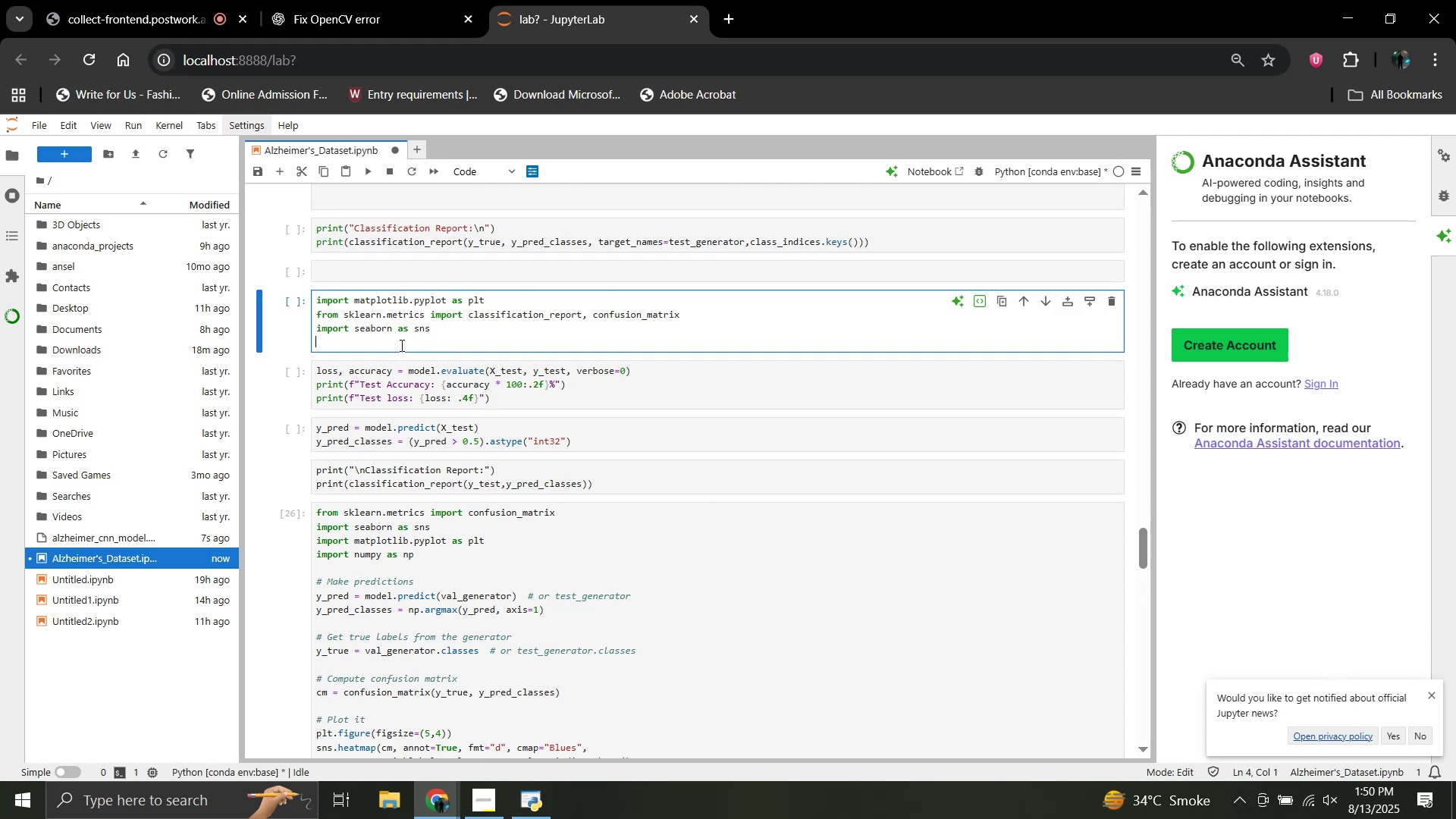 
scroll: coordinate [392, 496], scroll_direction: up, amount: 3.0
 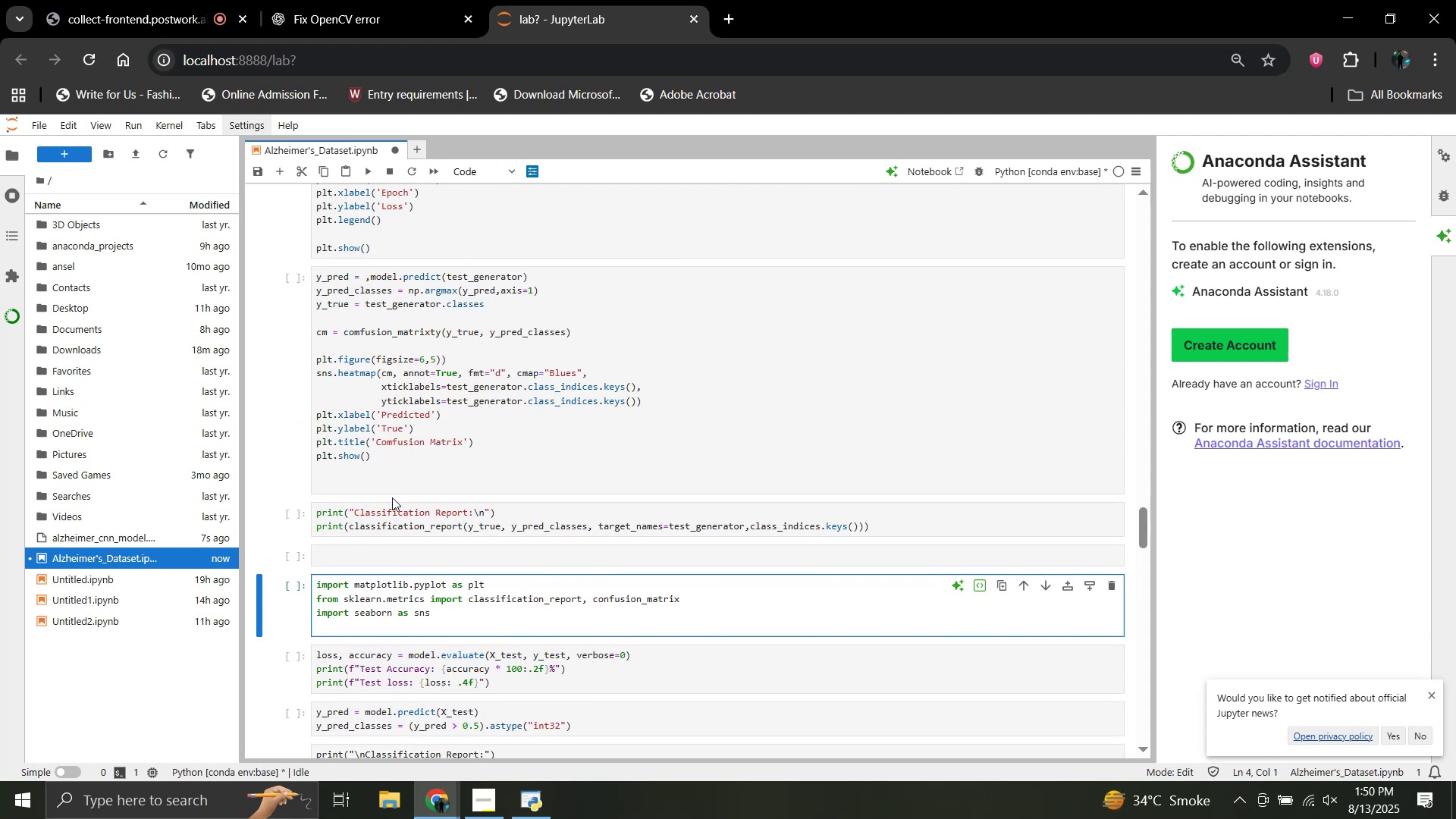 
scroll: coordinate [392, 497], scroll_direction: down, amount: 6.0
 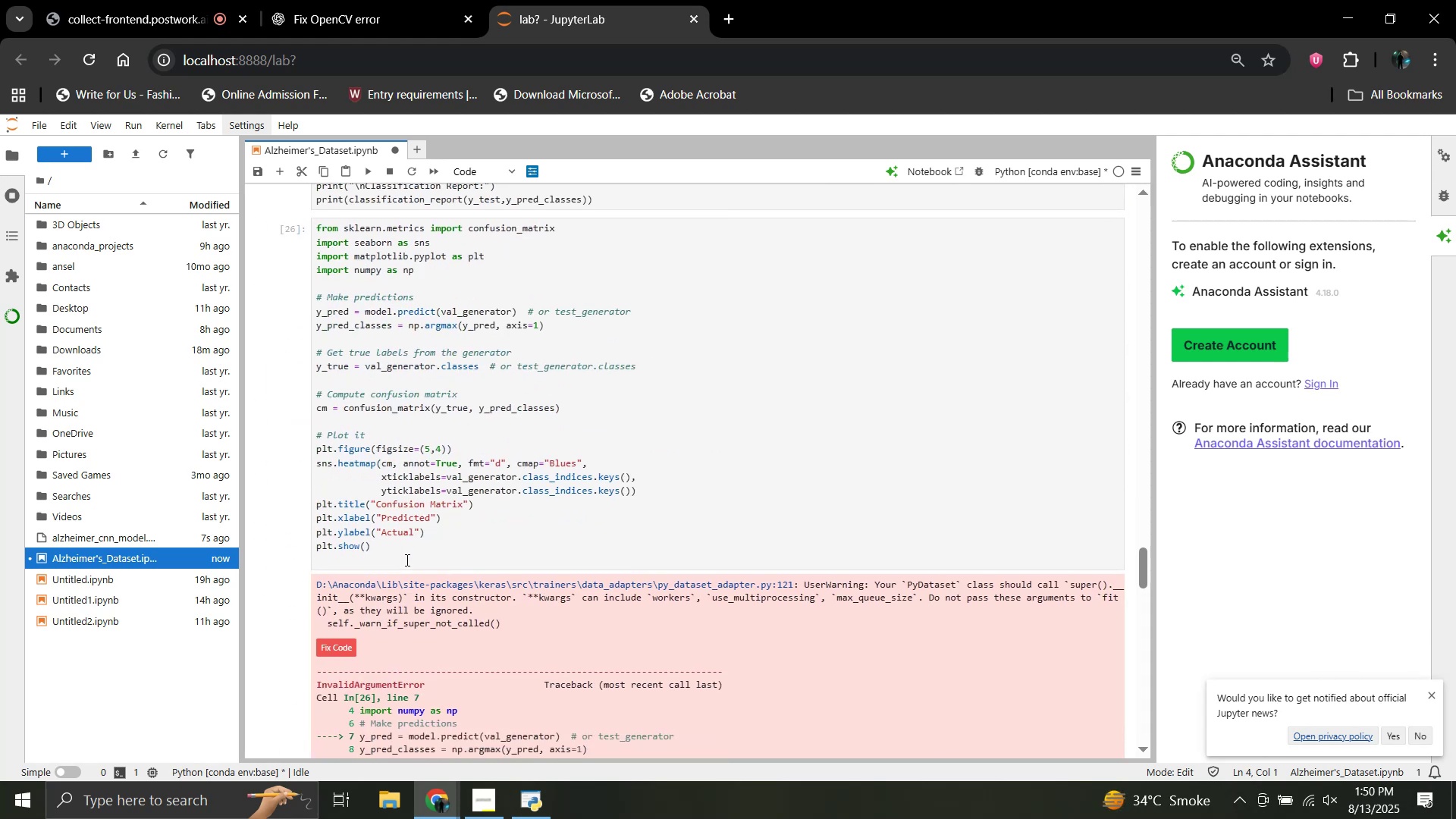 
scroll: coordinate [406, 560], scroll_direction: up, amount: 4.0
 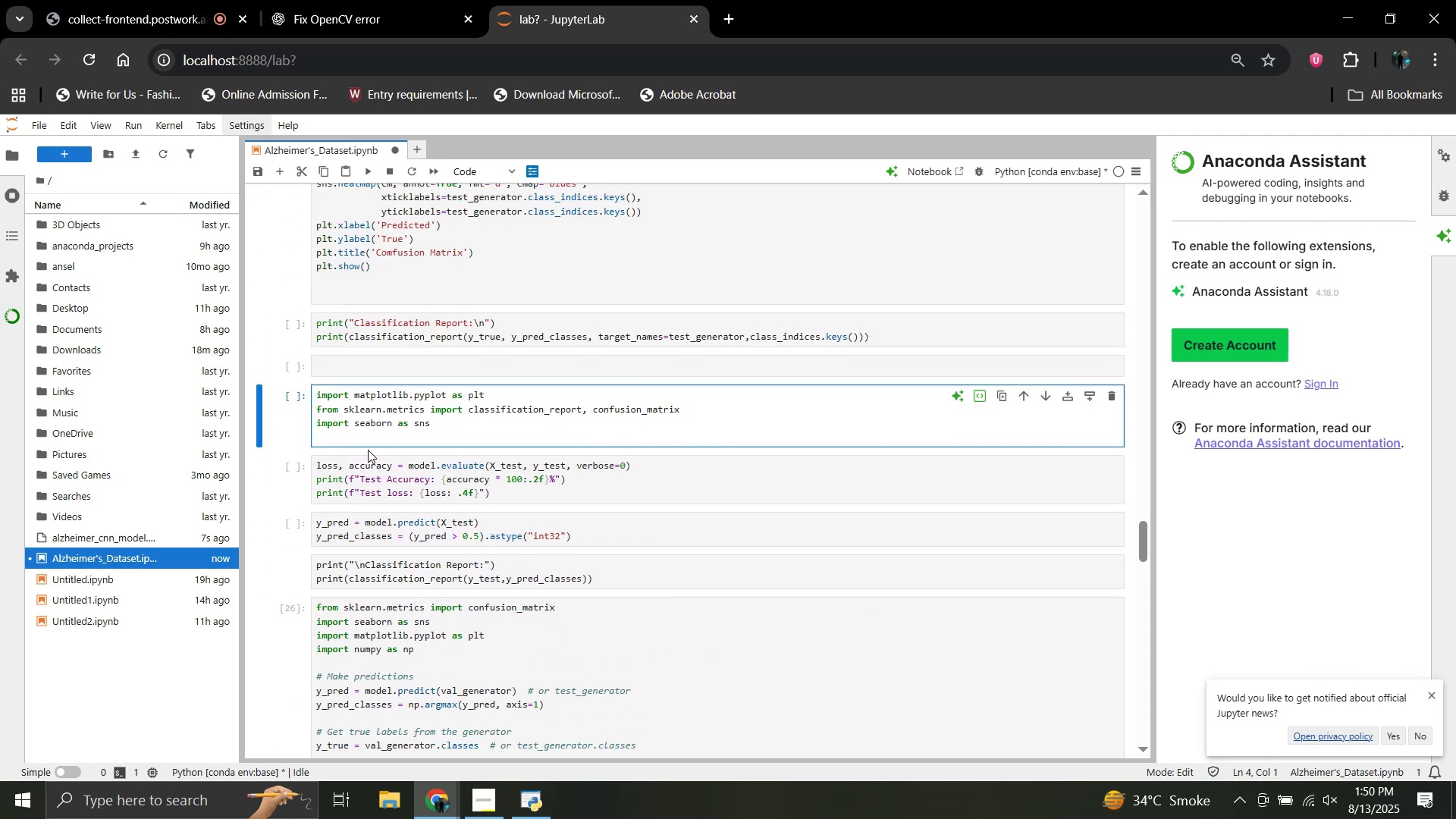 
left_click_drag(start_coordinate=[351, 440], to_coordinate=[311, 387])
 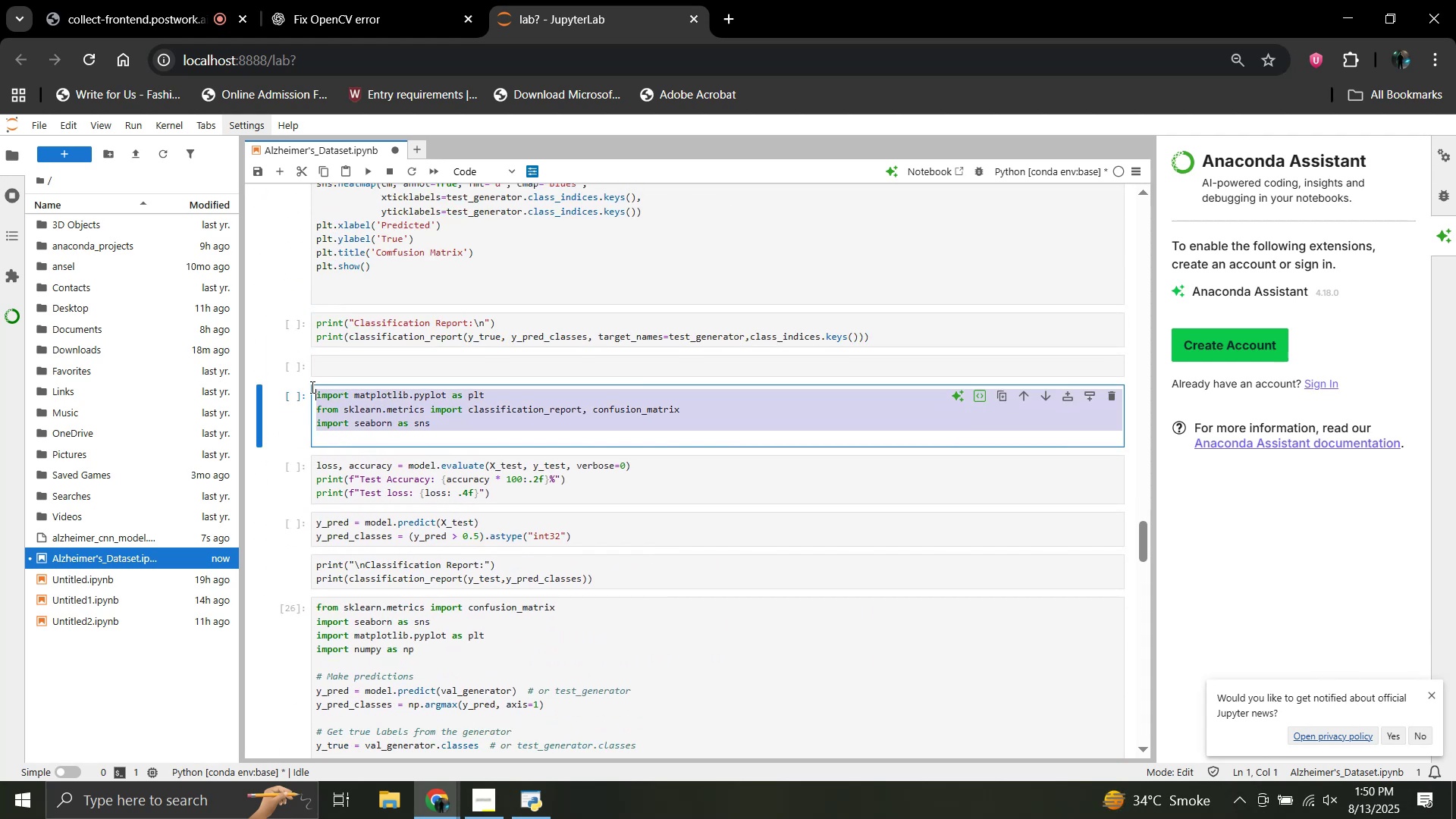 
key(Control+C)
 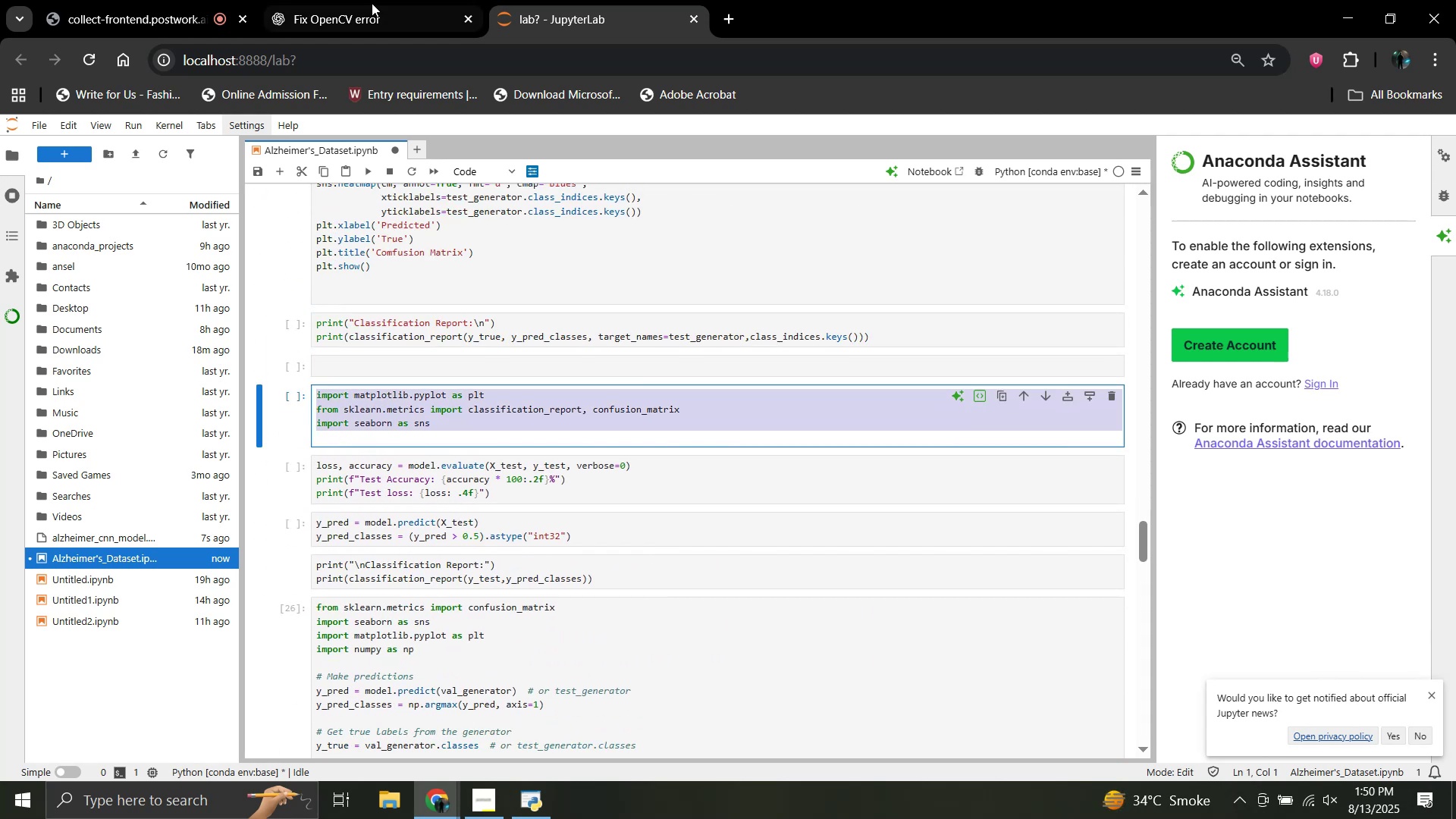 
left_click([356, 4])
 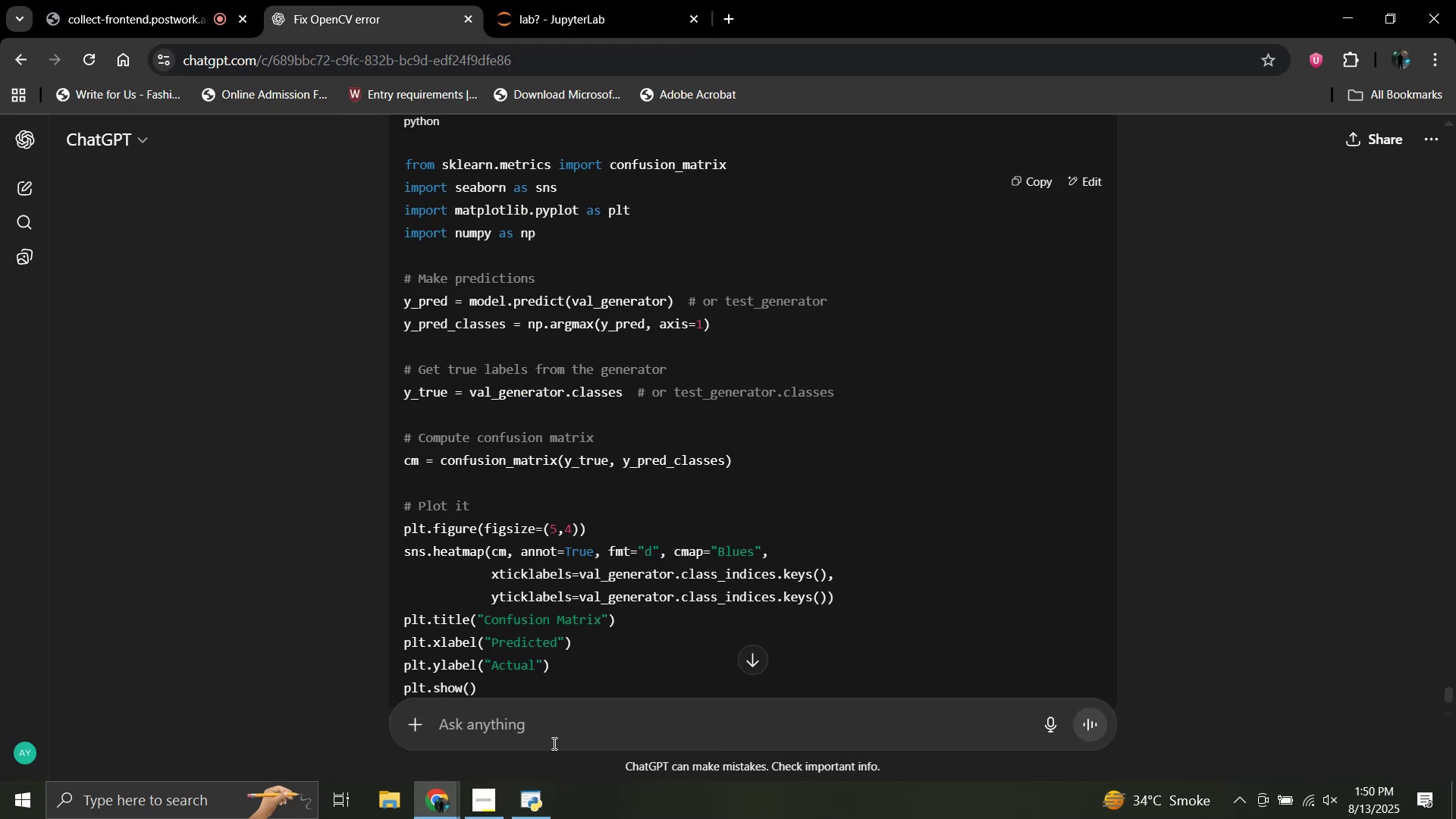 
hold_key(key=ControlLeft, duration=0.38)
 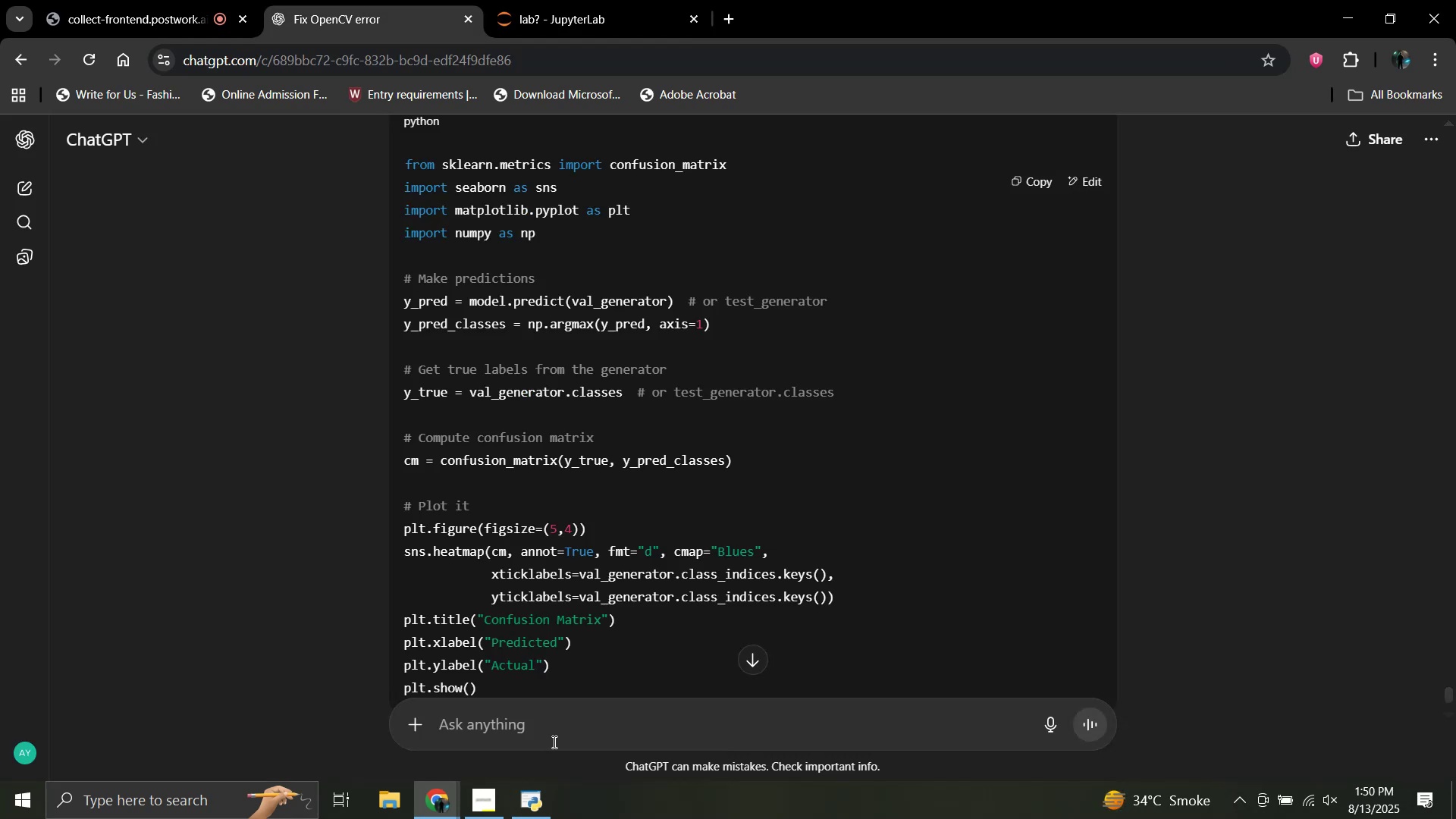 
left_click([553, 742])
 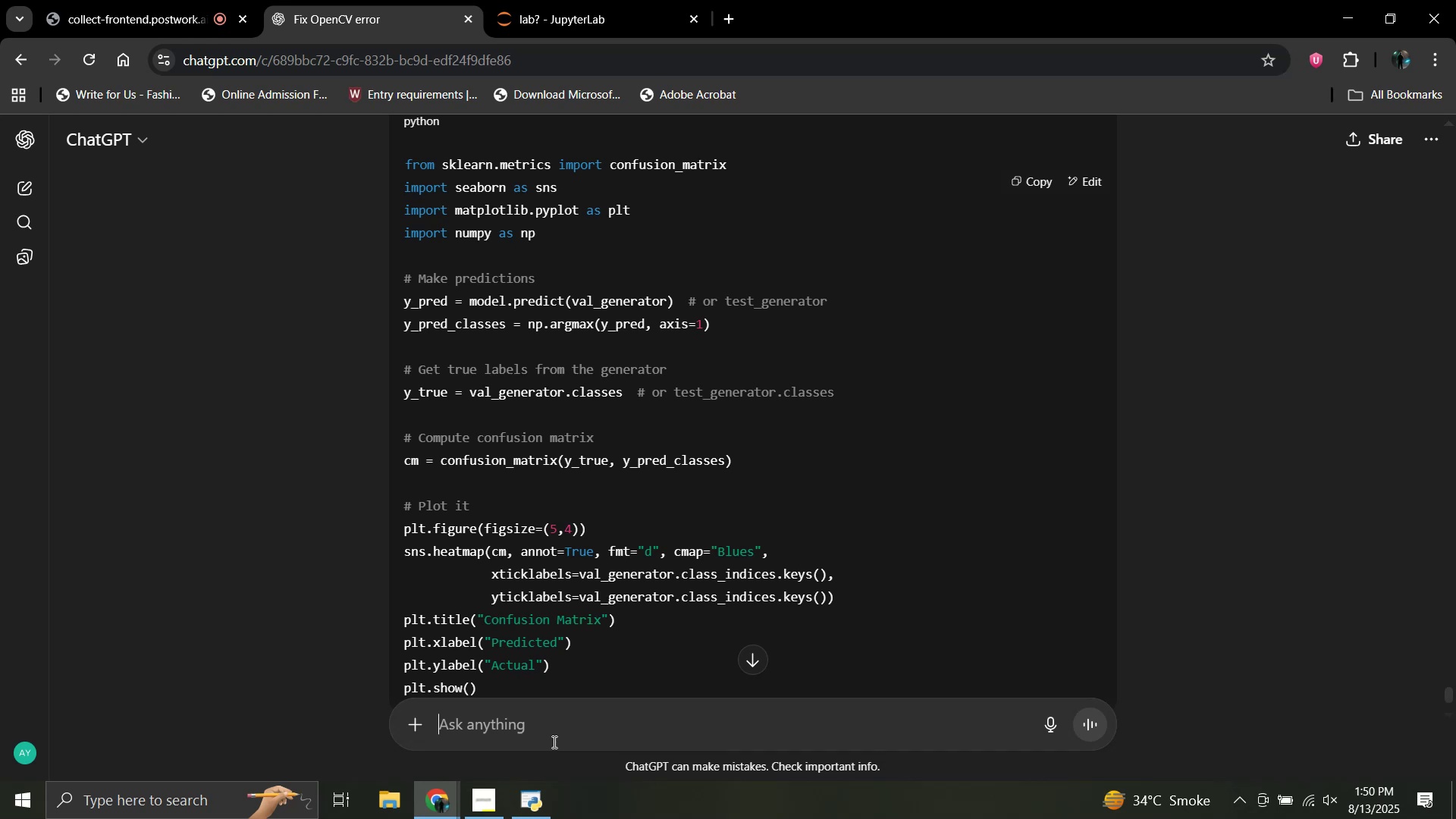 
key(Control+V)
 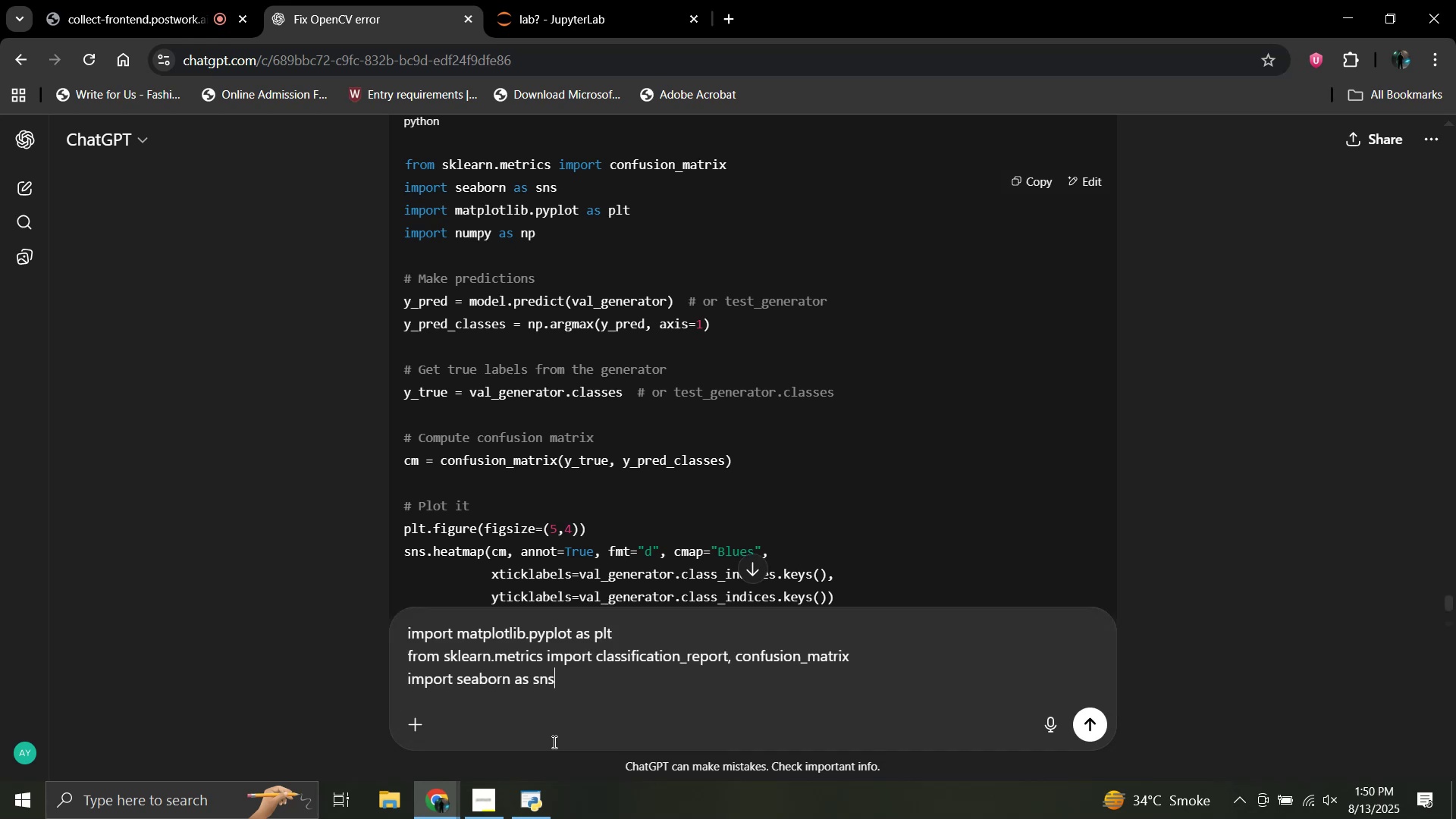 
key(Shift+Enter)
 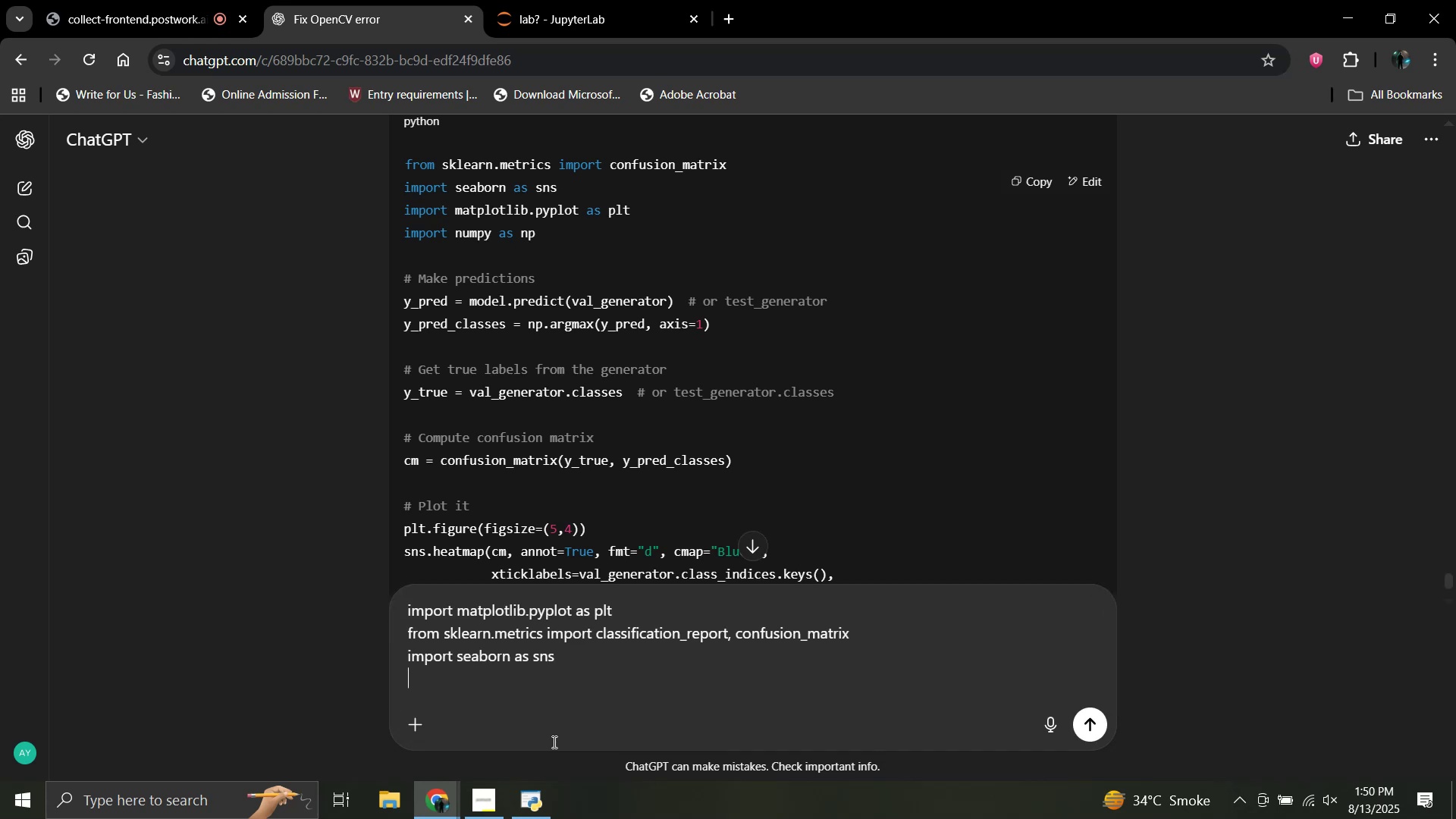 
key(Shift+Enter)
 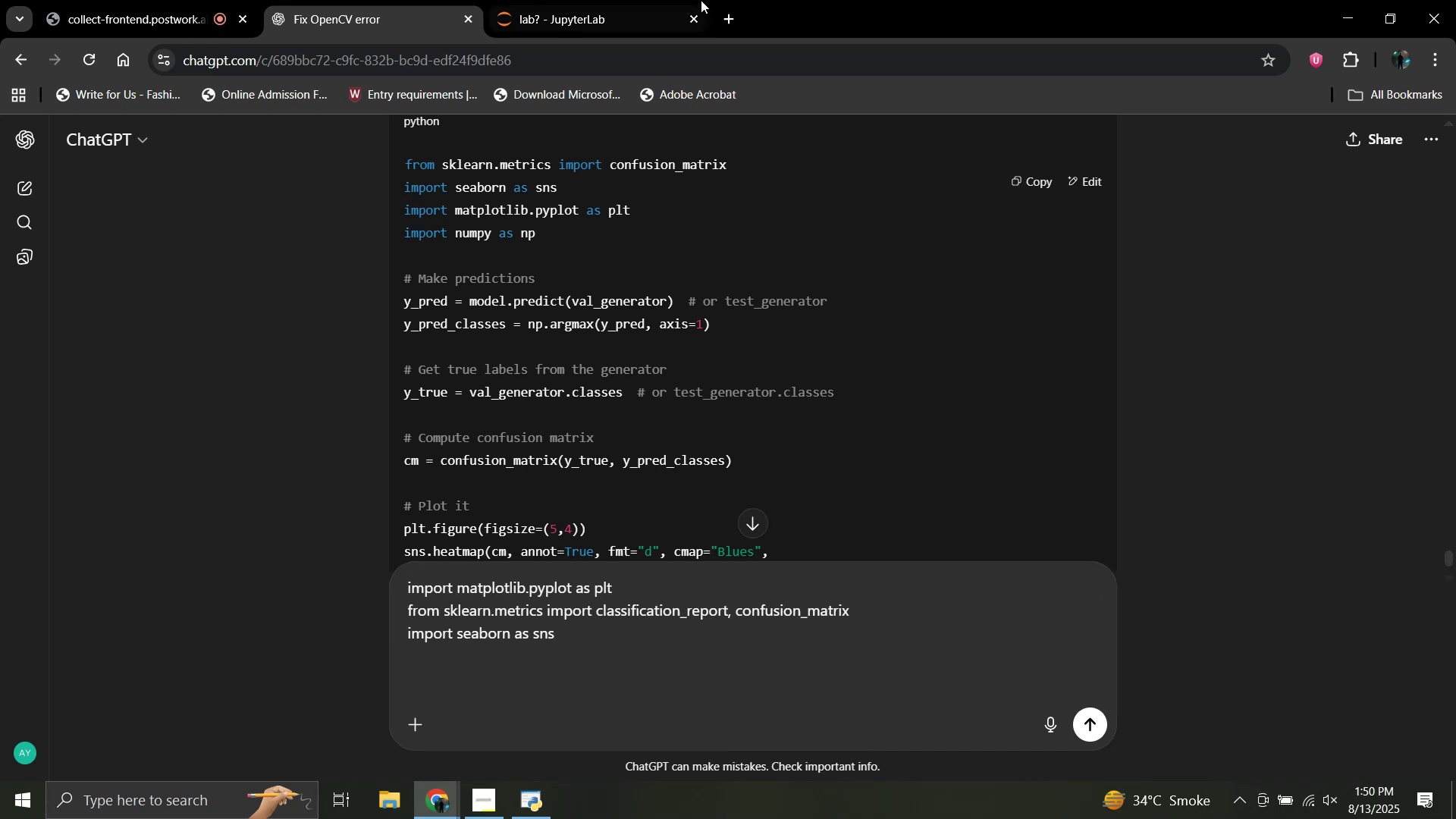 
left_click([573, 0])
 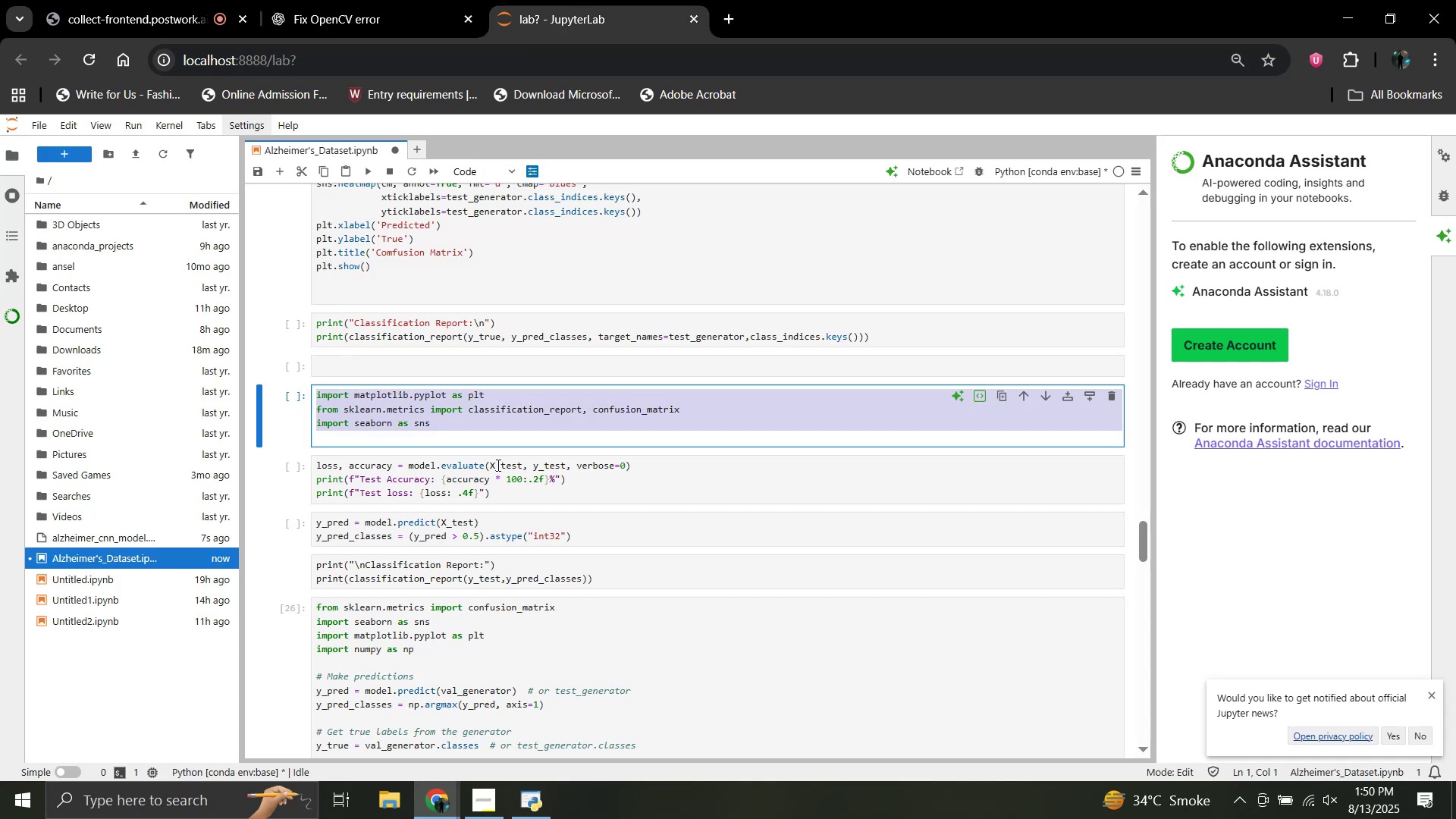 
scroll: coordinate [497, 465], scroll_direction: down, amount: 2.0
 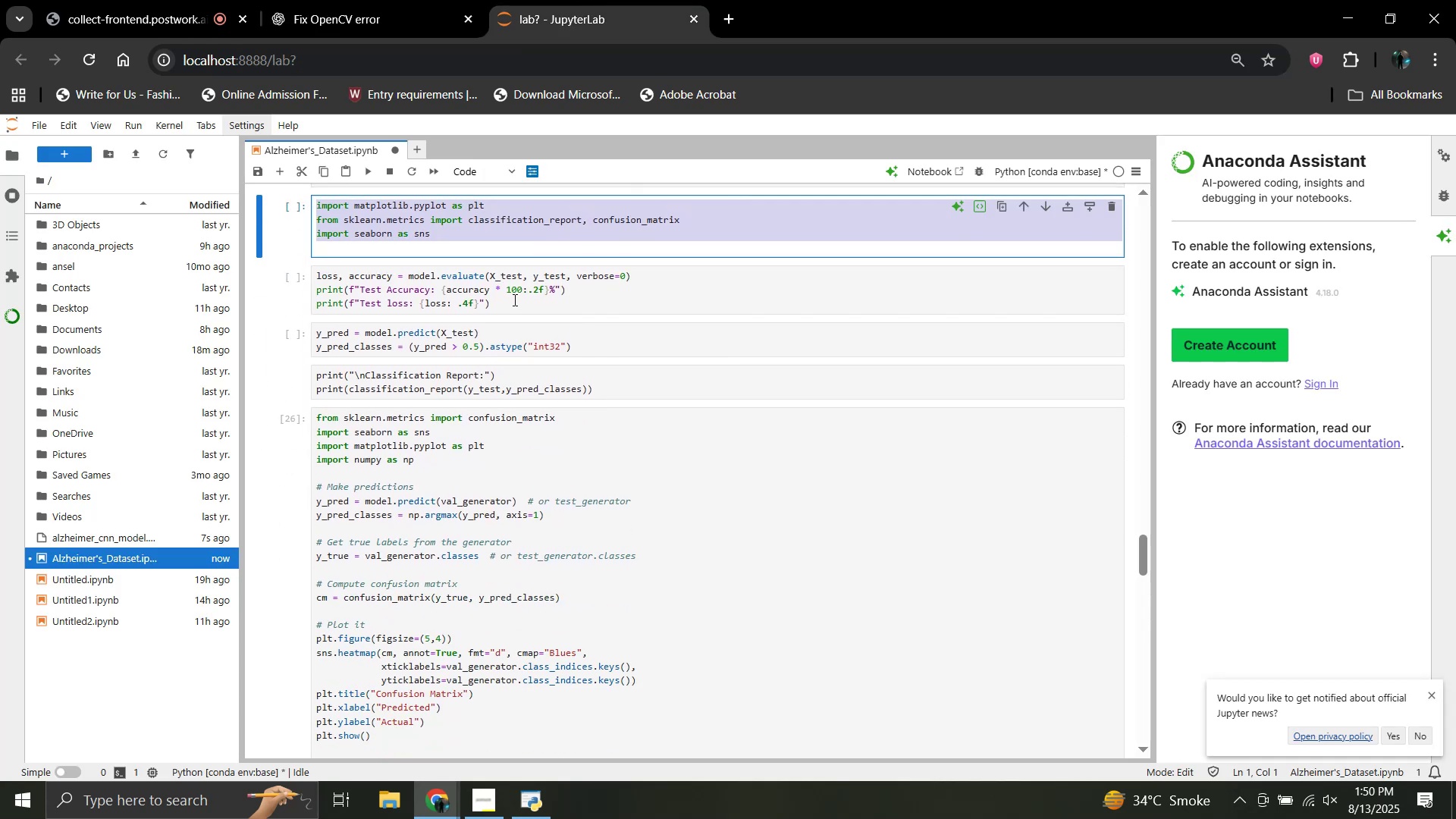 
left_click_drag(start_coordinate=[510, 309], to_coordinate=[301, 279])
 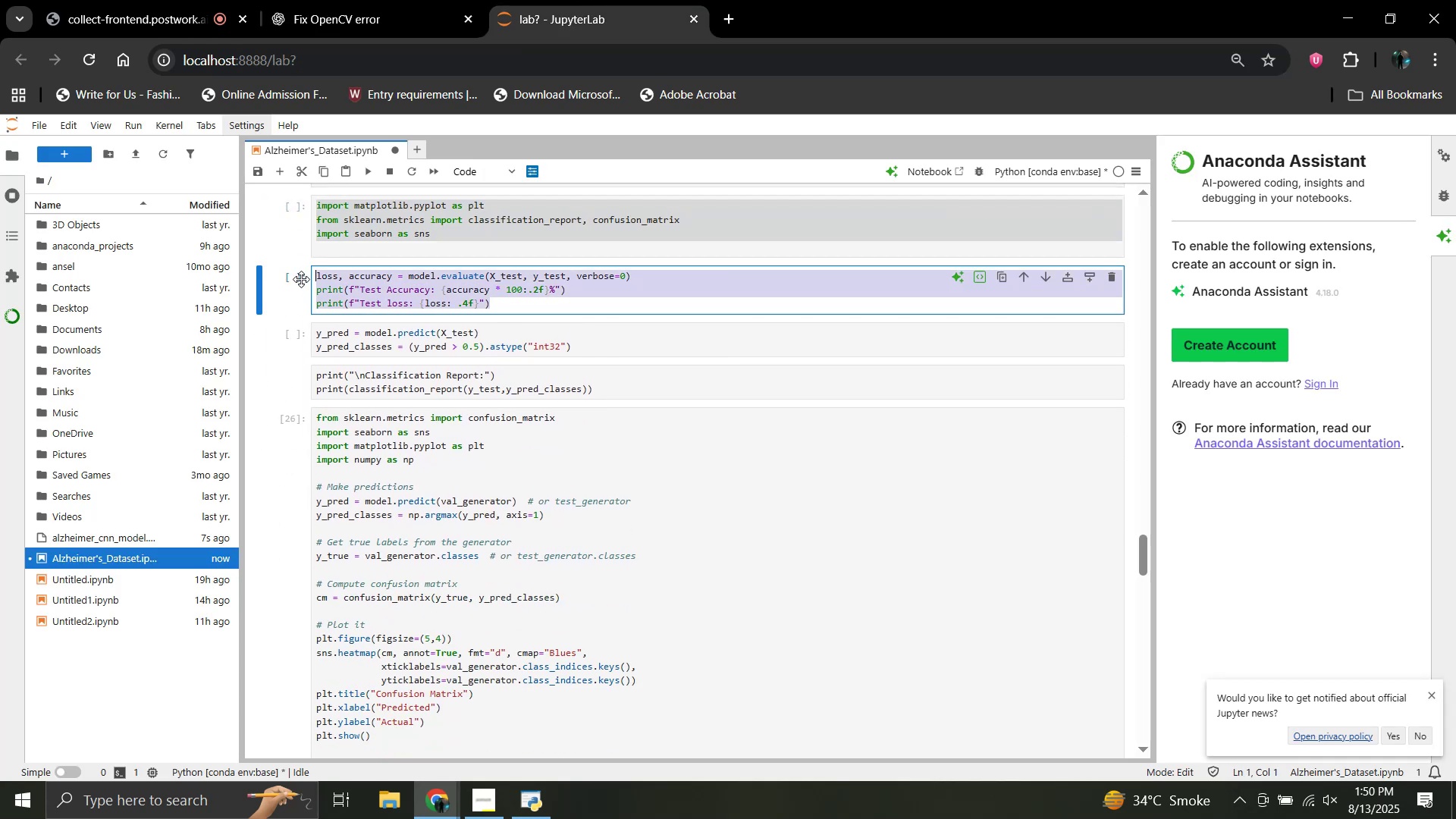 
key(Control+C)
 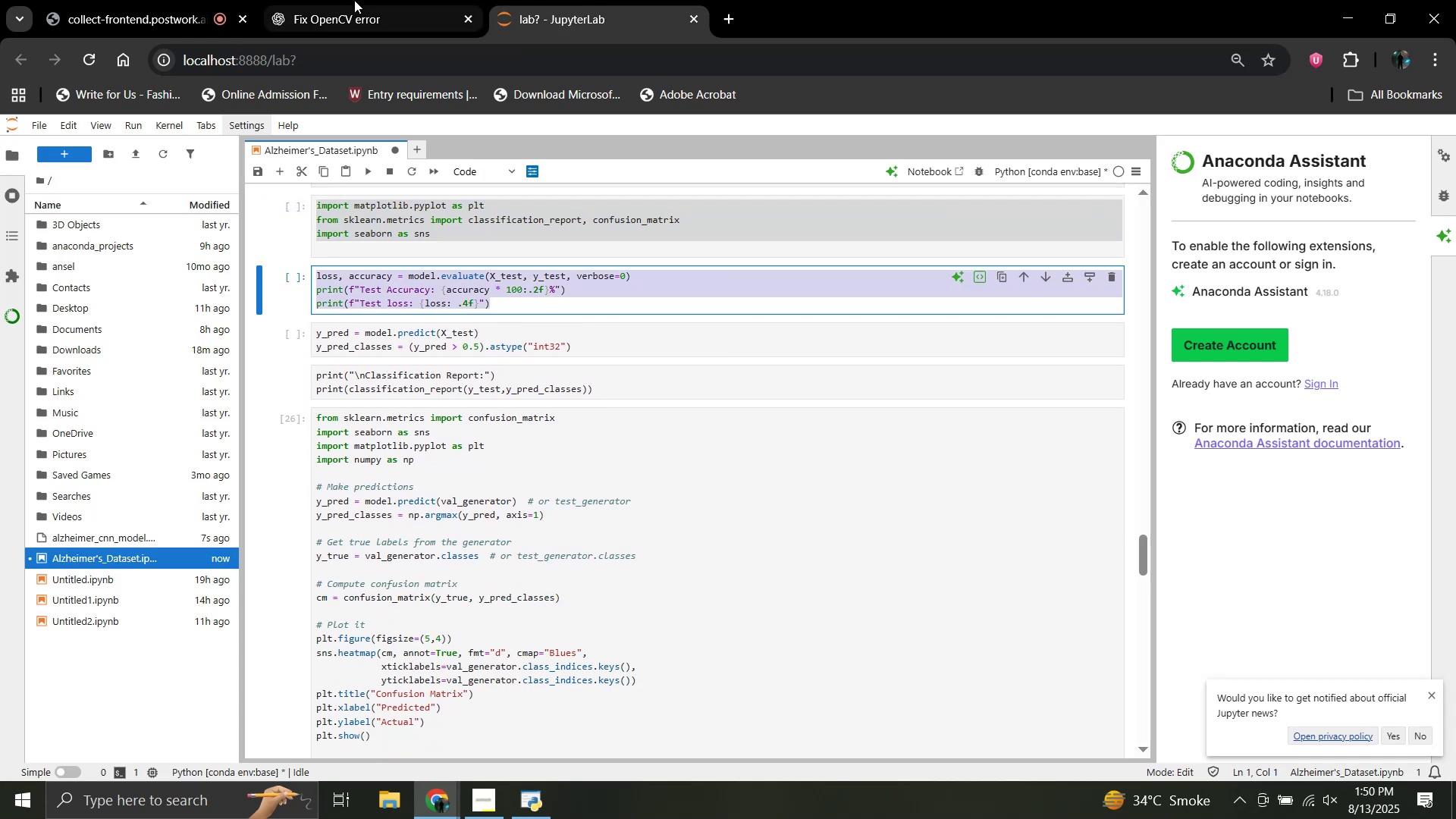 
left_click([354, 0])
 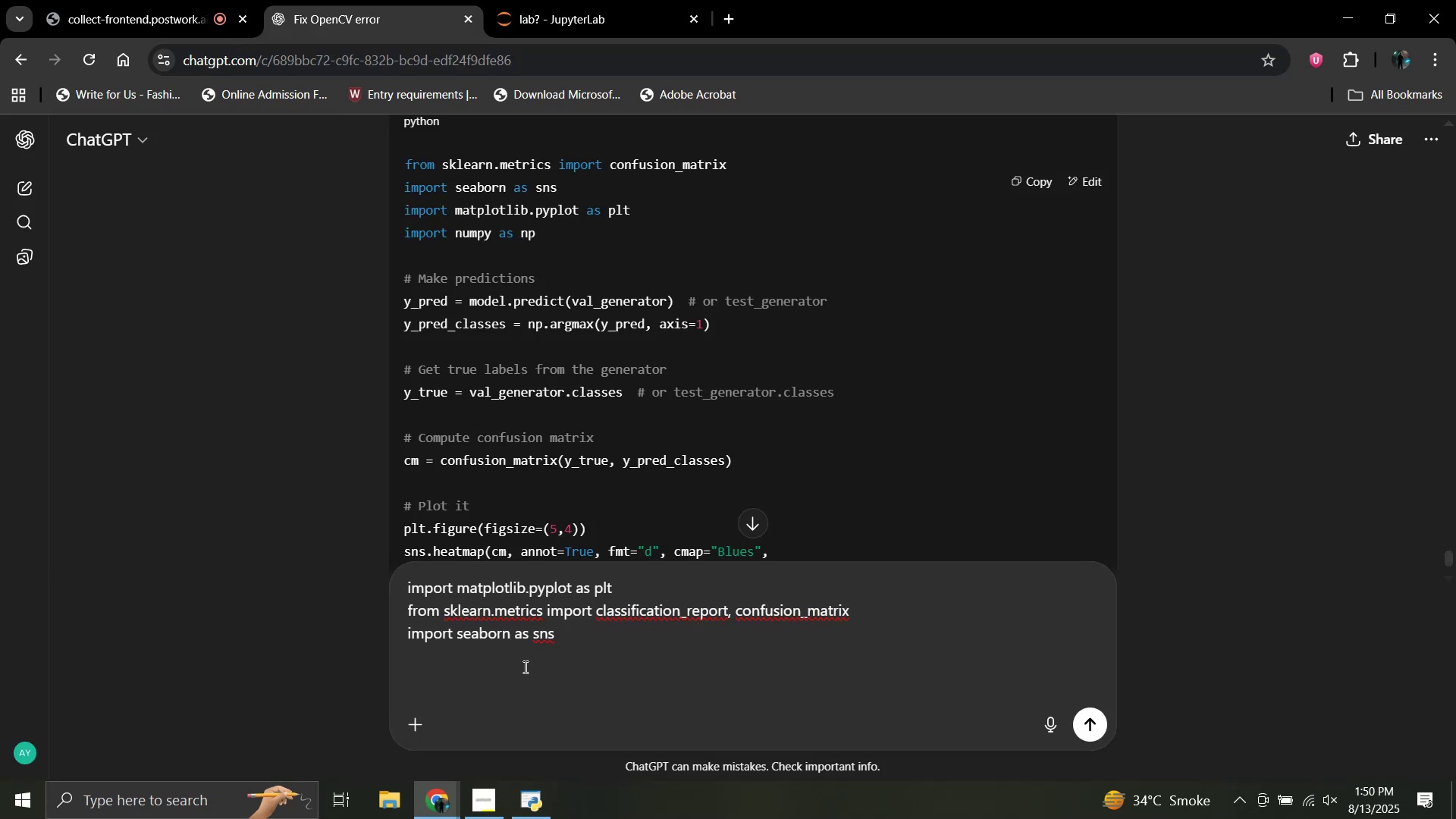 
key(Shift+ShiftRight)
 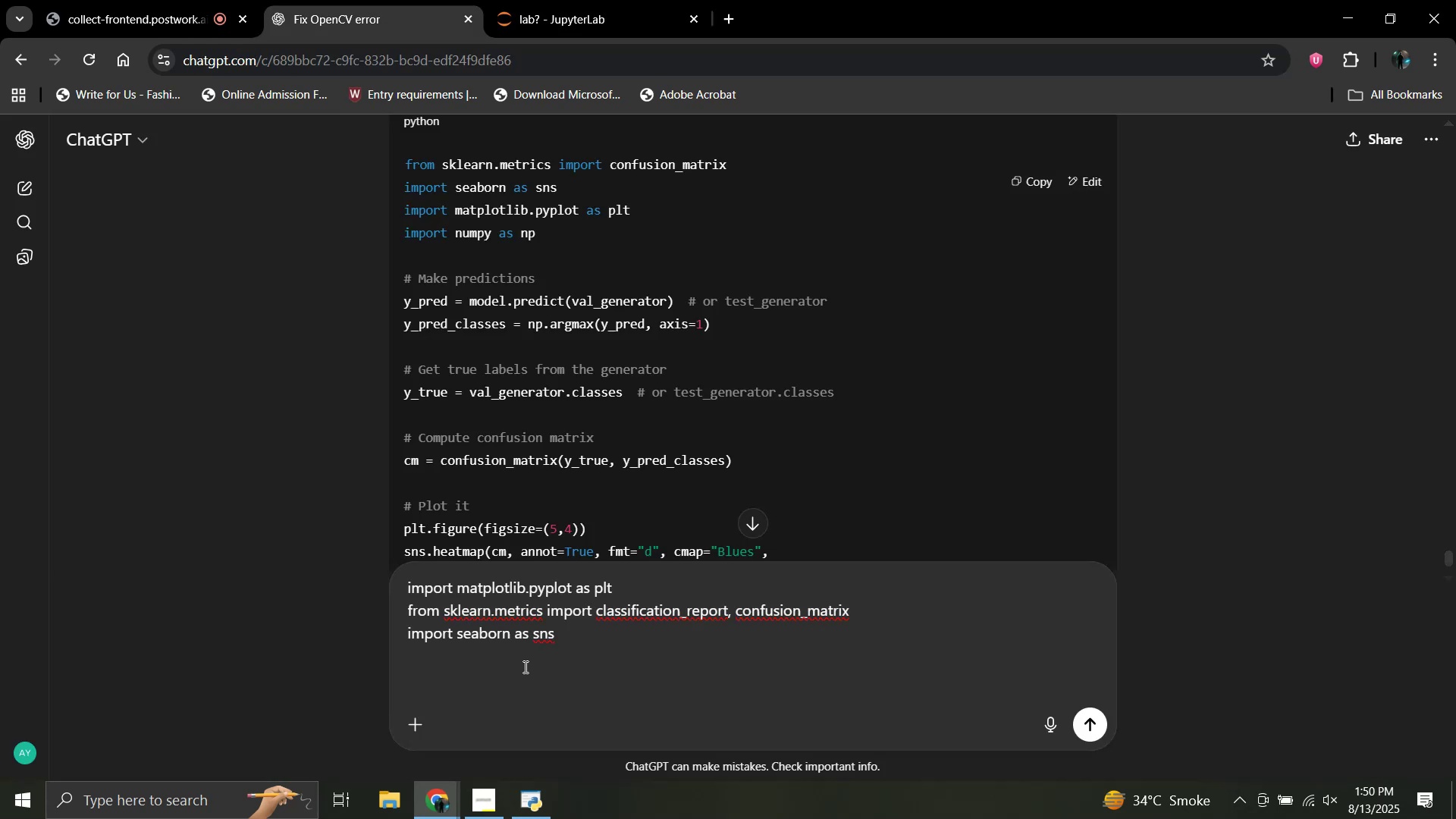 
key(Enter)
 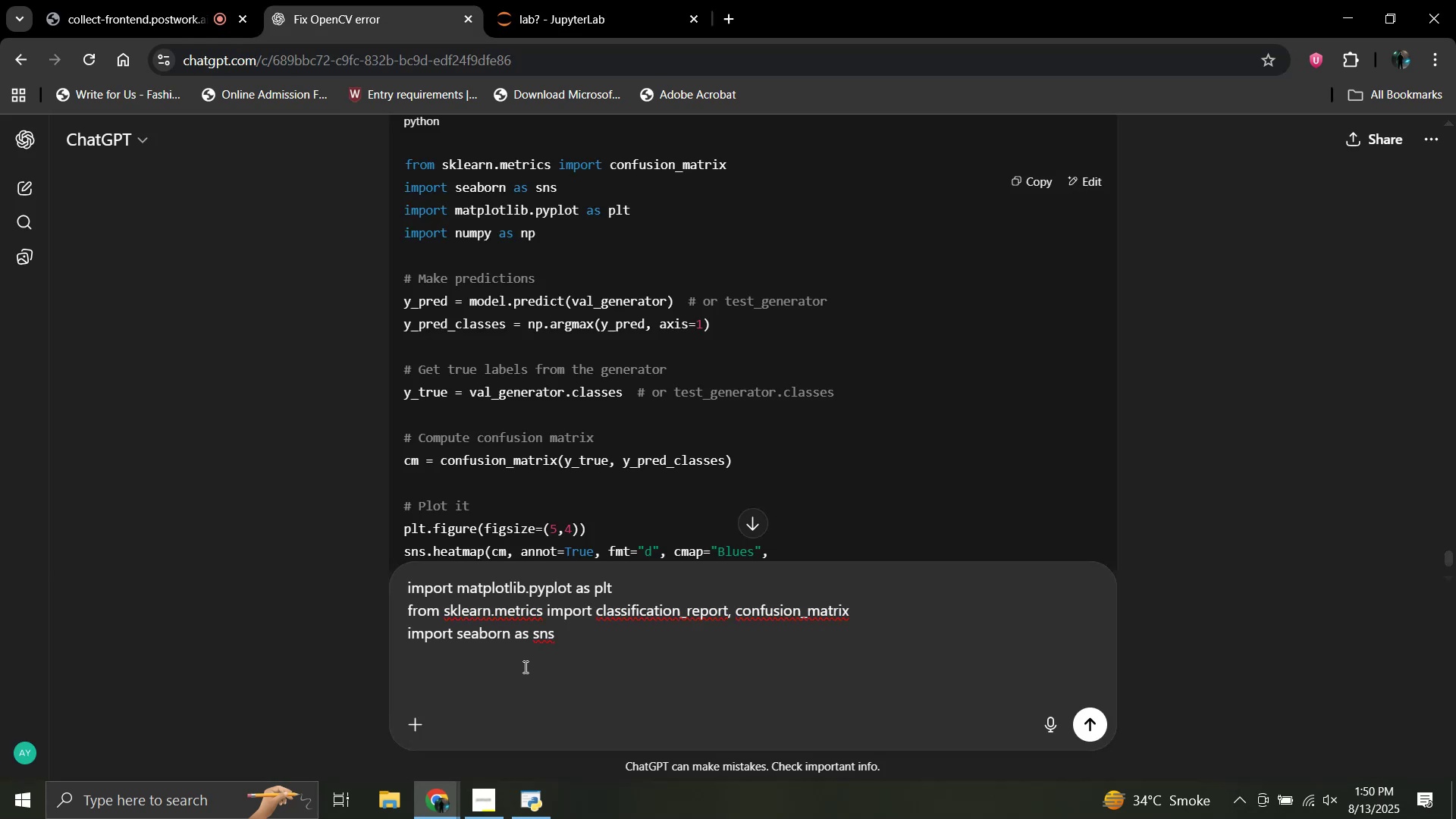 
hold_key(key=ControlLeft, duration=0.61)
 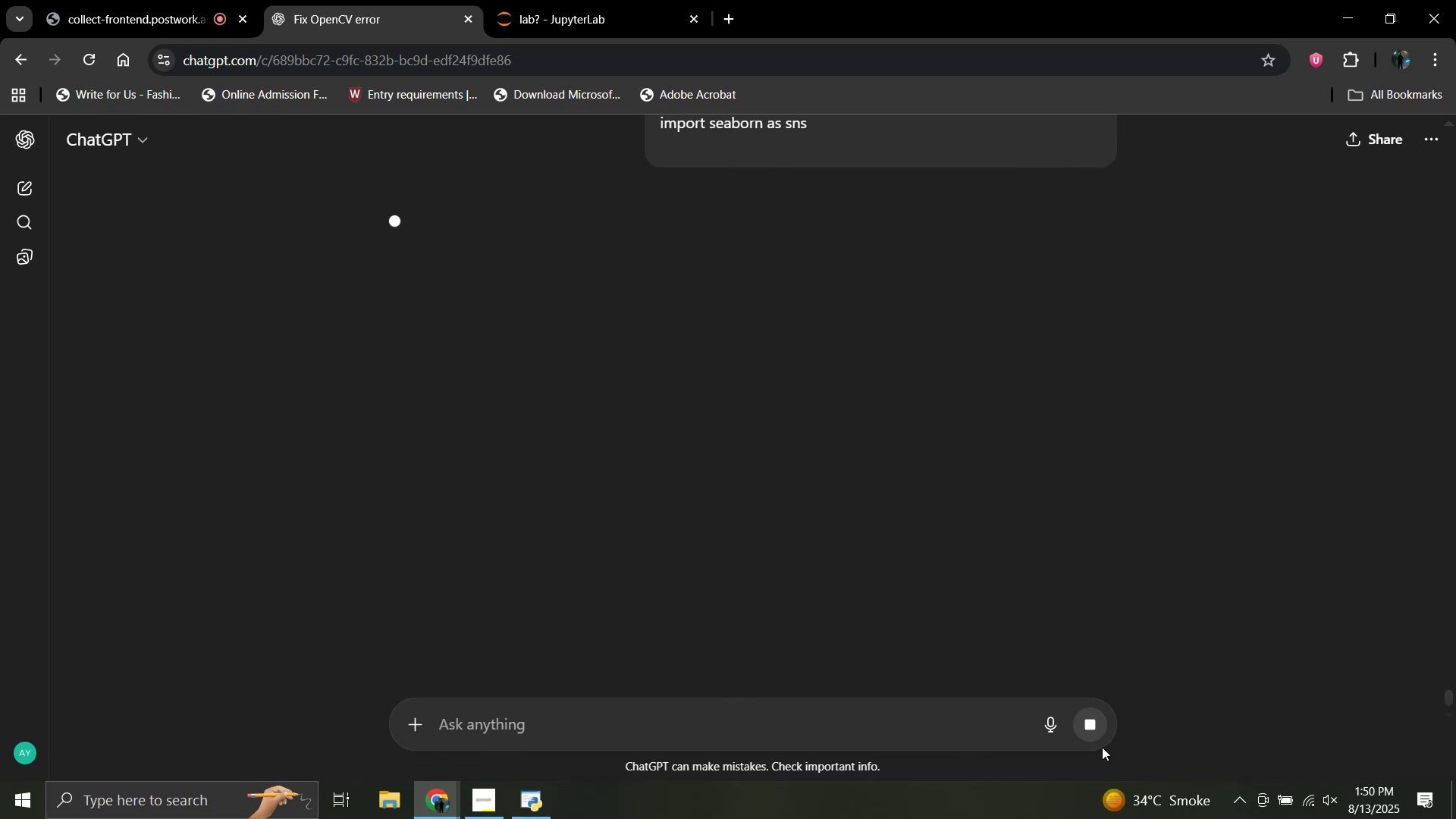 
left_click([1094, 730])
 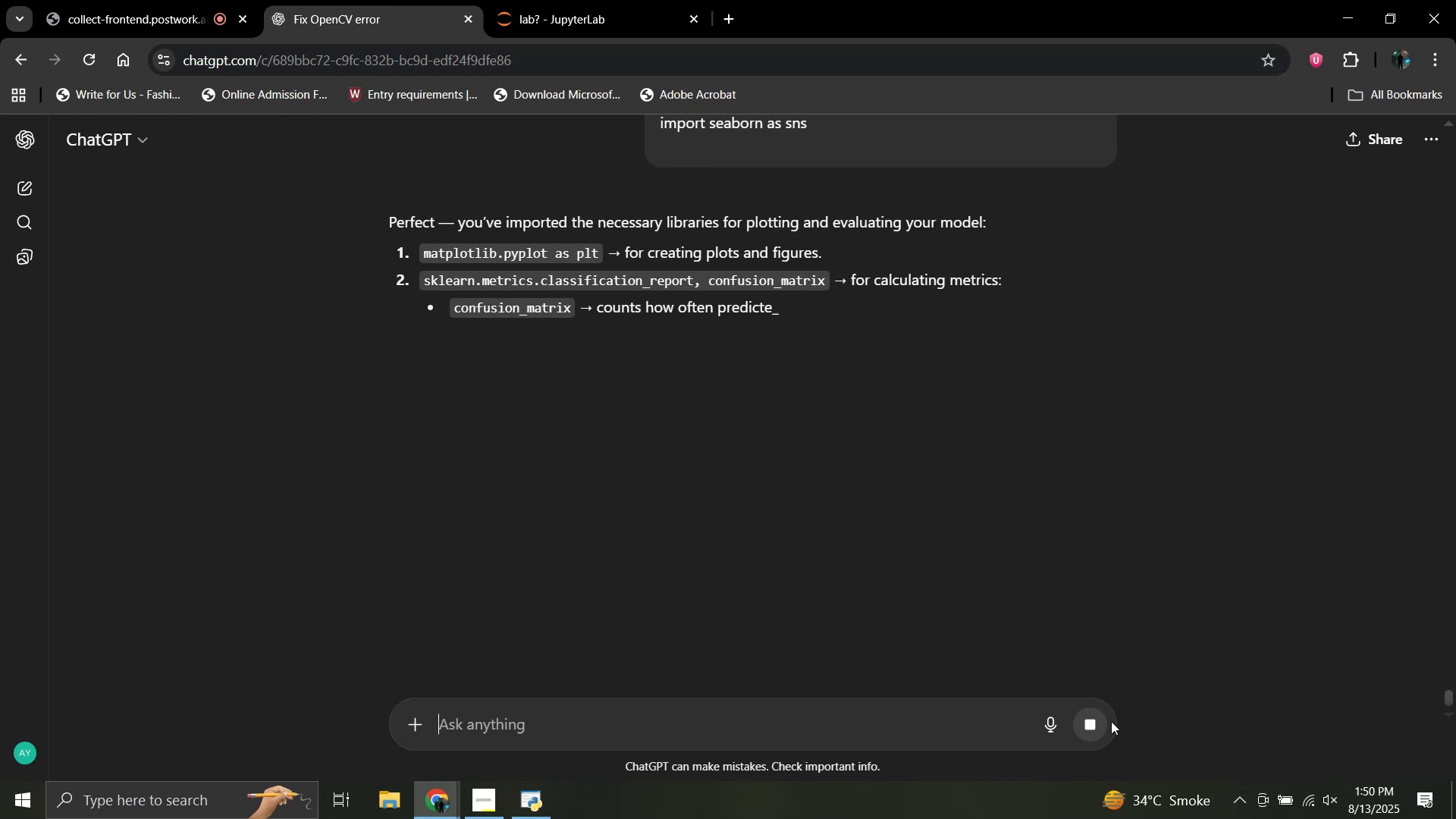 
mouse_move([1078, 704])
 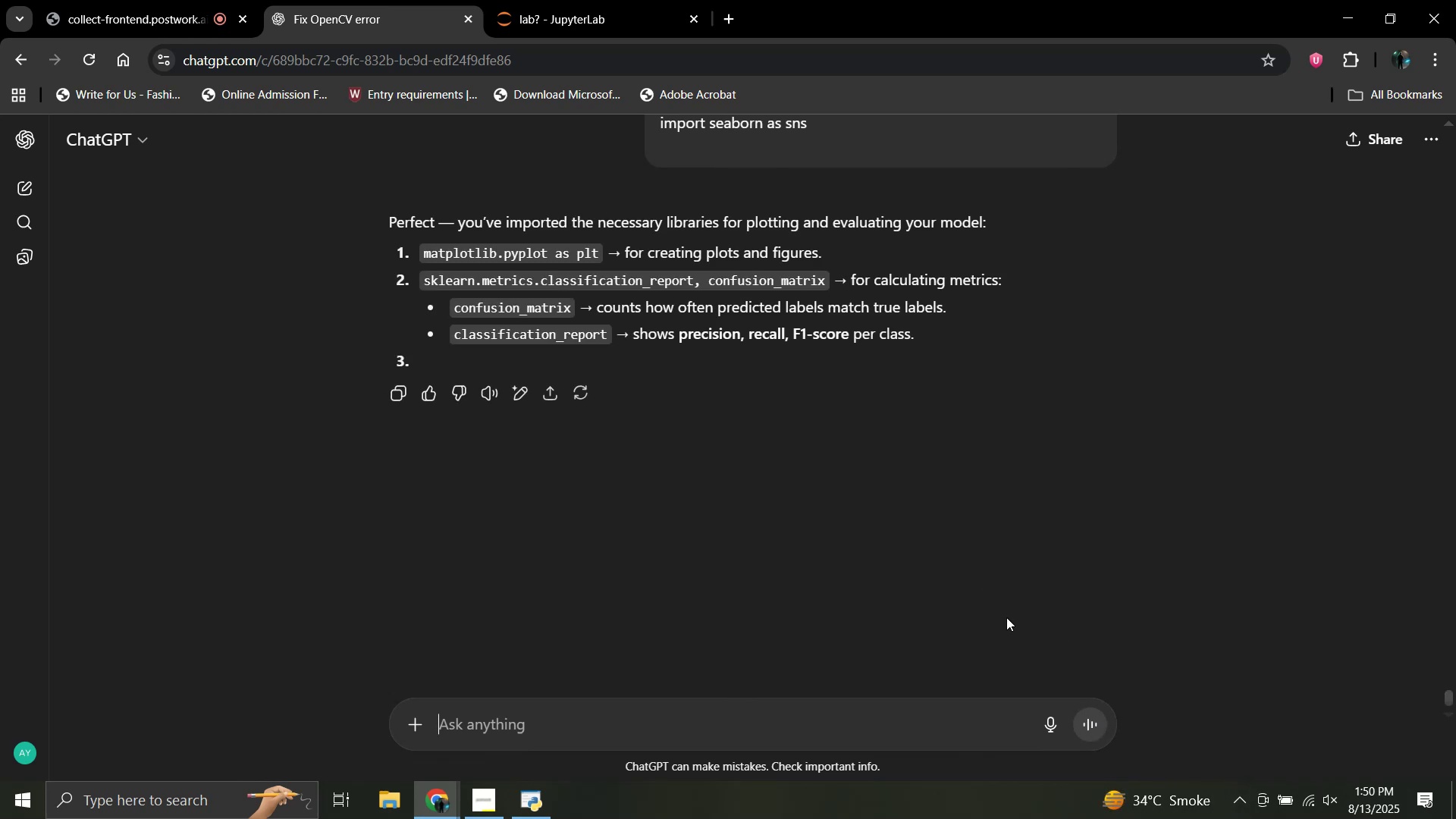 
scroll: coordinate [927, 573], scroll_direction: up, amount: 3.0
 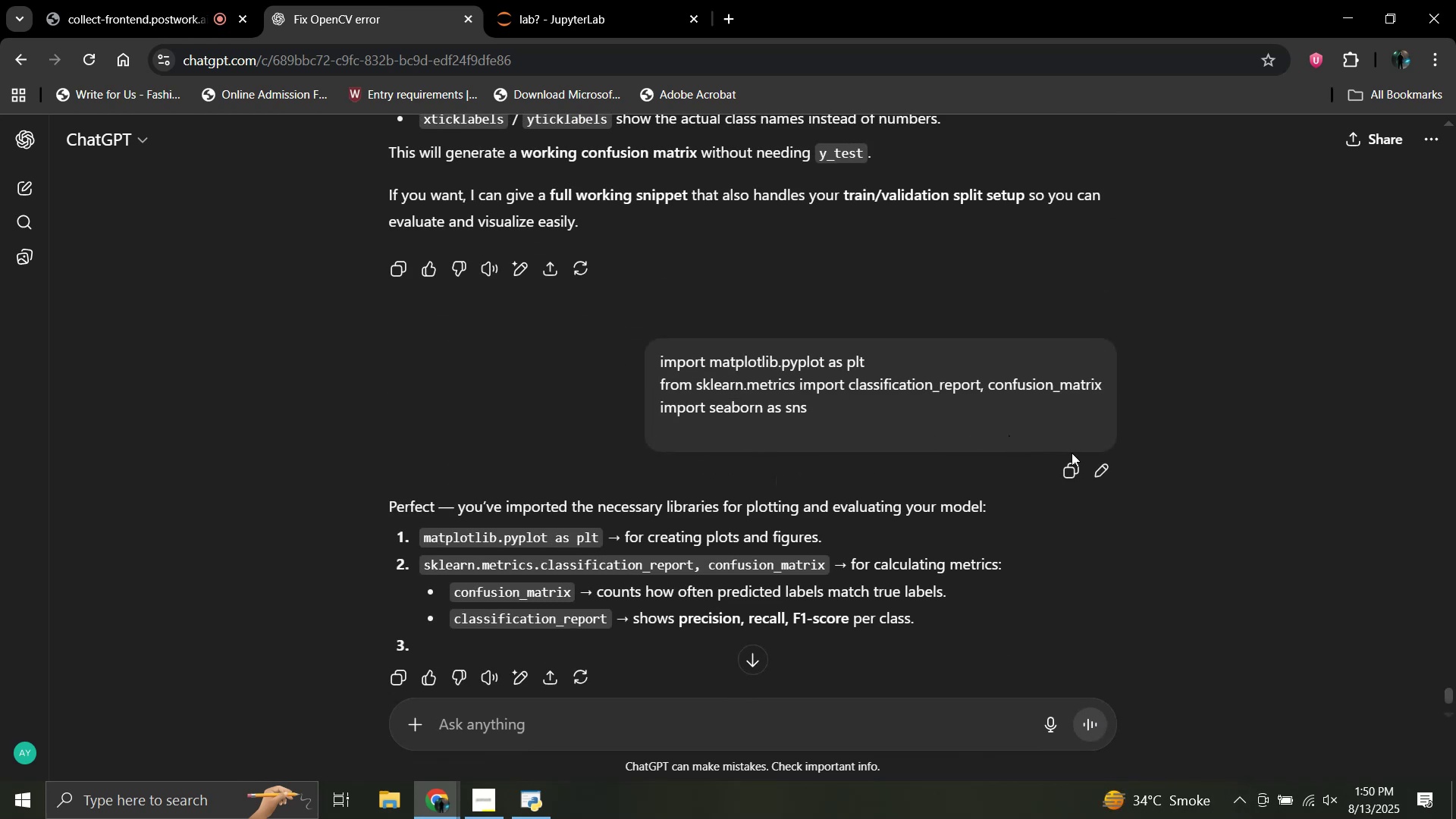 
left_click([1101, 476])
 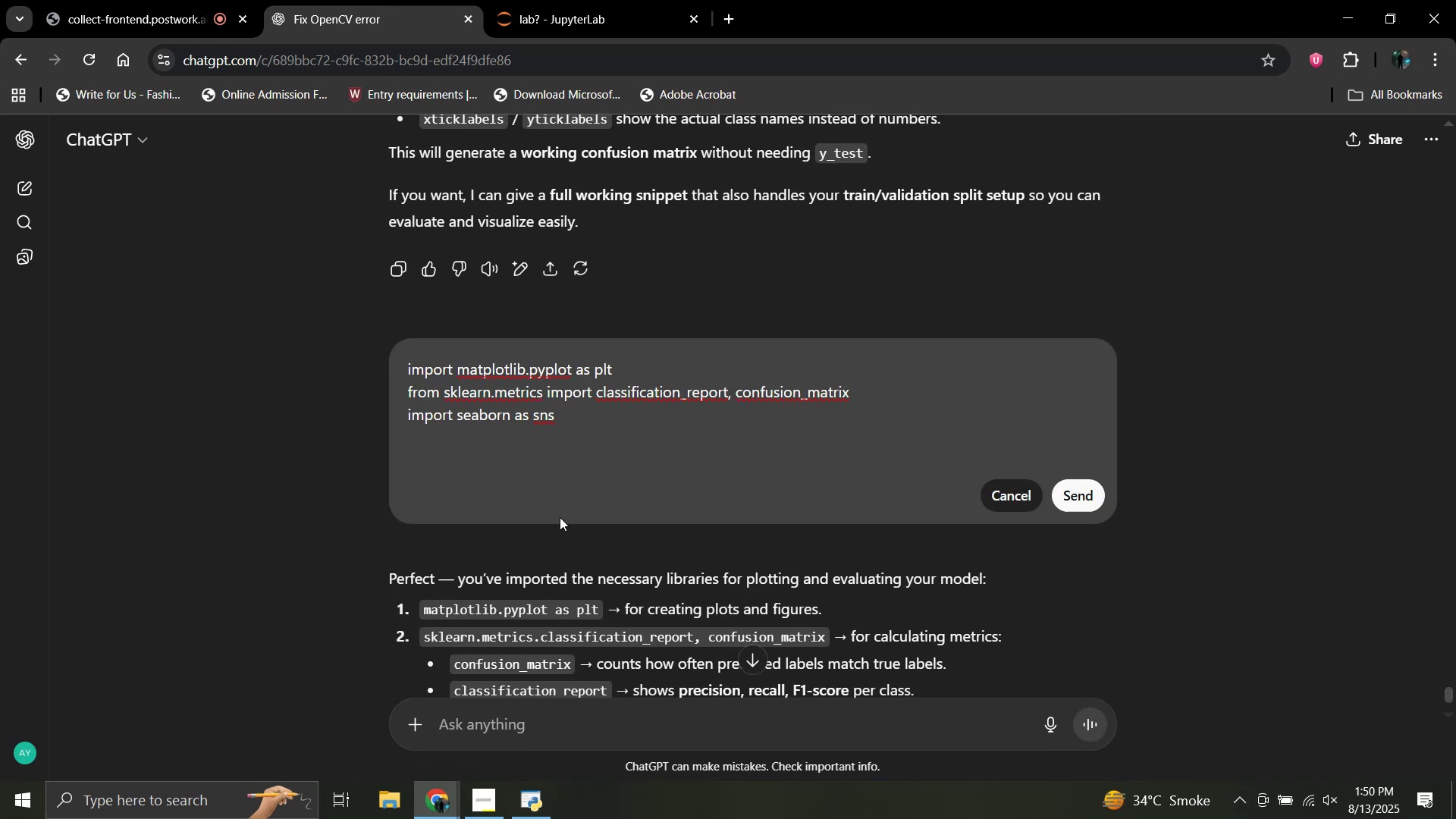 
key(Control+V)
 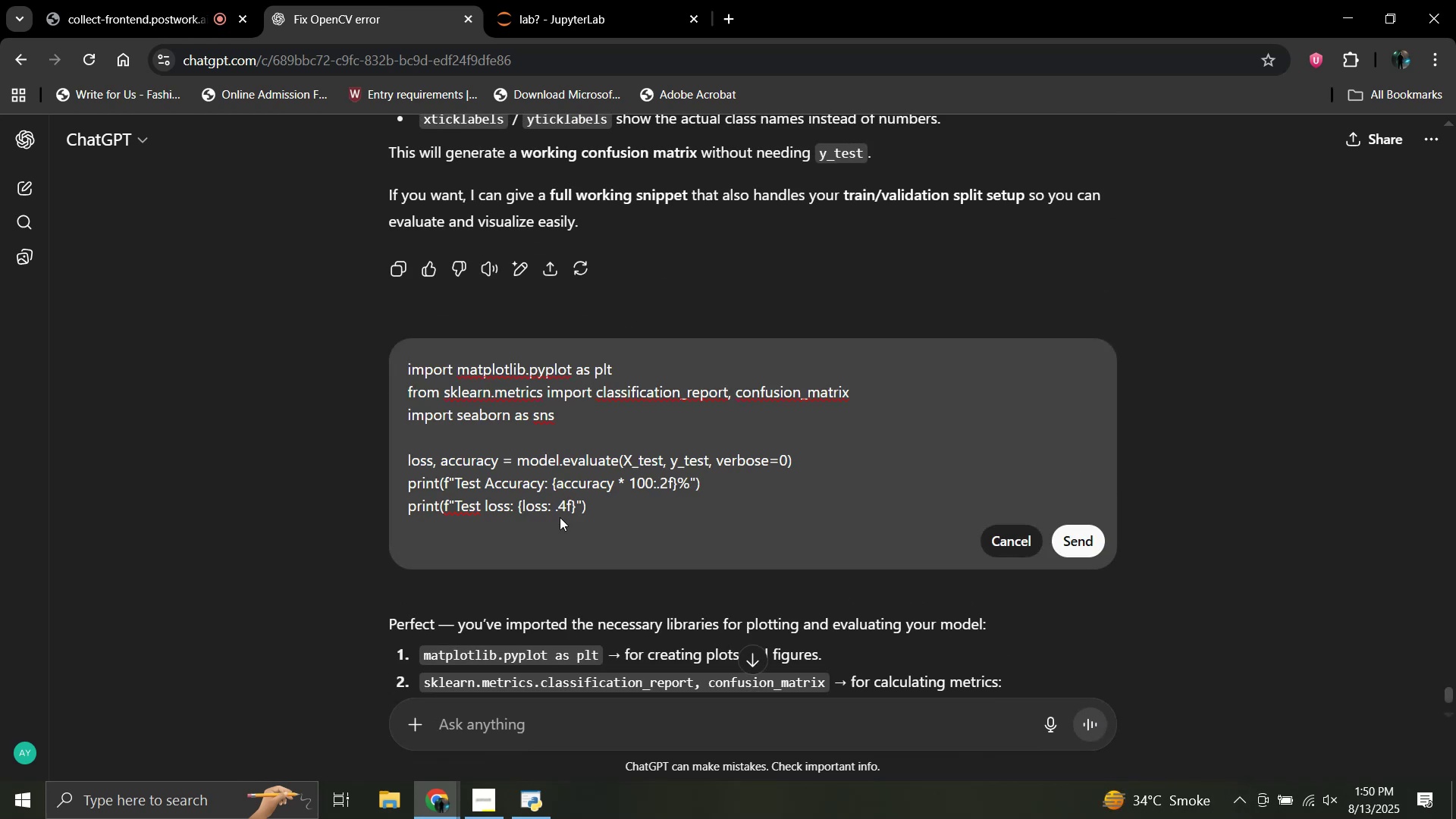 
key(Shift+Enter)
 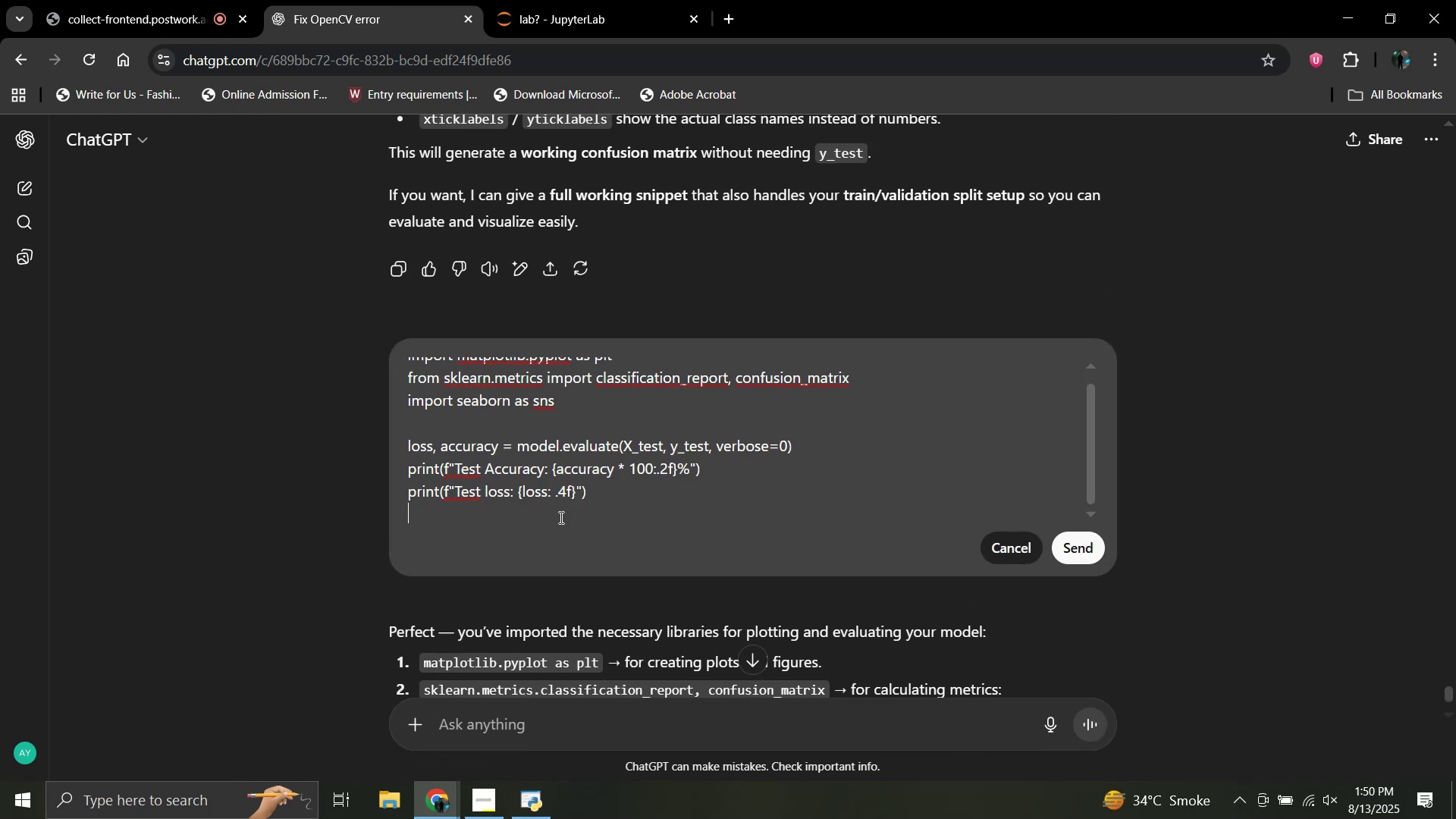 
key(Shift+Enter)
 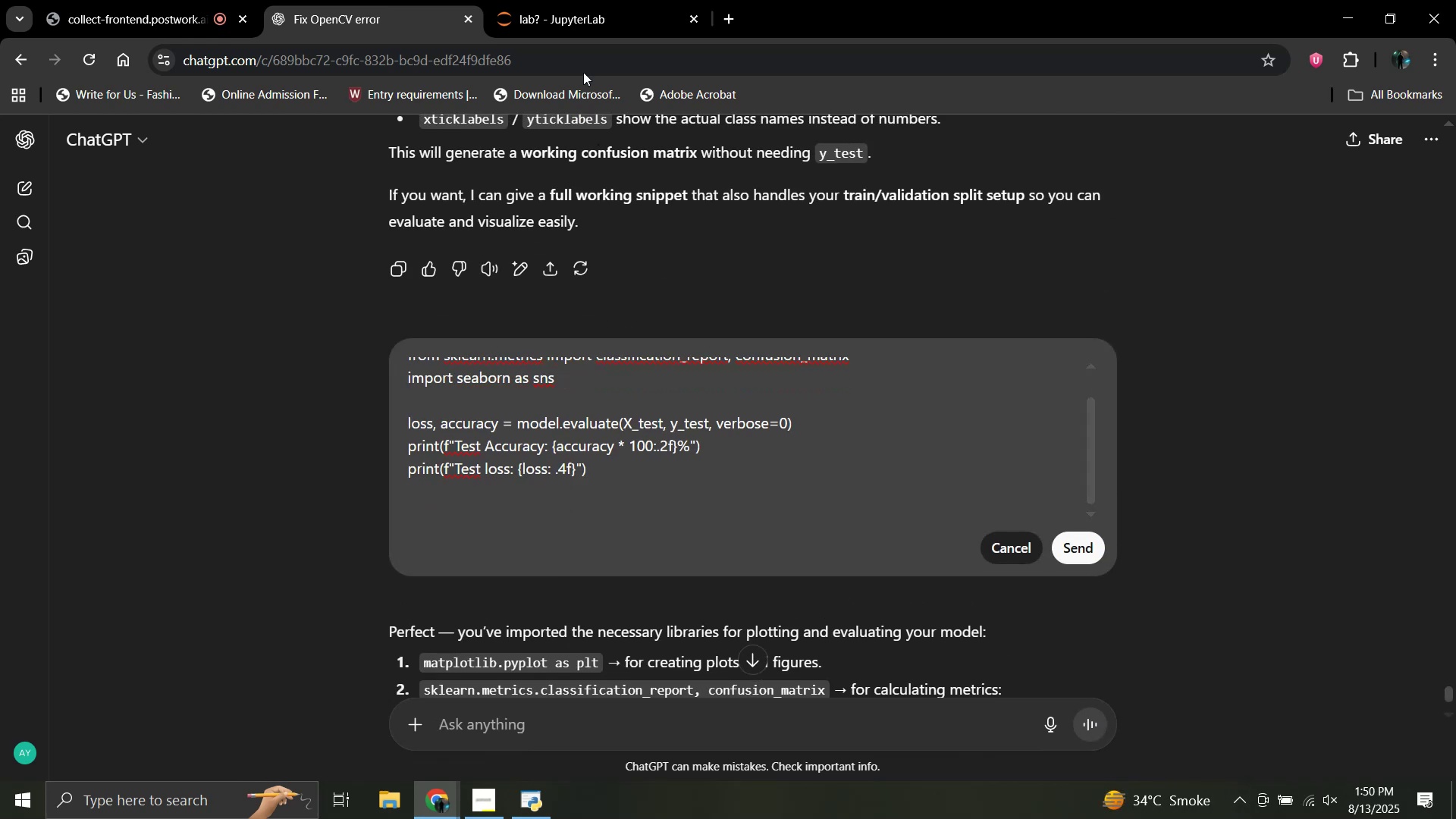 
left_click([574, 14])
 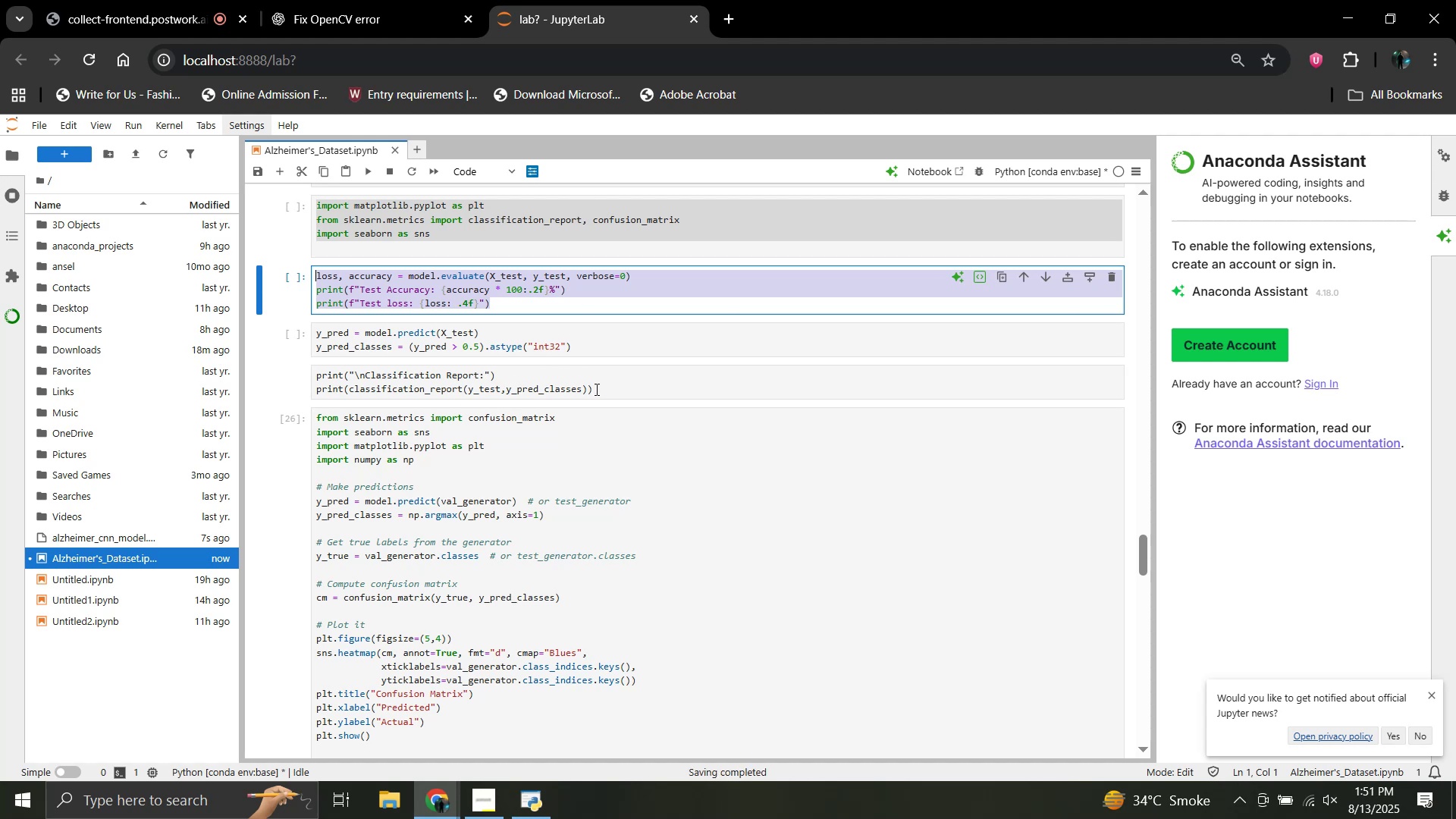 
left_click_drag(start_coordinate=[579, 351], to_coordinate=[302, 331])
 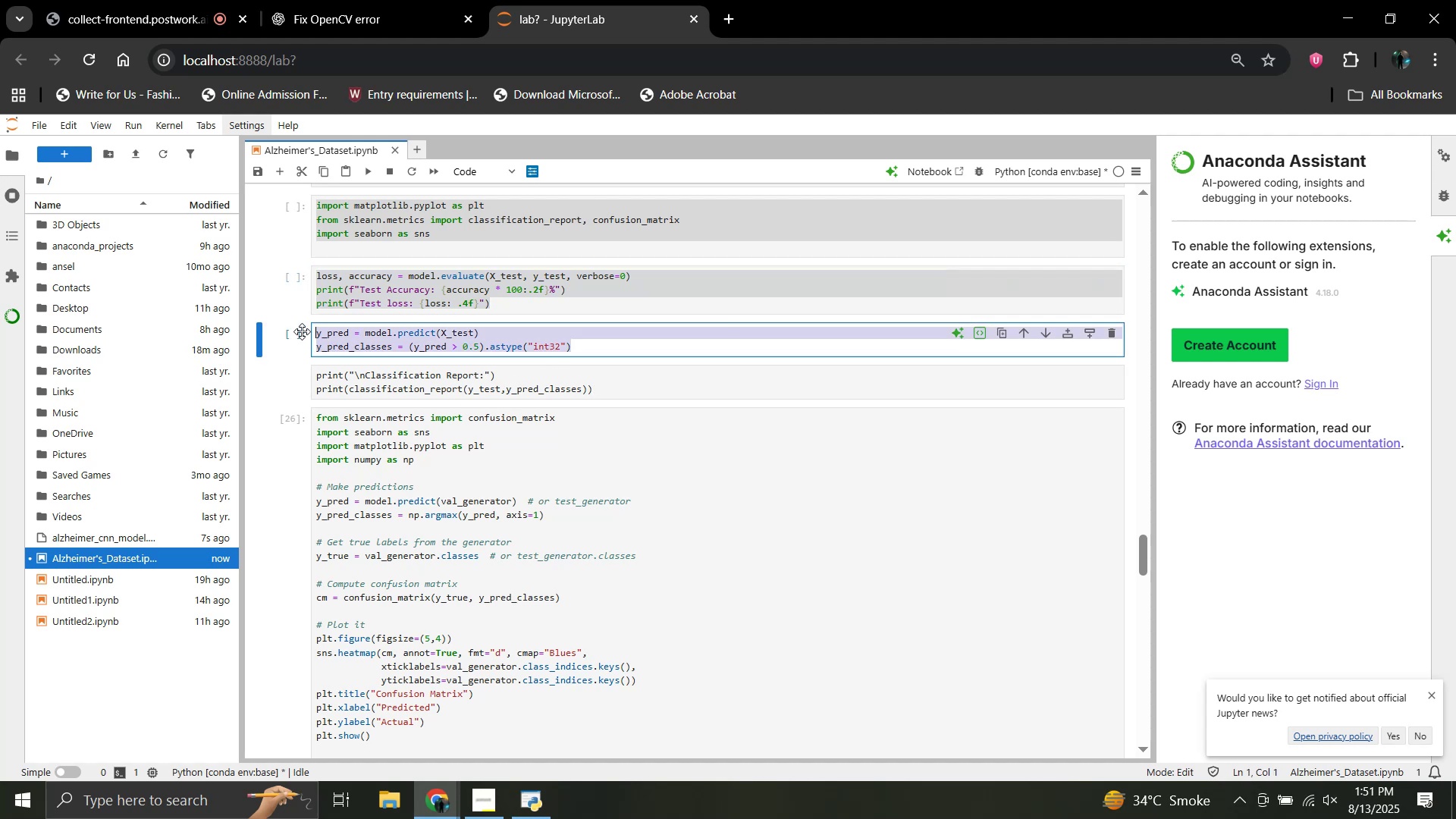 
key(Control+C)
 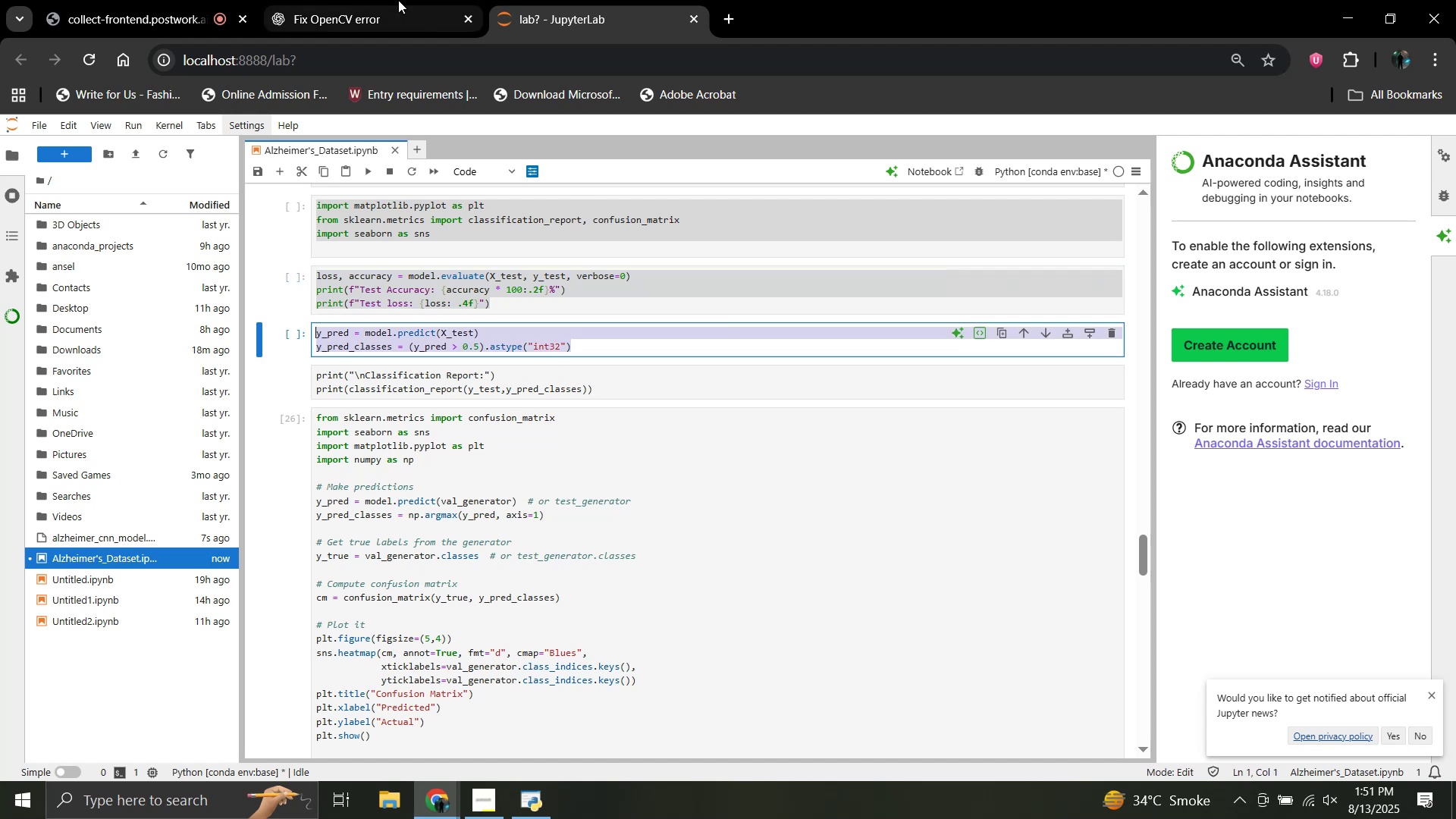 
left_click([361, 5])
 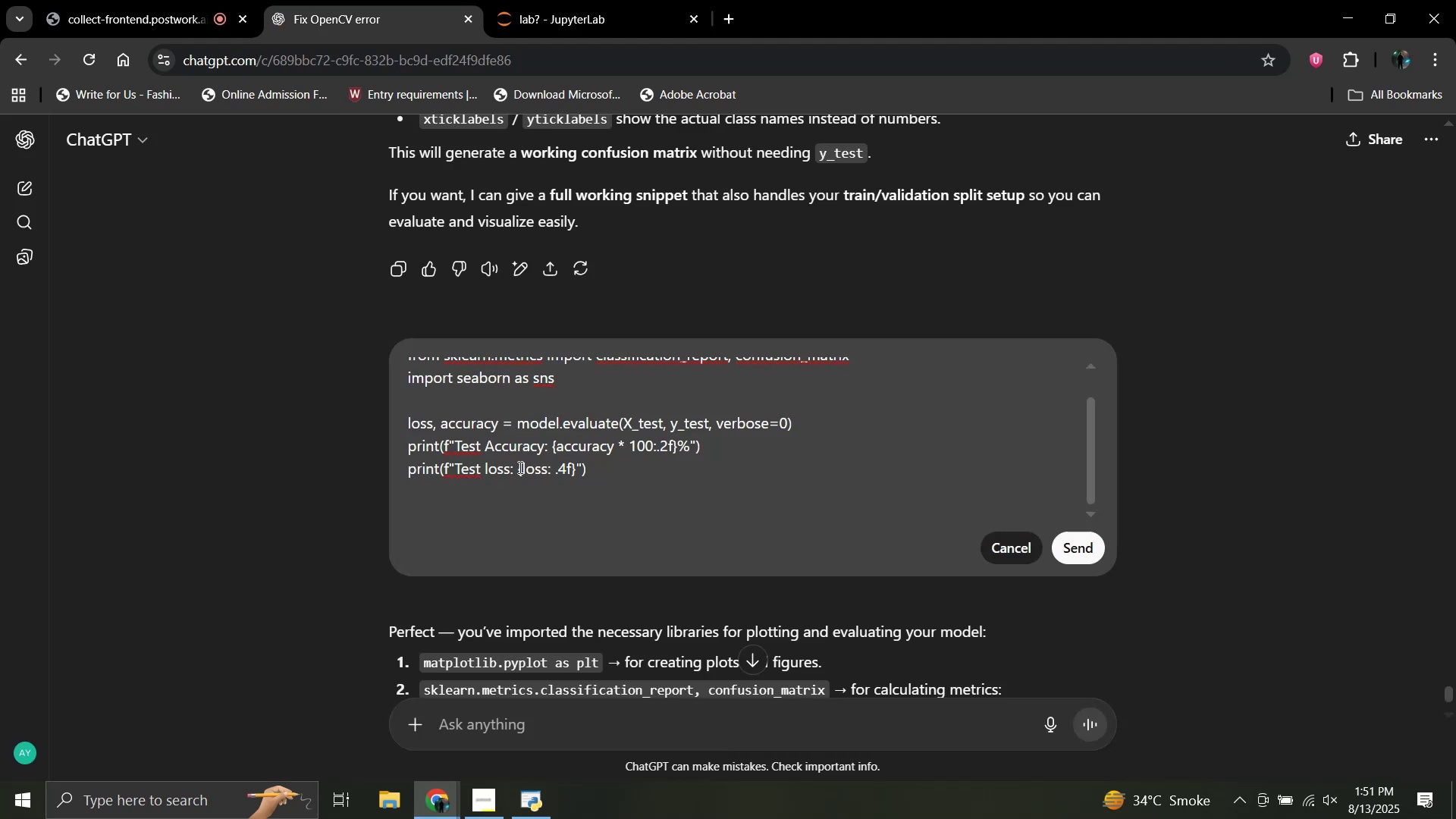 
key(Control+V)
 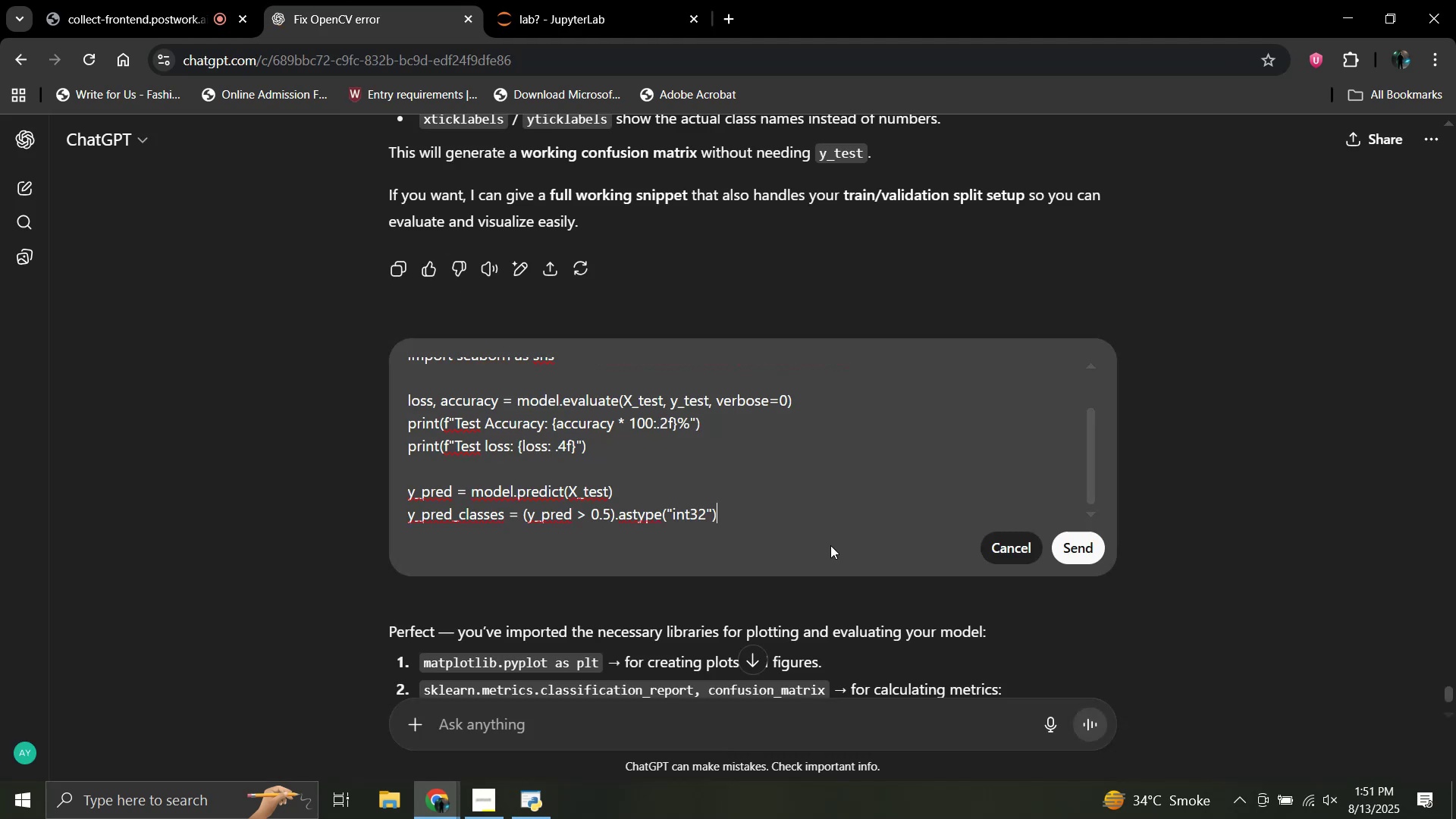 
key(Shift+Enter)
 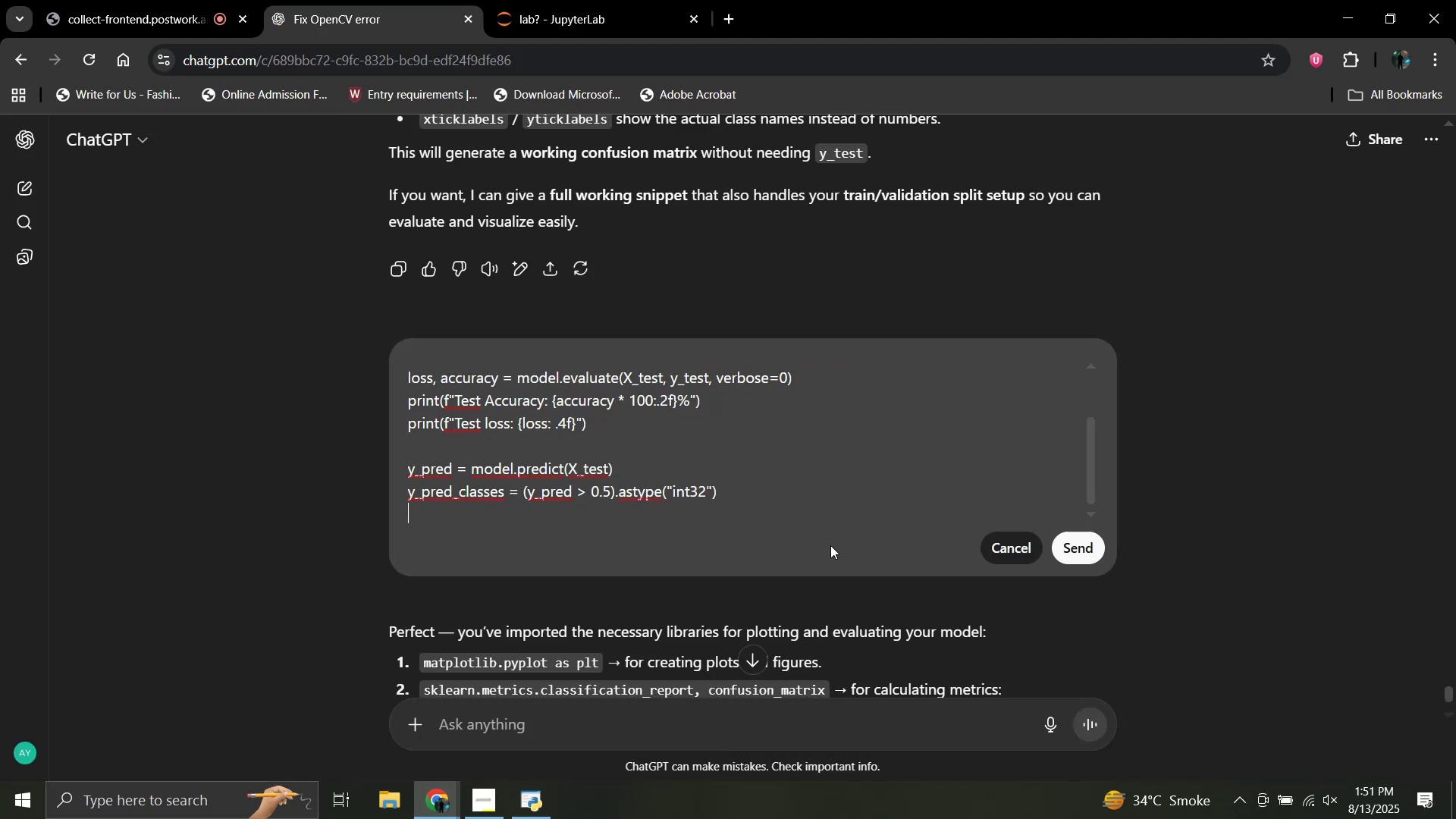 
key(Shift+Enter)
 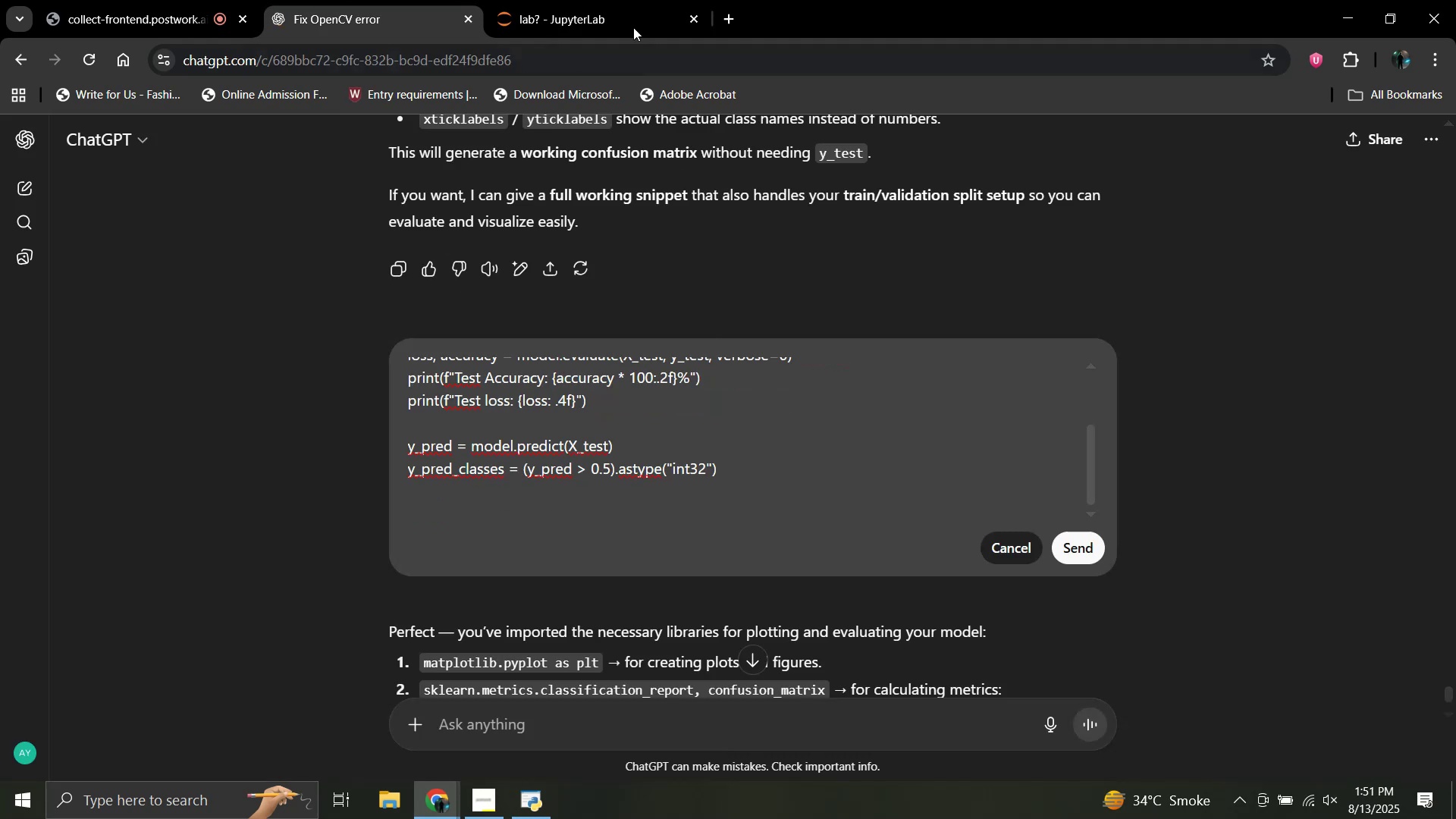 
left_click([572, 0])
 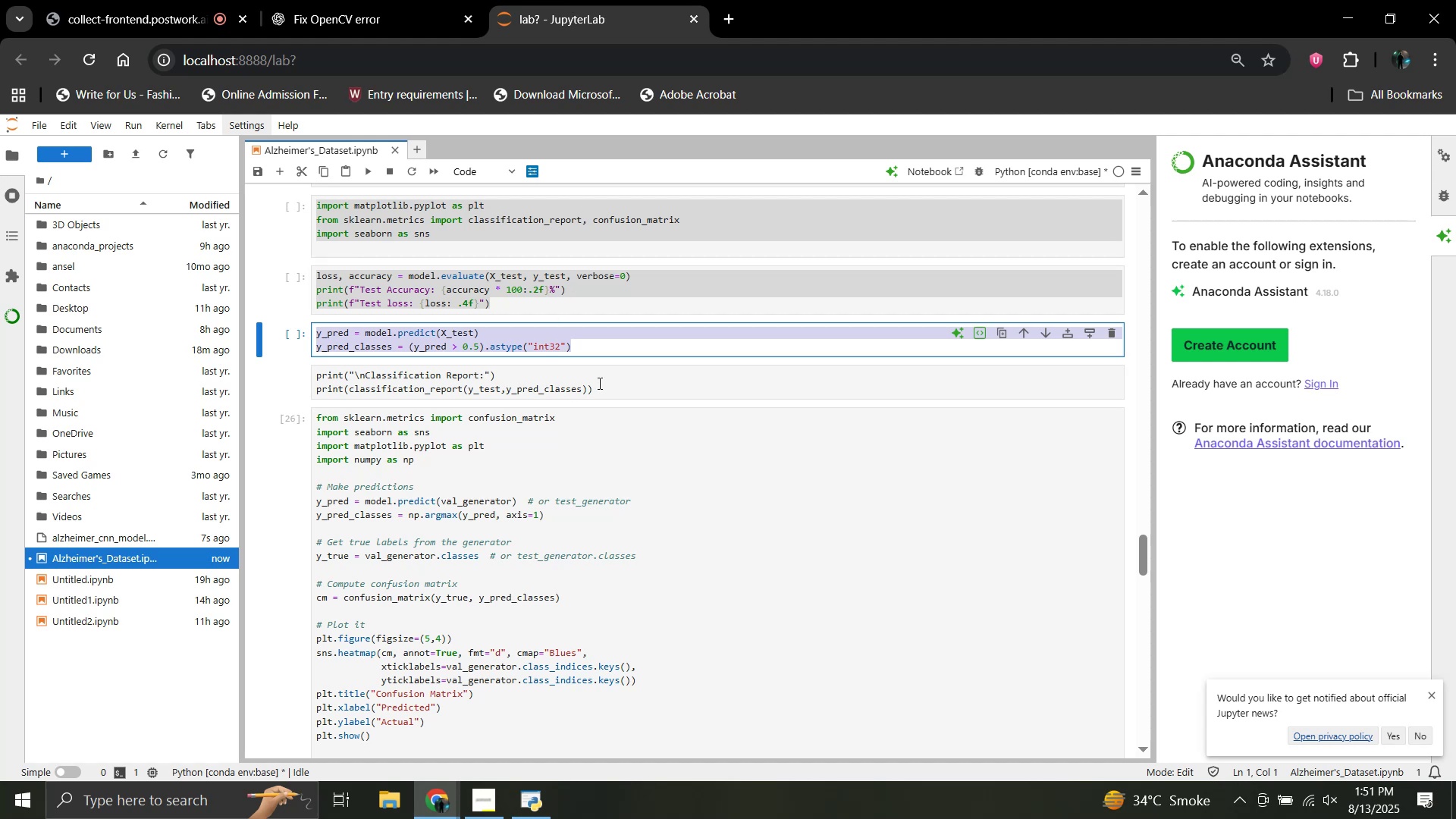 
left_click_drag(start_coordinate=[603, 393], to_coordinate=[308, 379])
 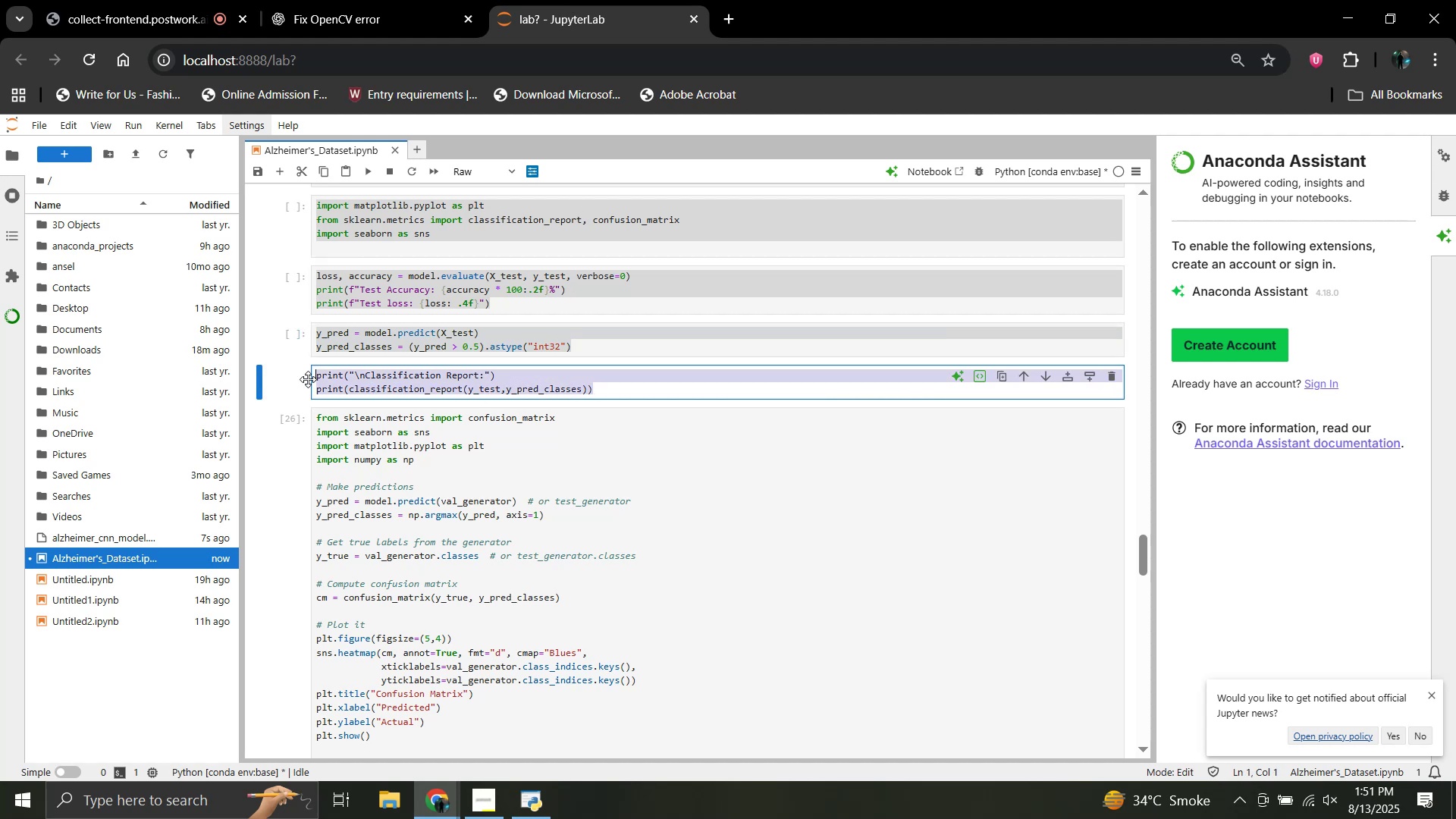 
key(Control+C)
 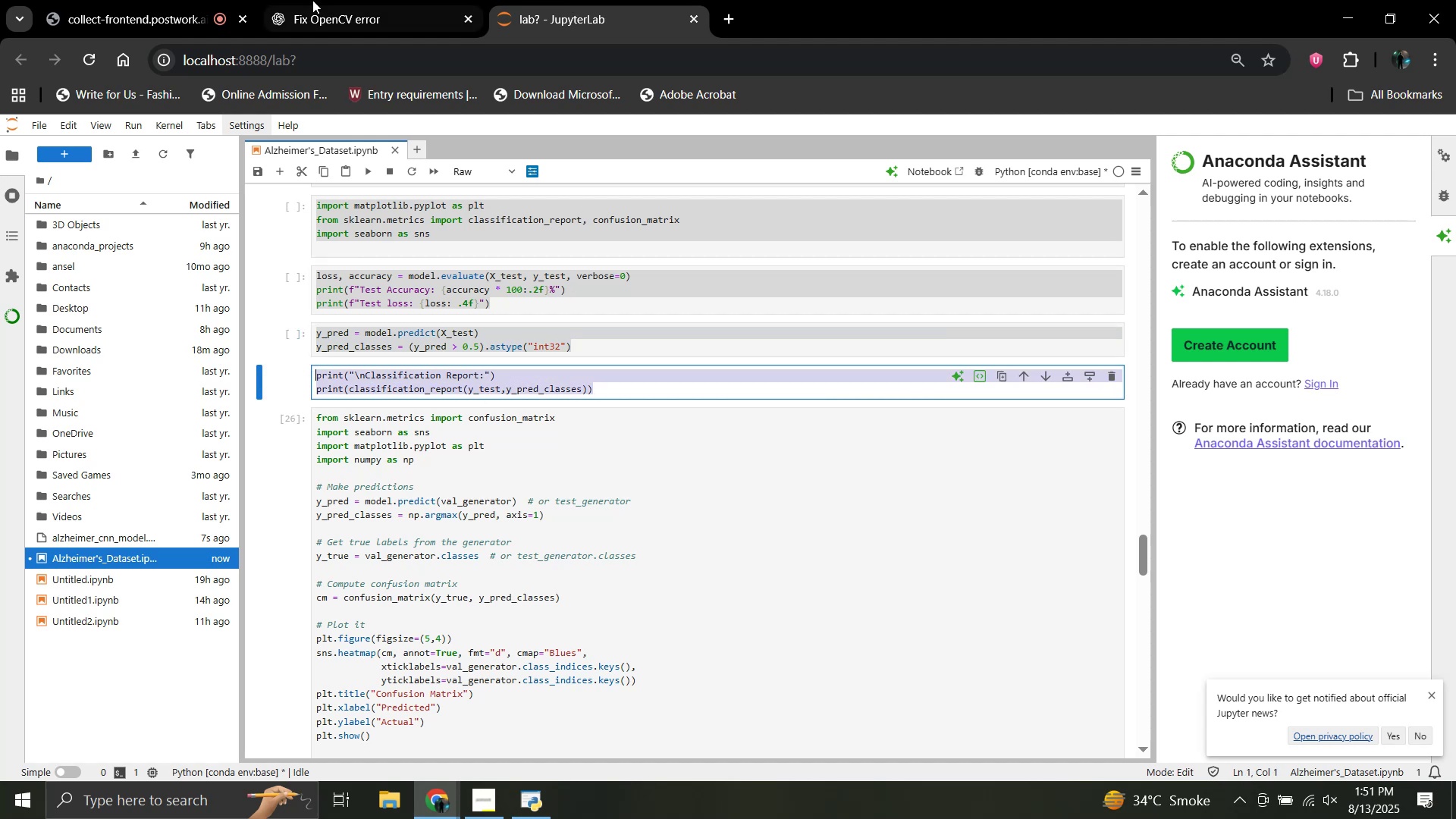 
left_click([310, 0])
 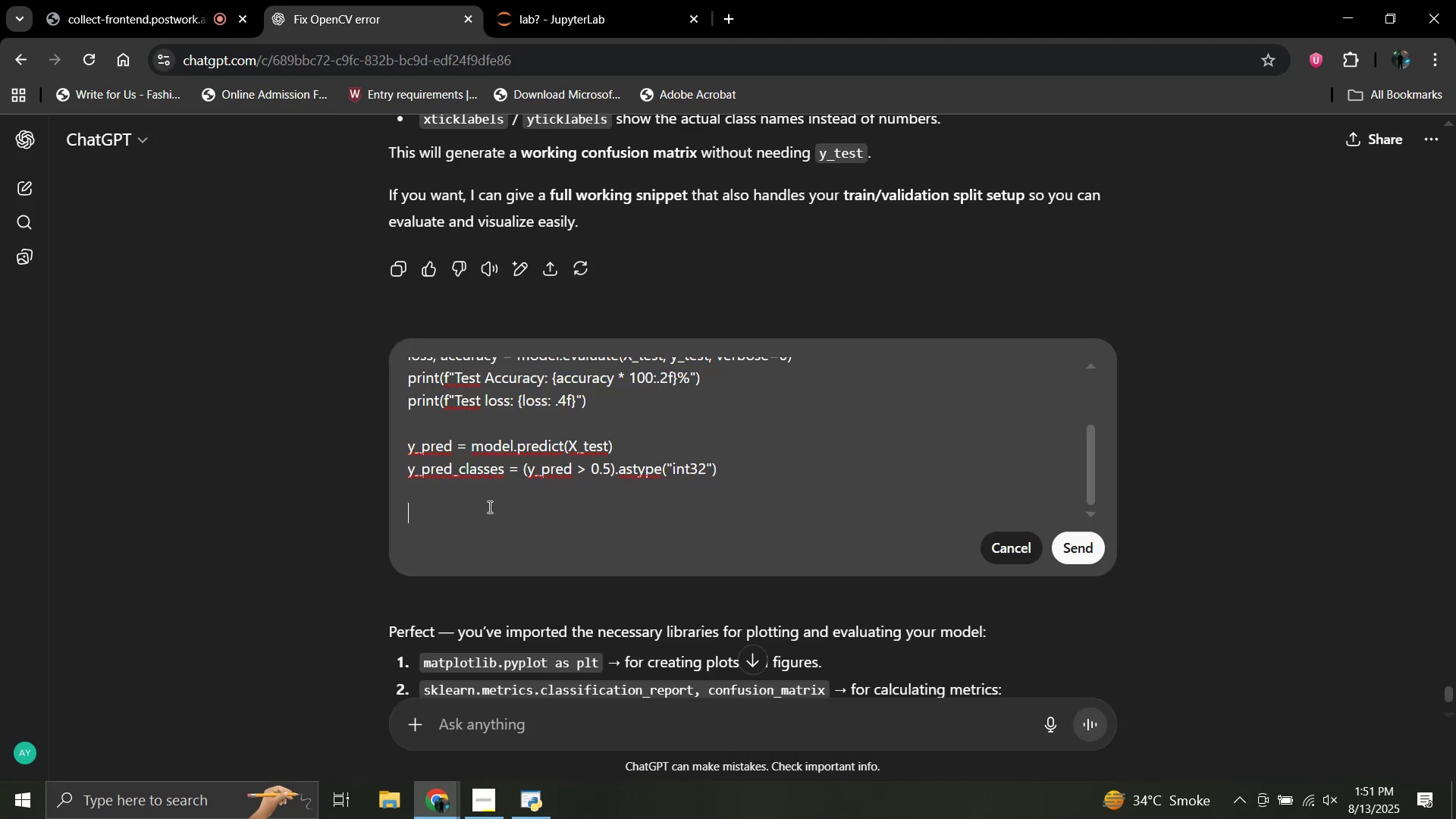 
key(Control+V)
 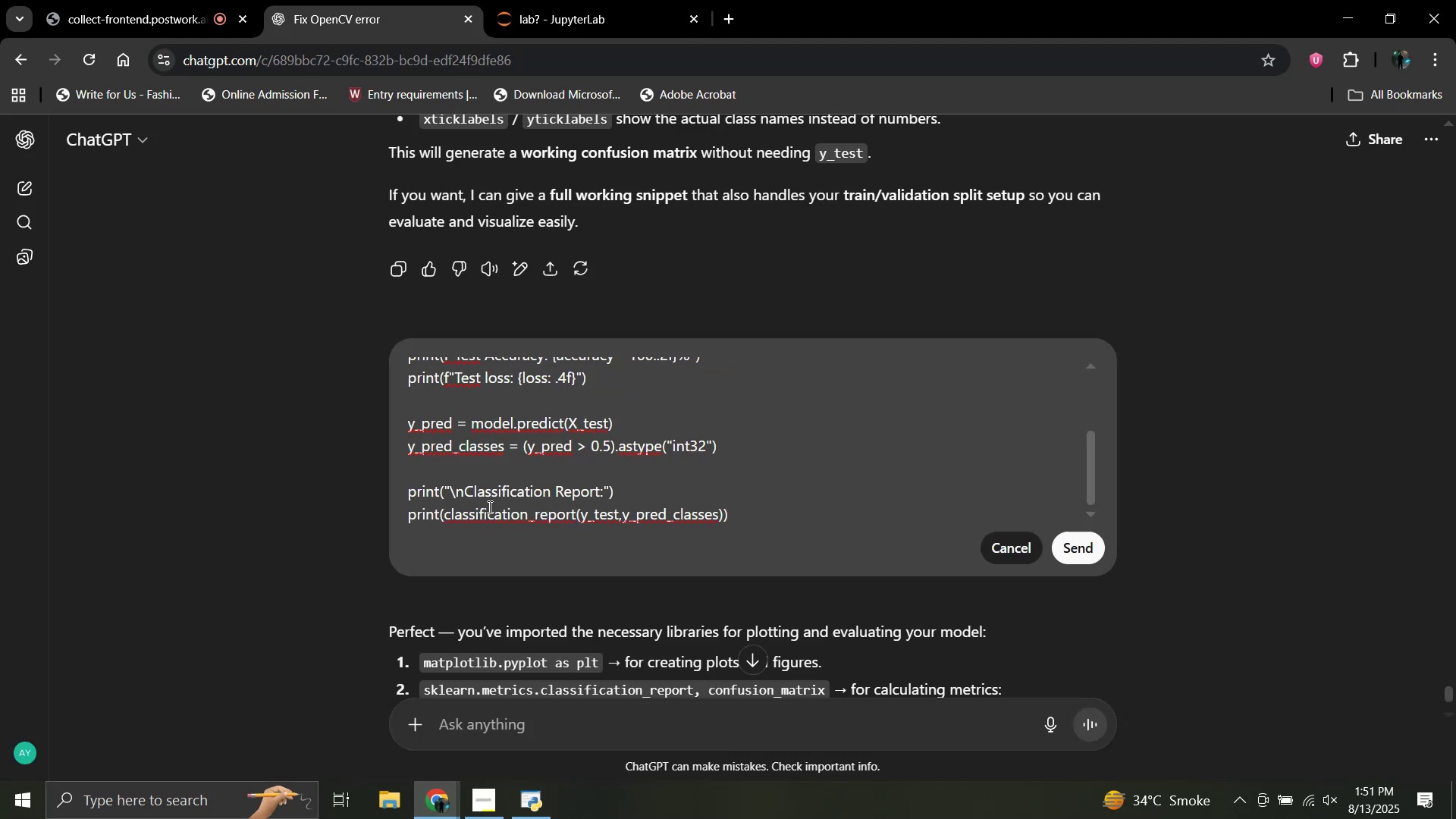 
key(Shift+Enter)
 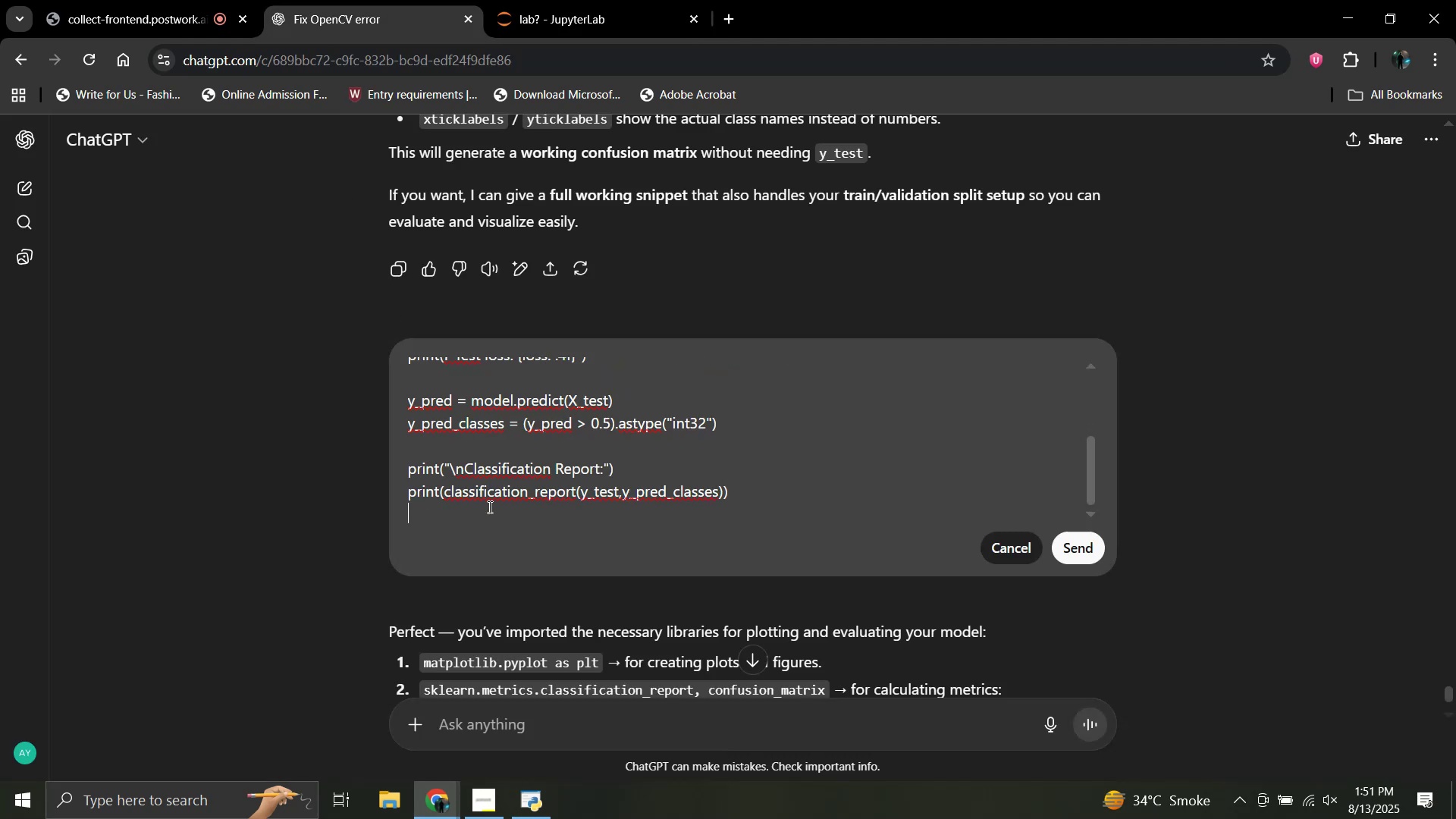 
key(Shift+Enter)
 